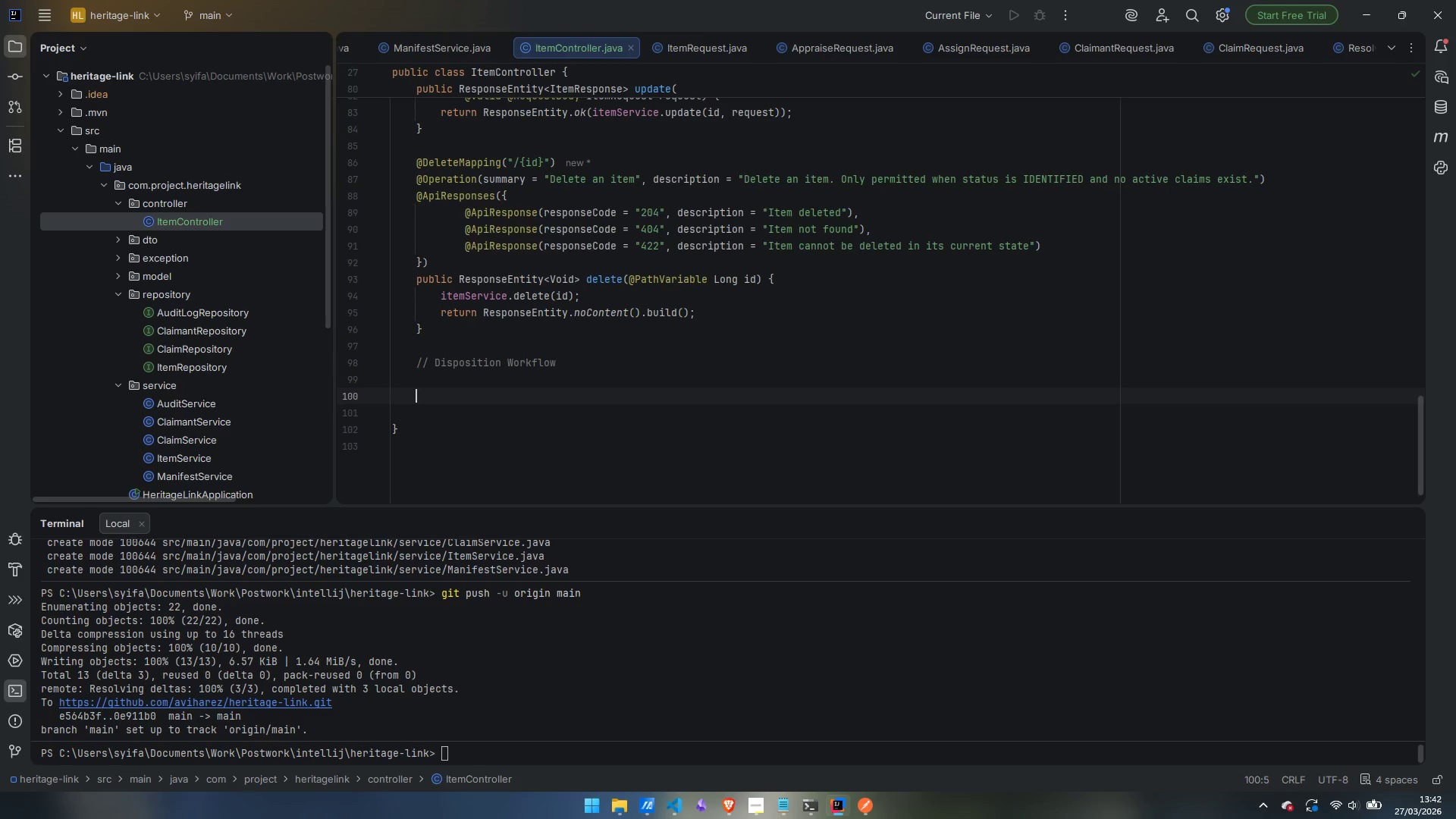 
type(@PutMapping)
 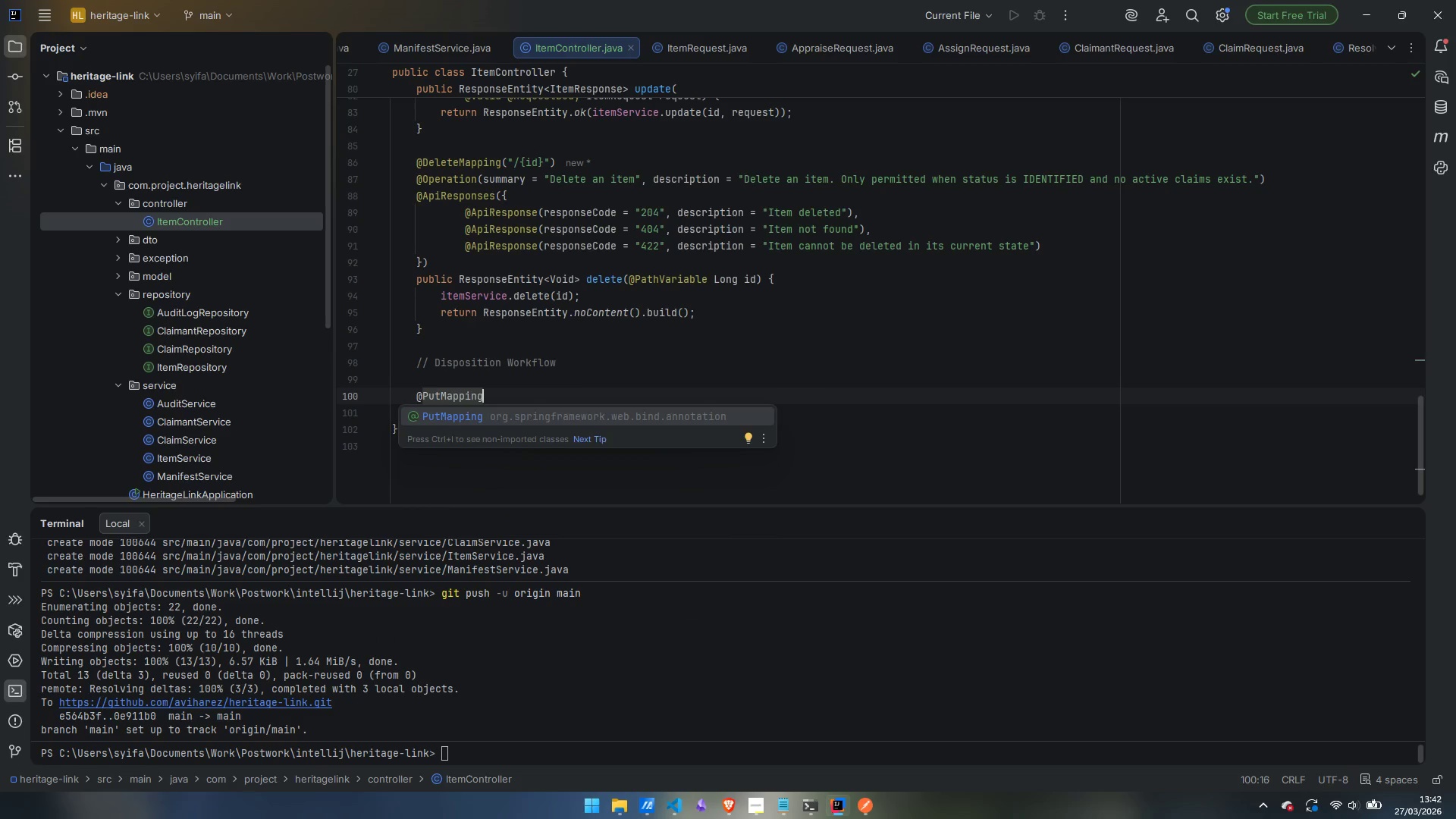 
key(Enter)
 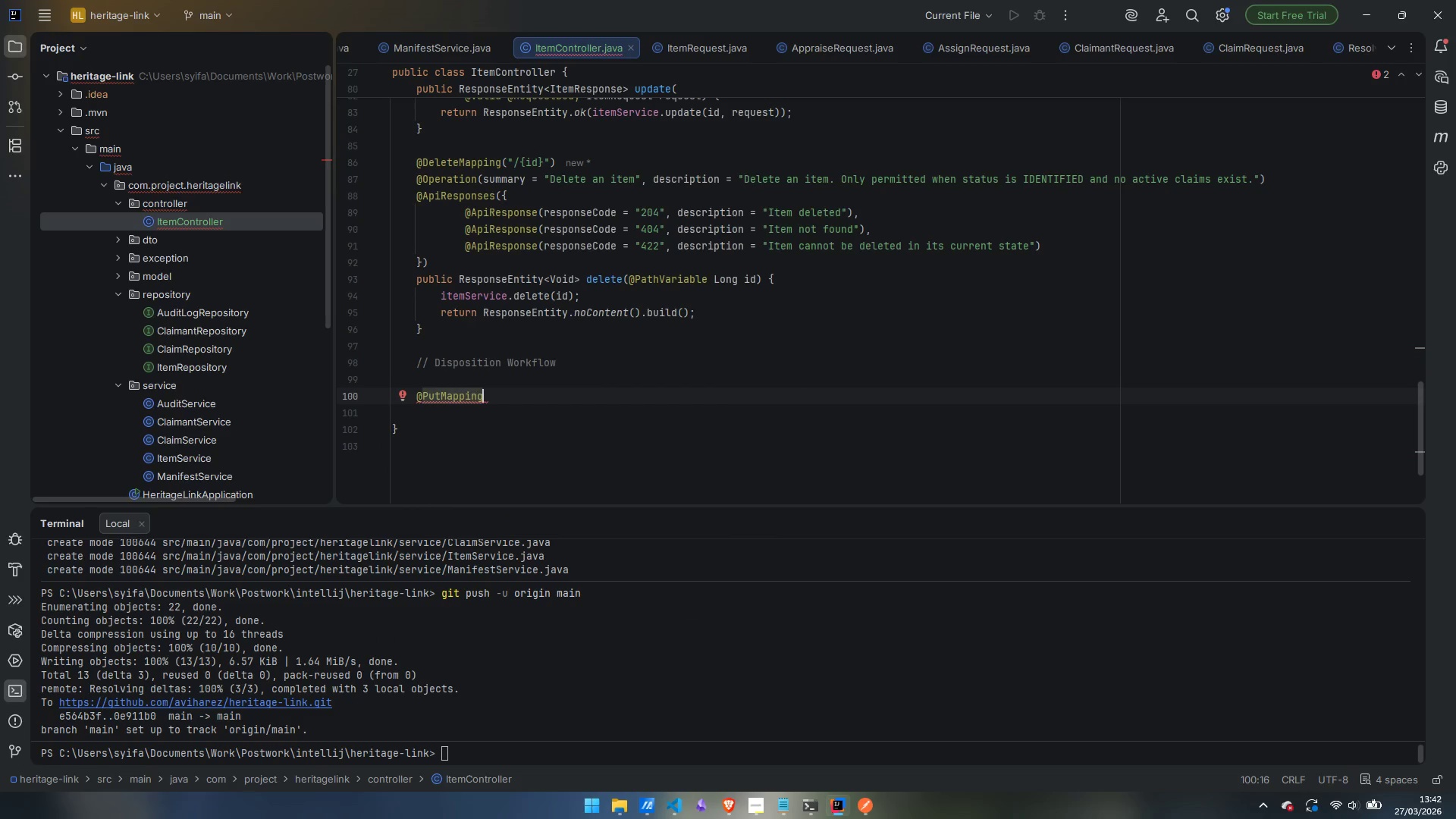 
key(Shift+9)
 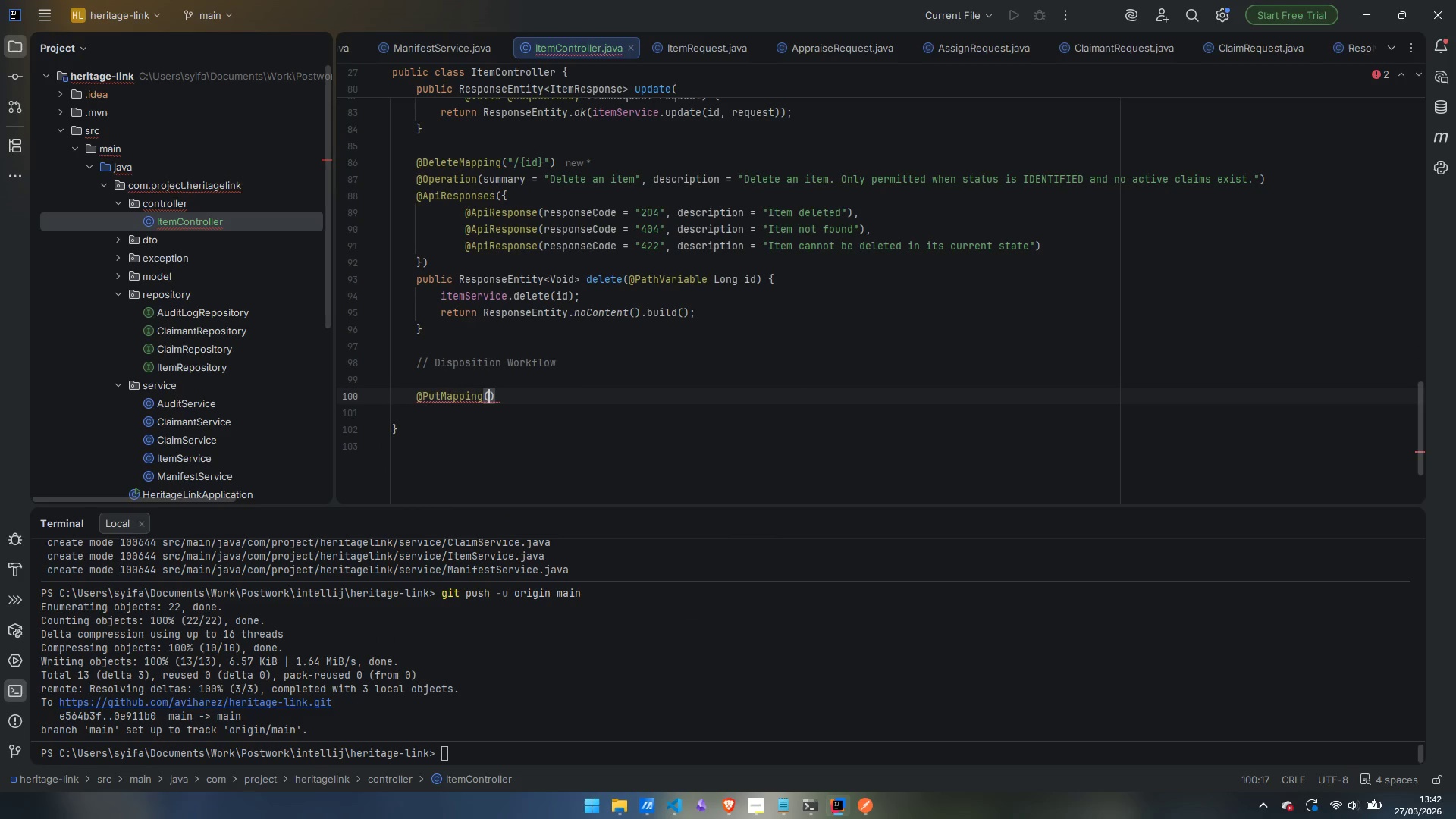 
key(Shift+Quote)
 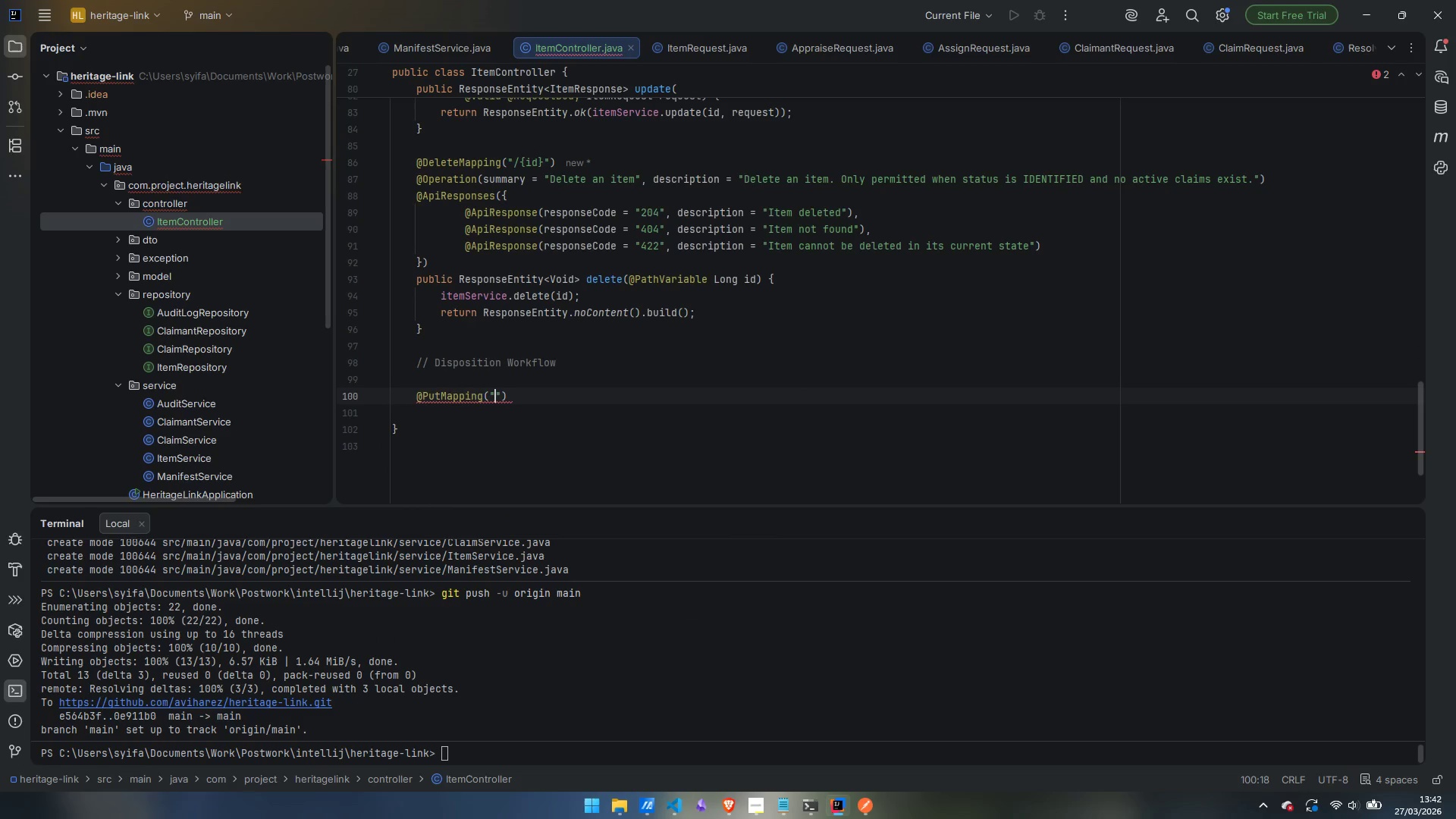 
key(Slash)
 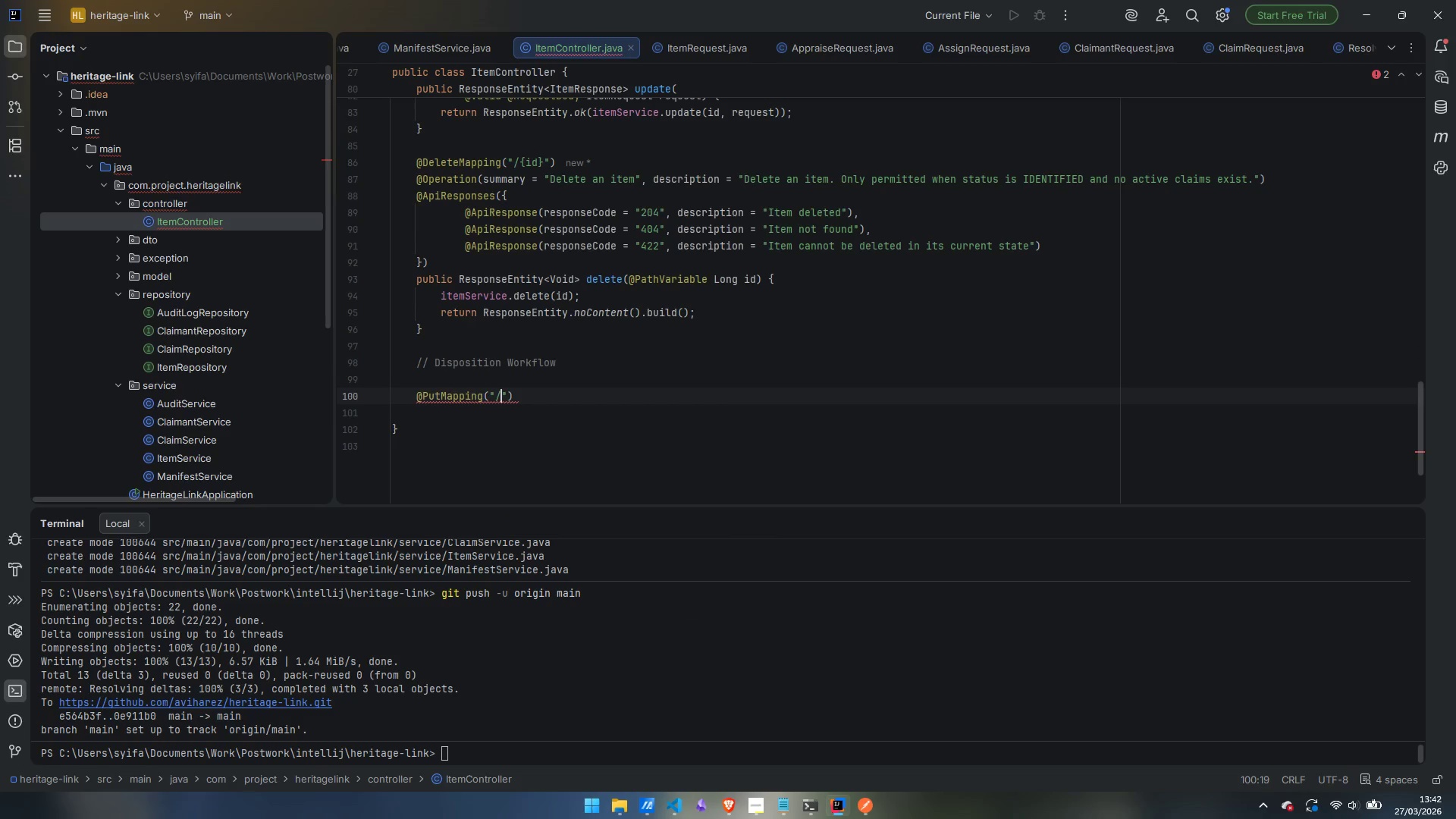 
key(Shift+BracketLeft)
 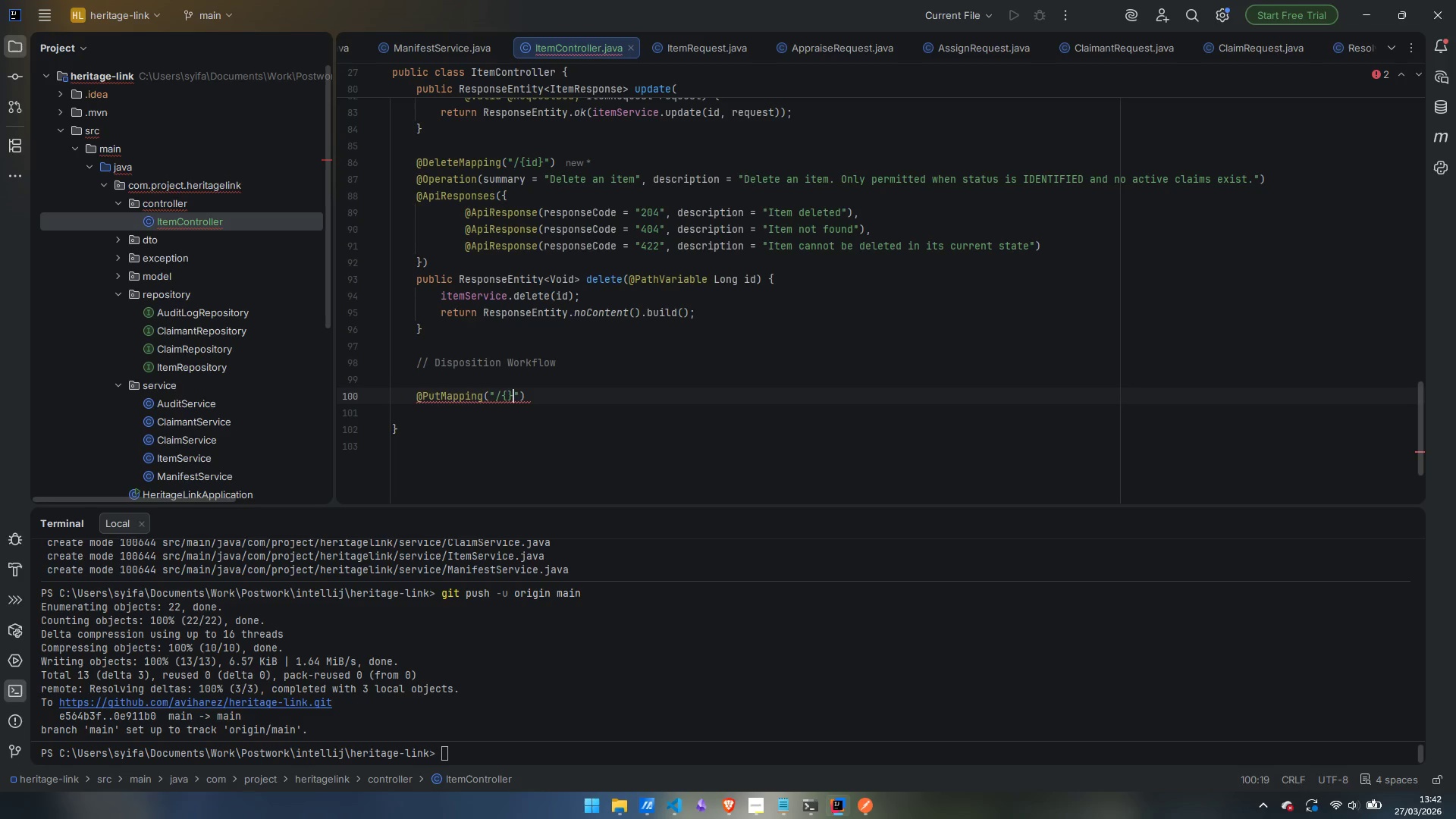 
key(Shift+BracketRight)
 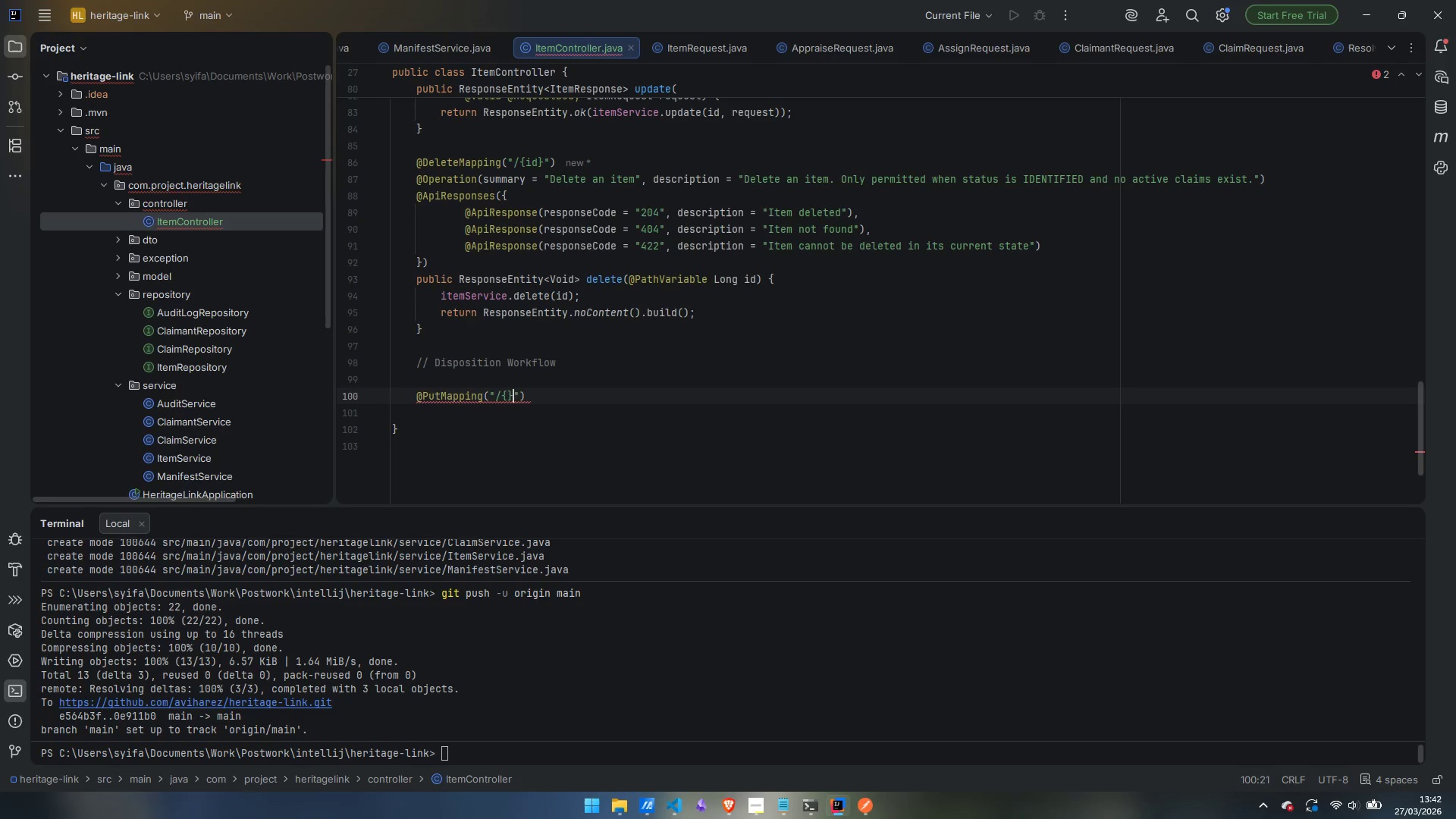 
key(ArrowLeft)
 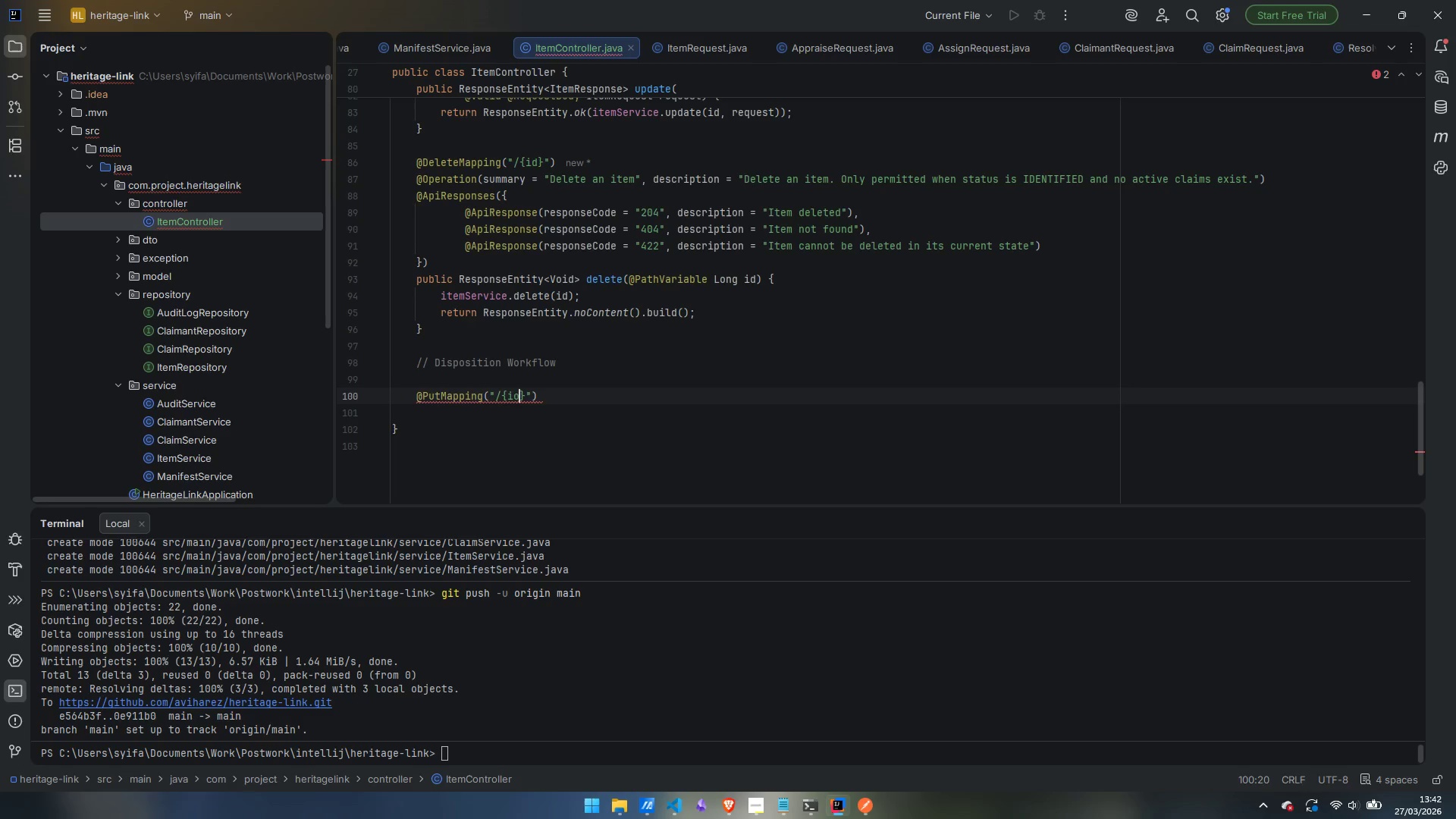 
type(iod)
key(Backspace)
key(Backspace)
type(d)
 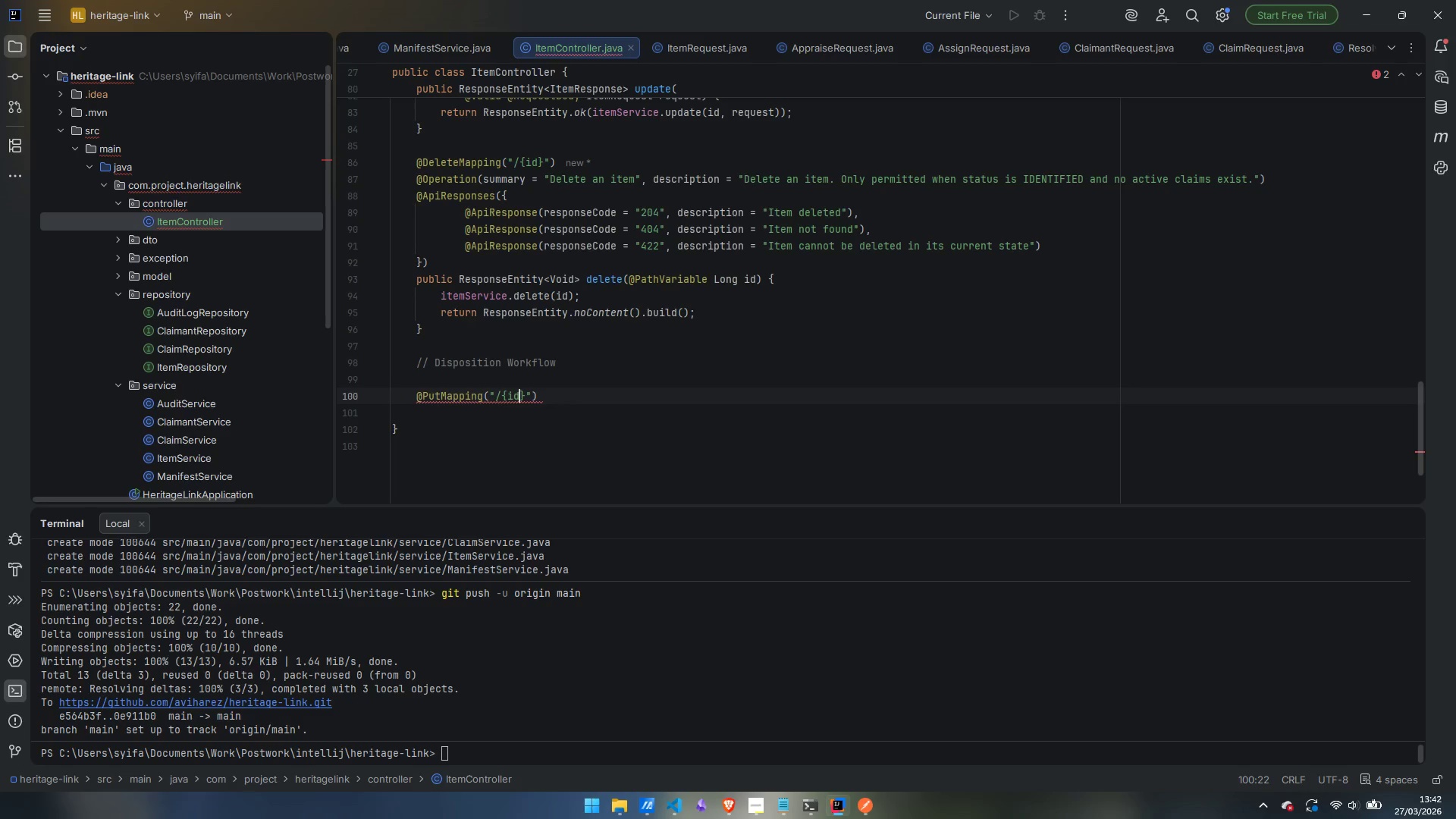 
key(ArrowRight)
 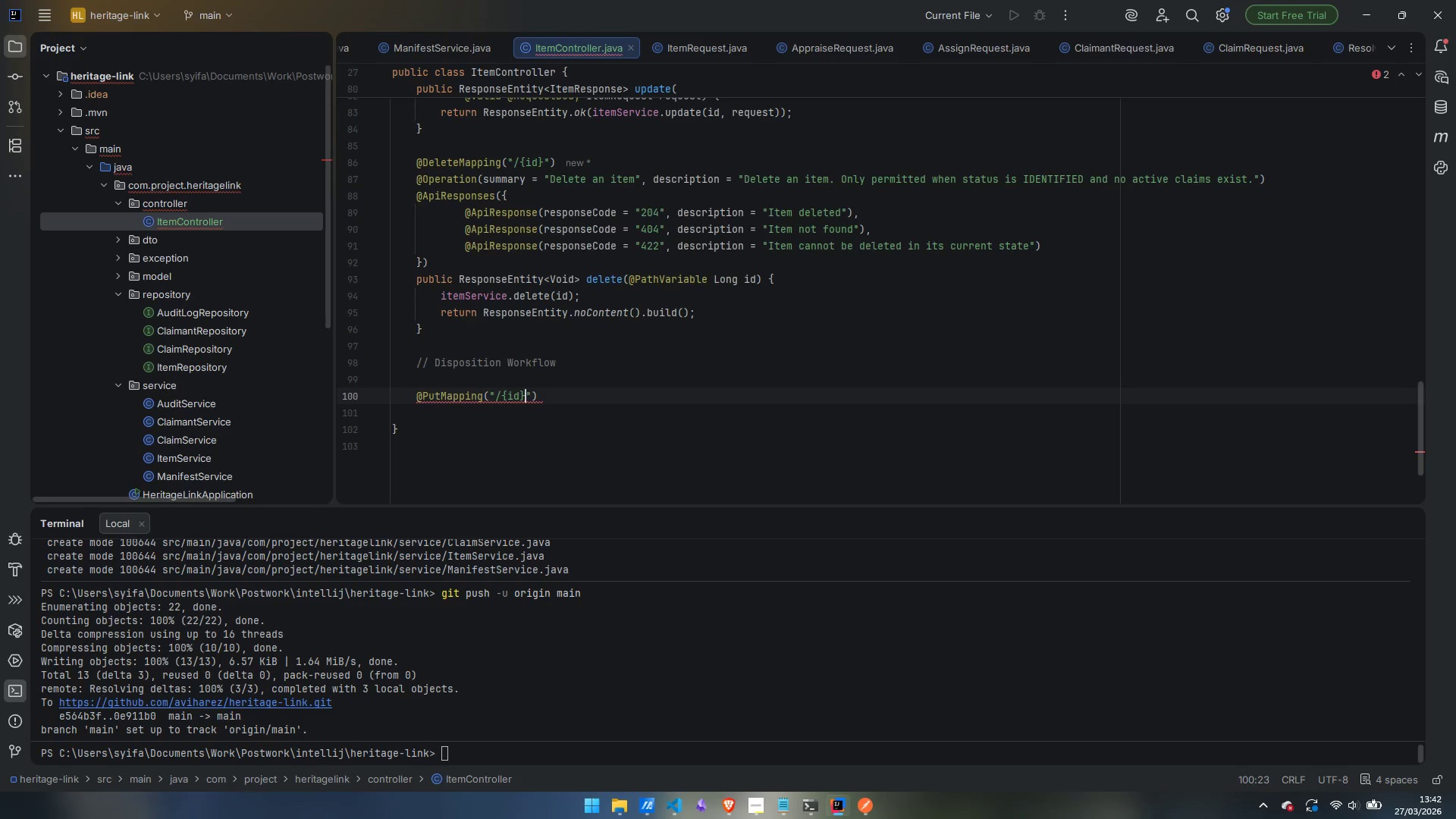 
type(/appraise)
 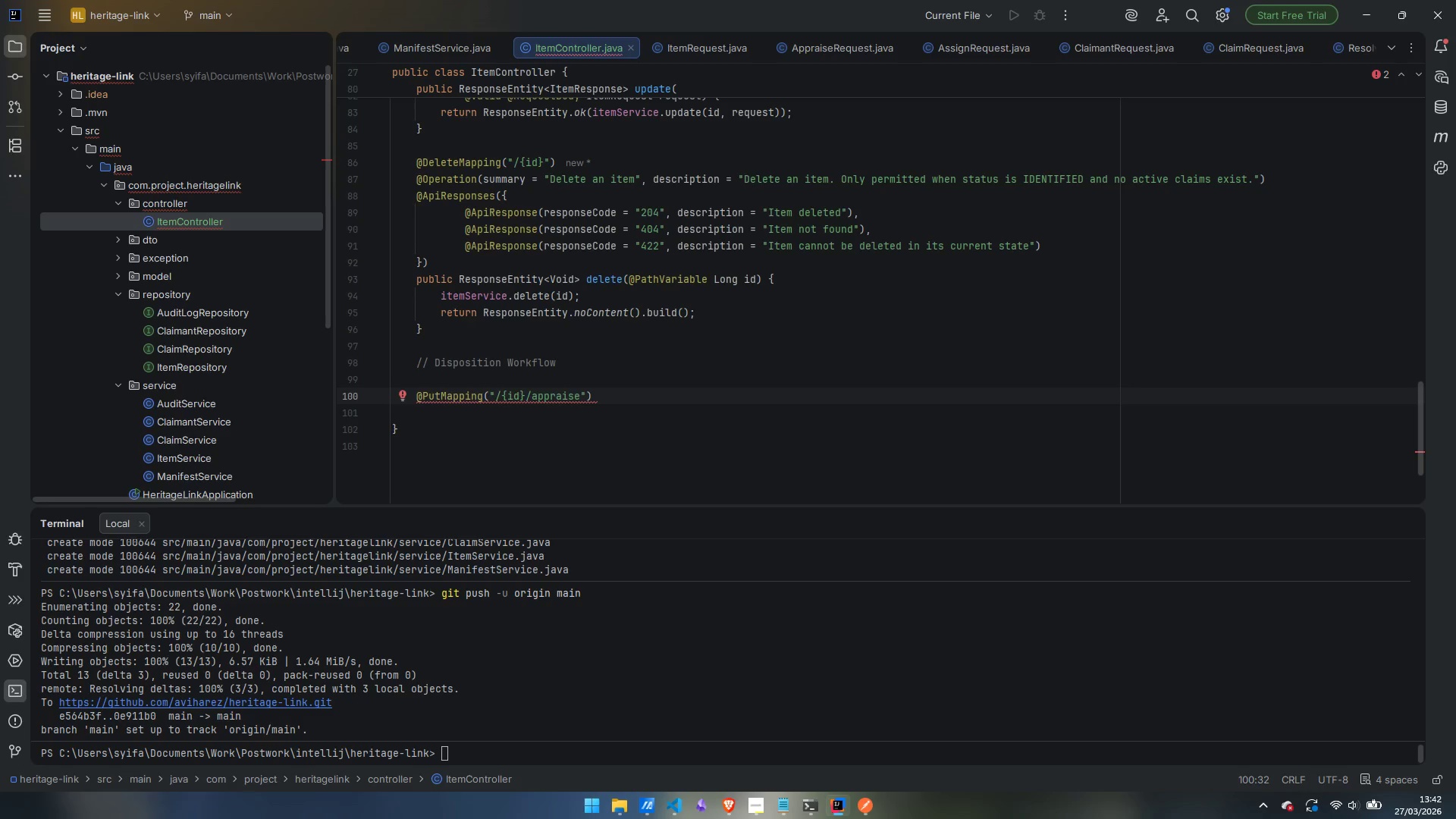 
key(ArrowRight)
 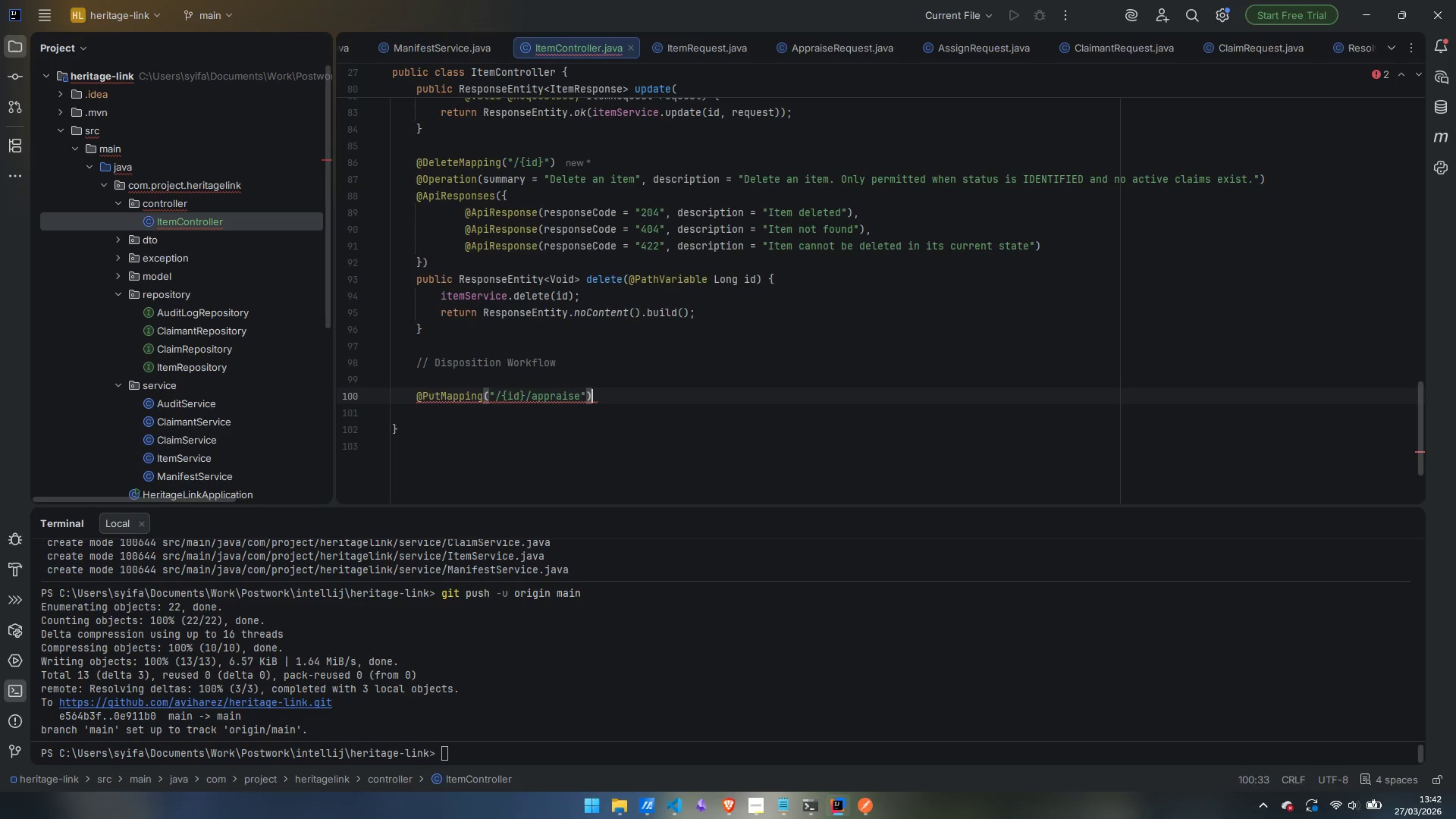 
key(ArrowRight)
 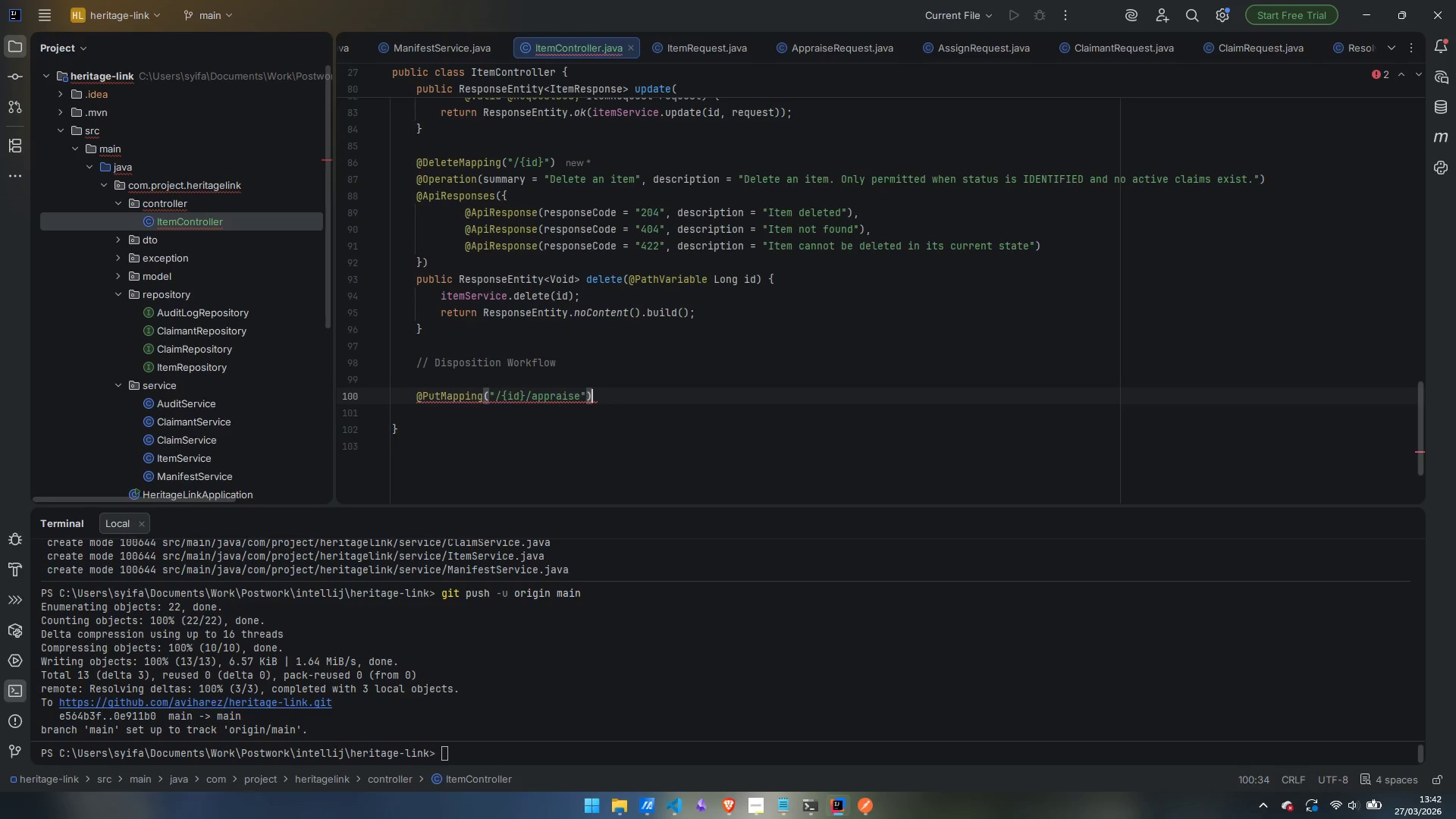 
key(Enter)
 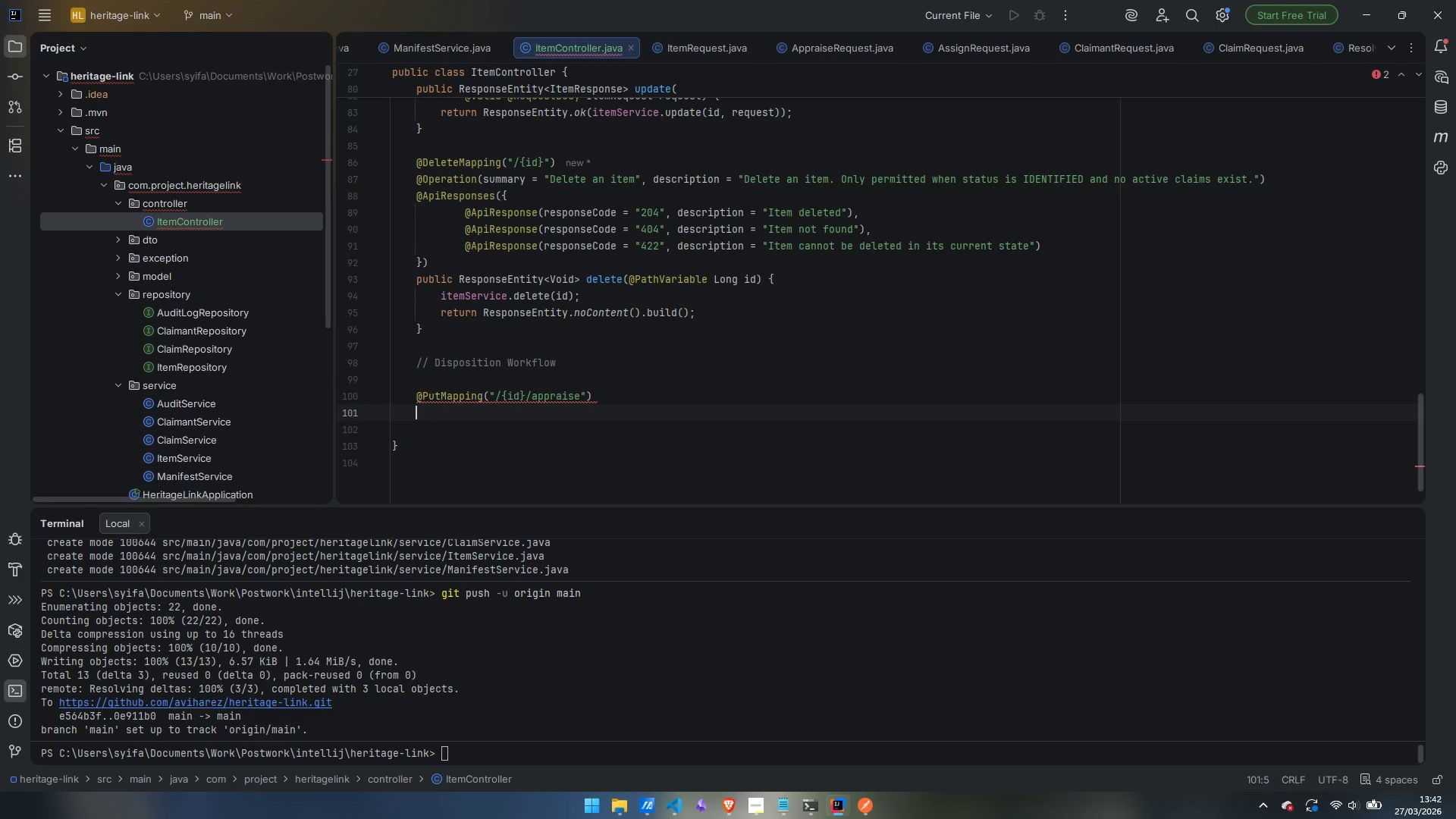 
type(@Operation)
 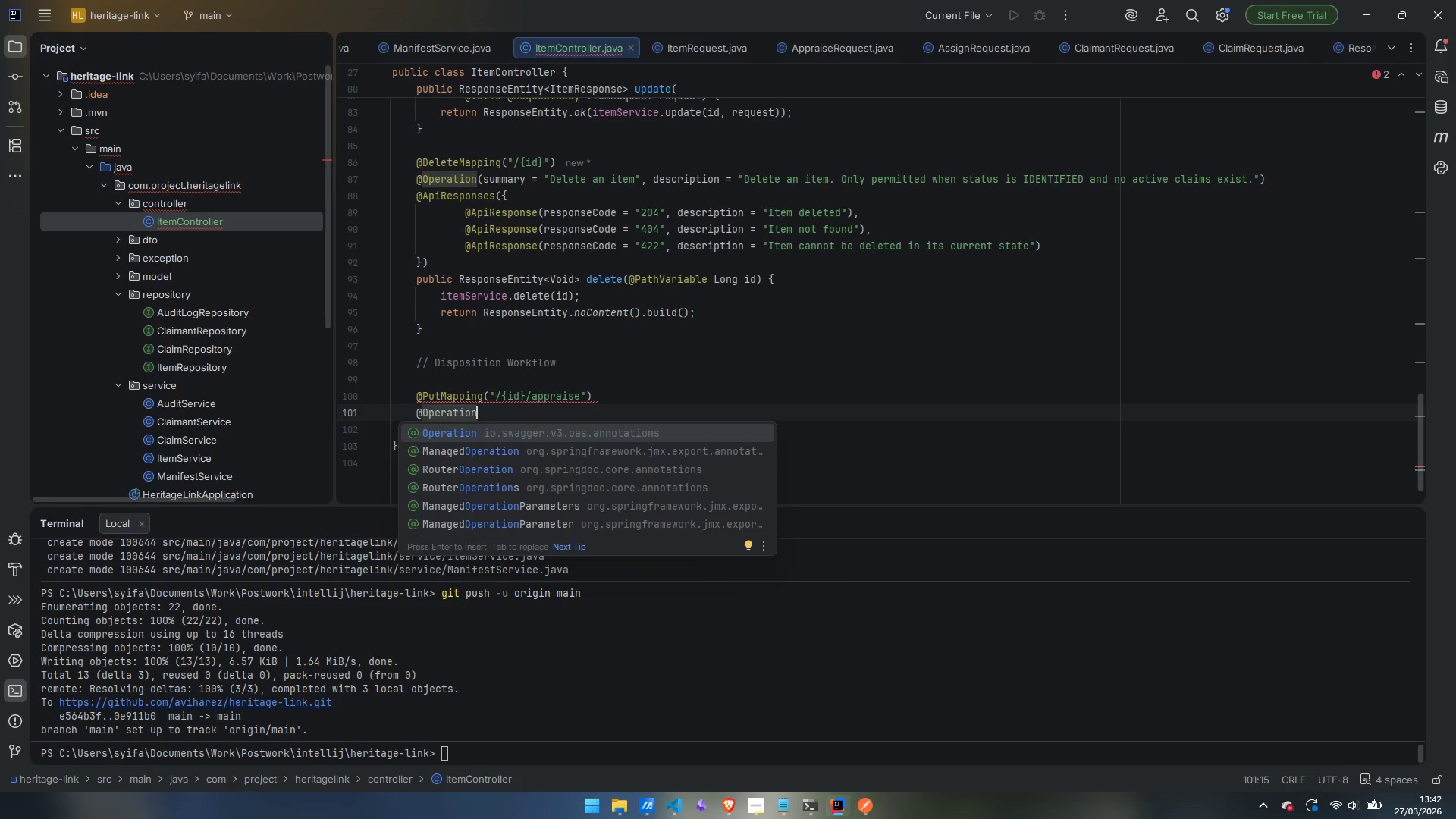 
key(Enter)
 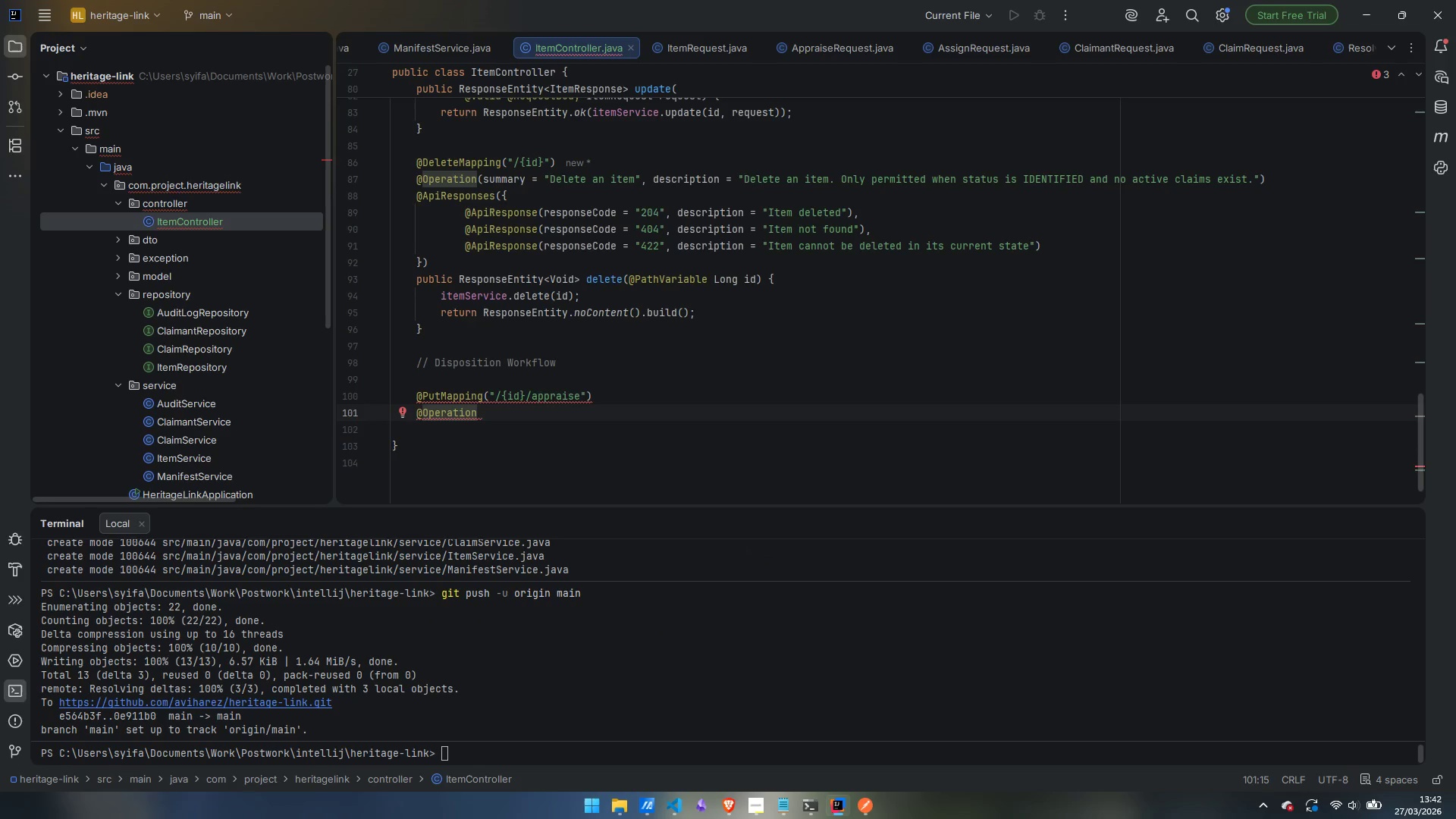 
type((summary)
 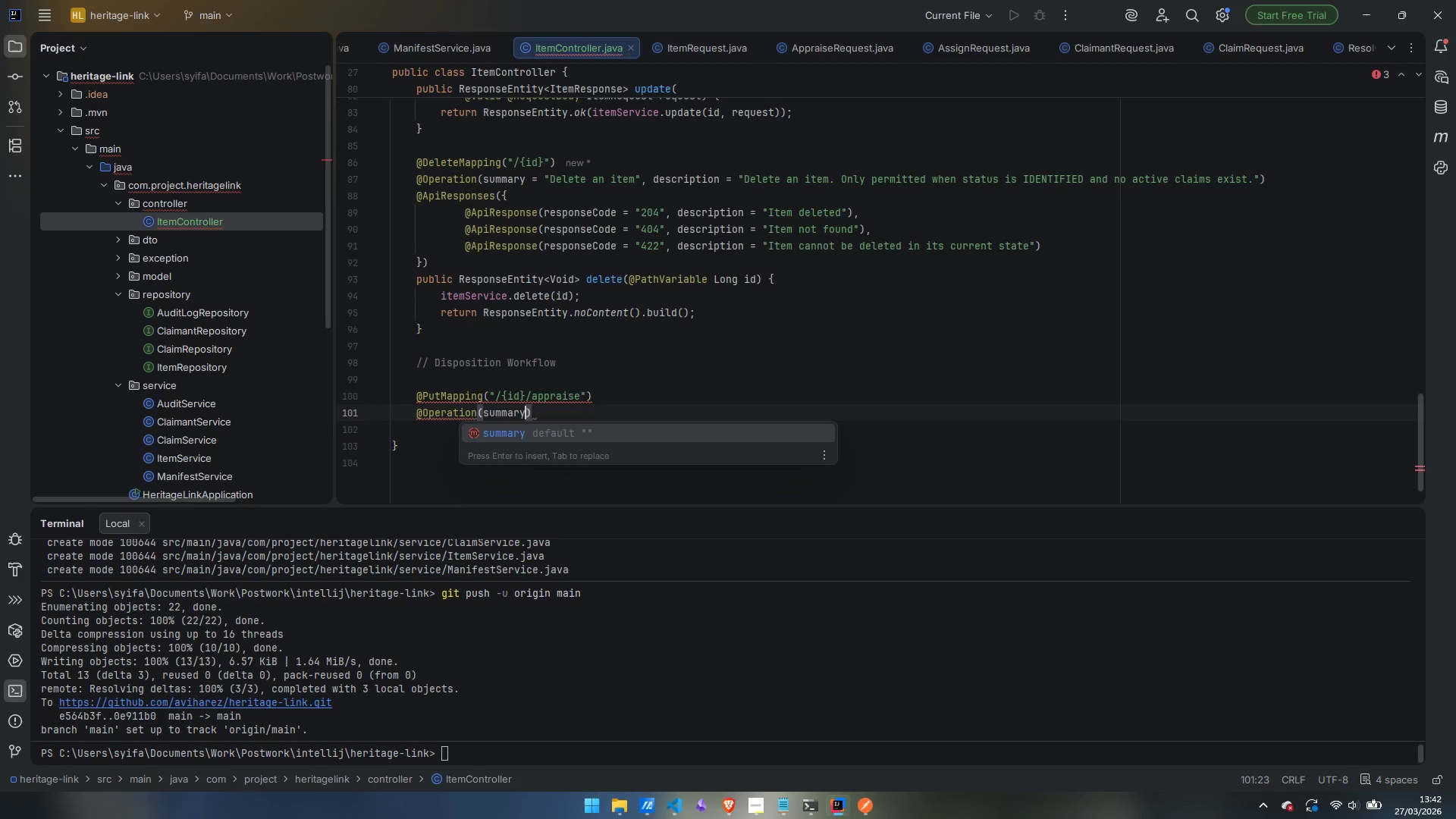 
key(Enter)
 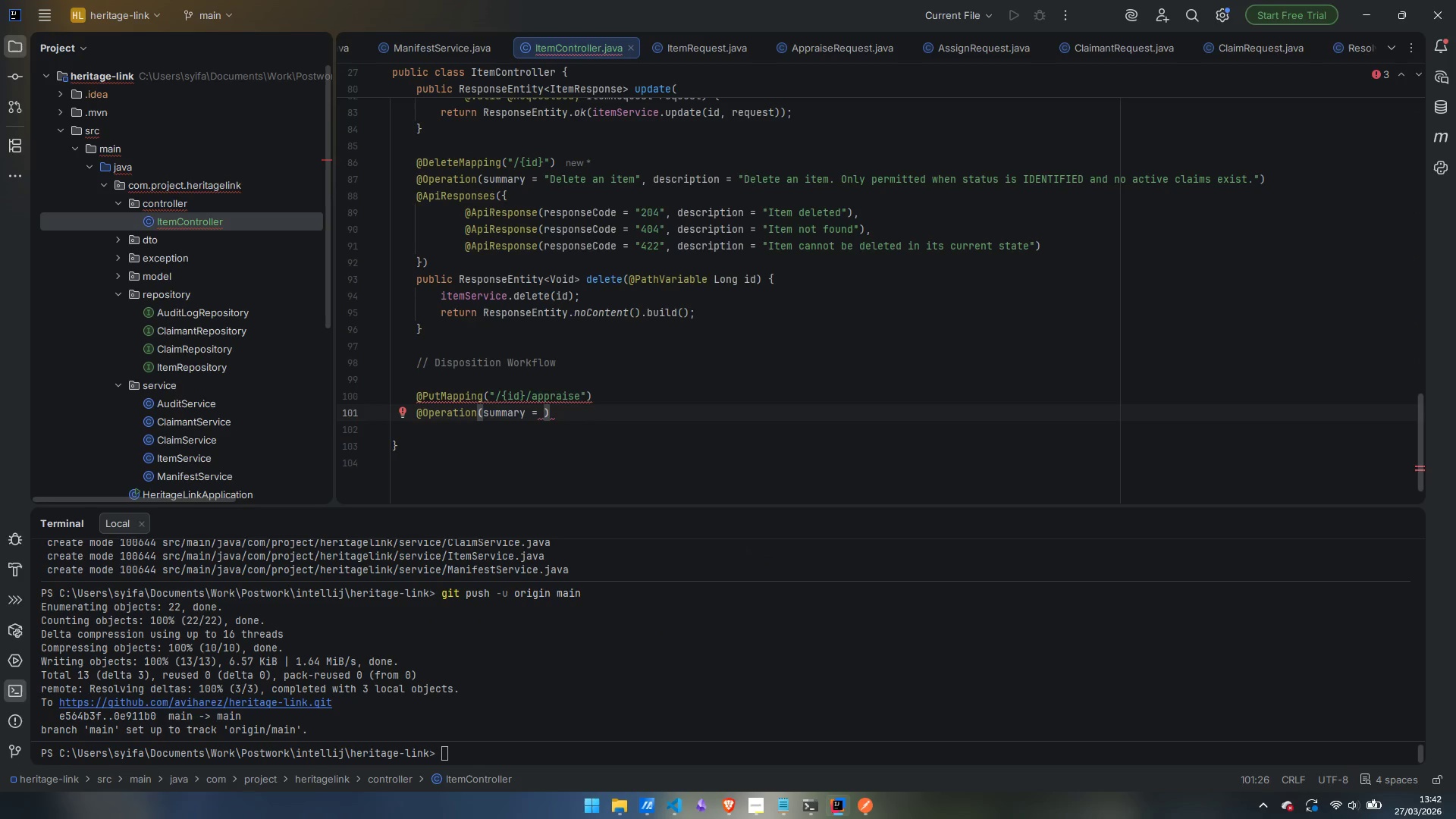 
type("Appraise an item)
 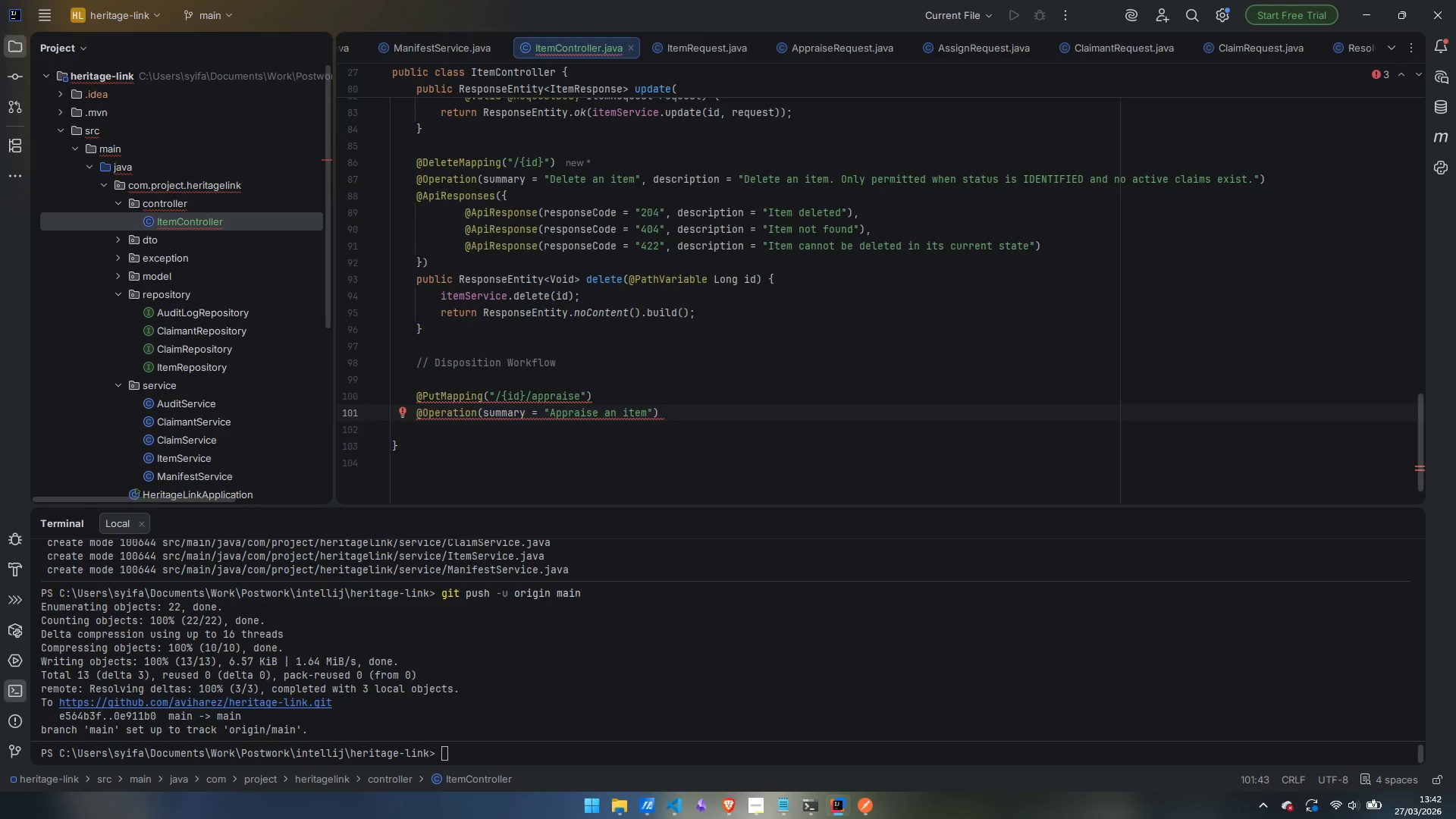 
wait(11.84)
 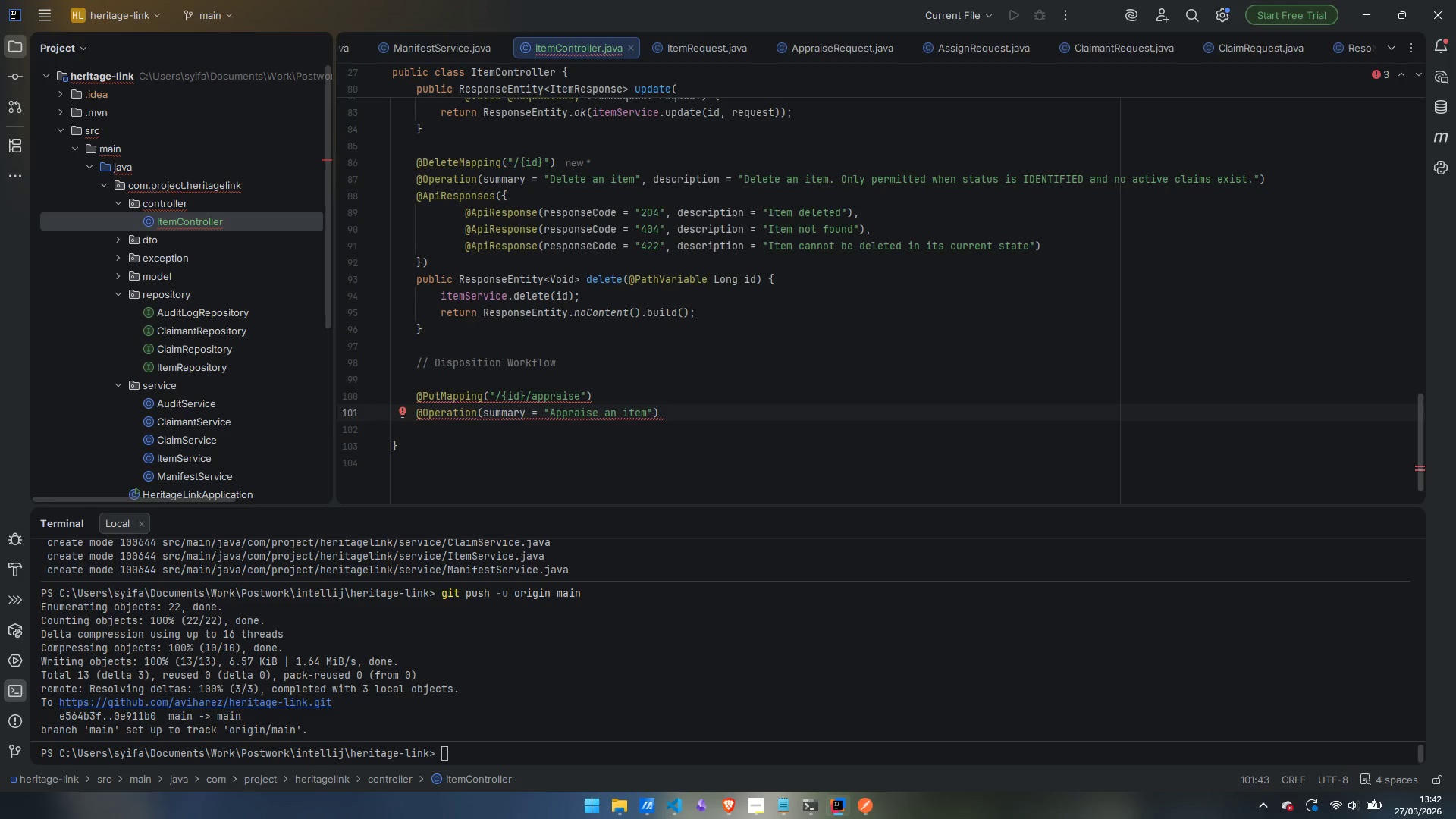 
key(ArrowRight)
 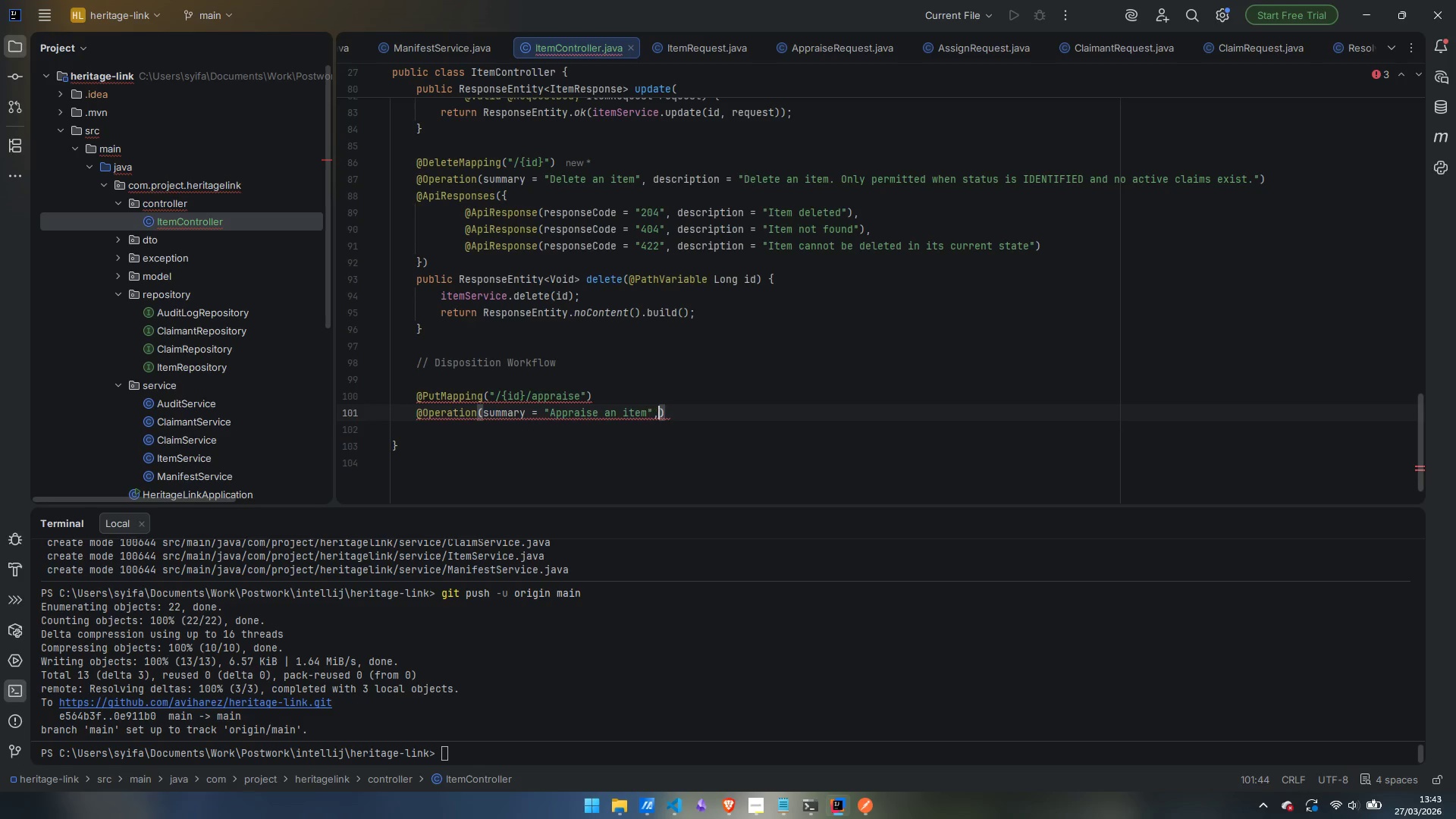 
type(, de)
 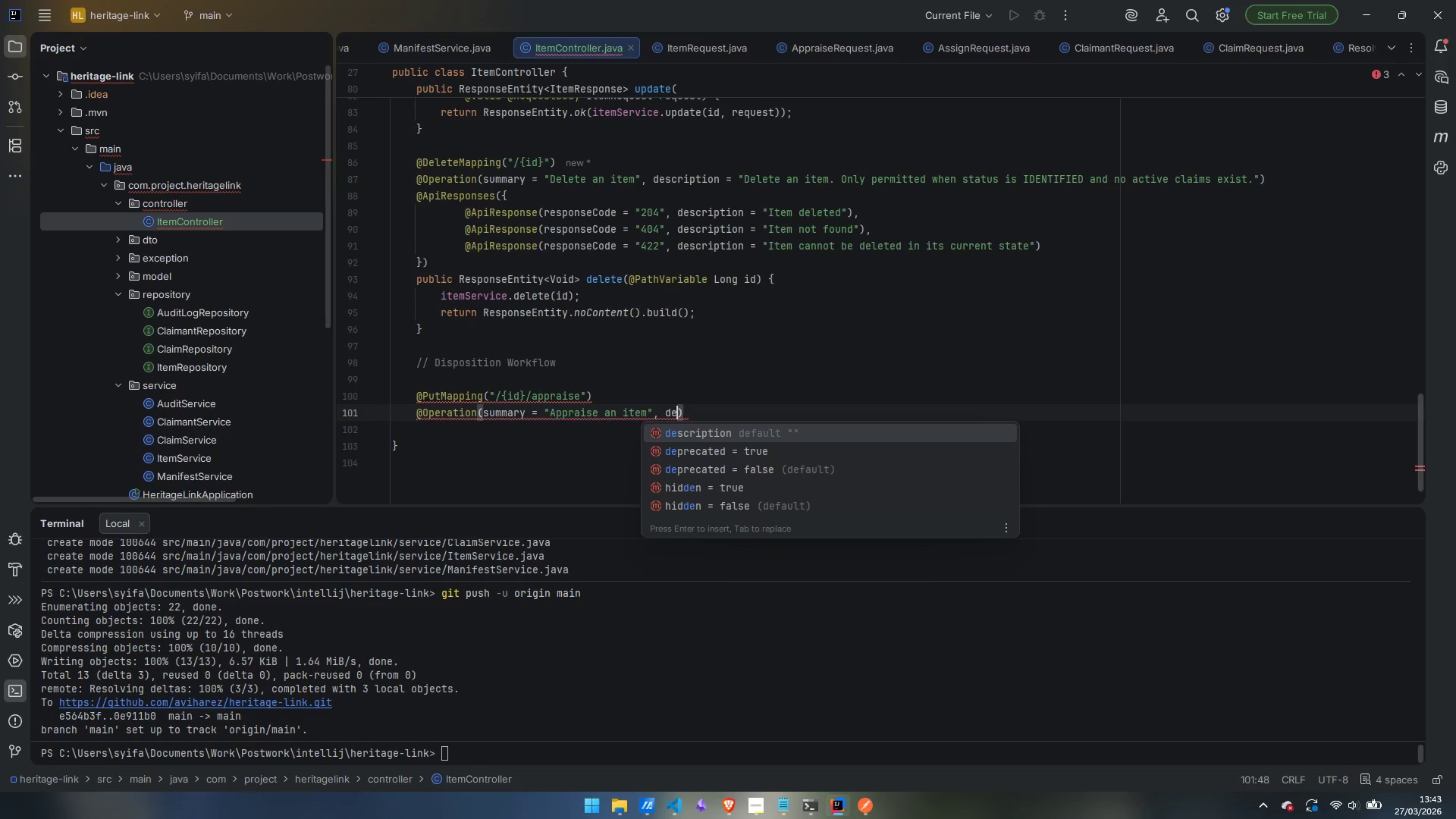 
key(Enter)
 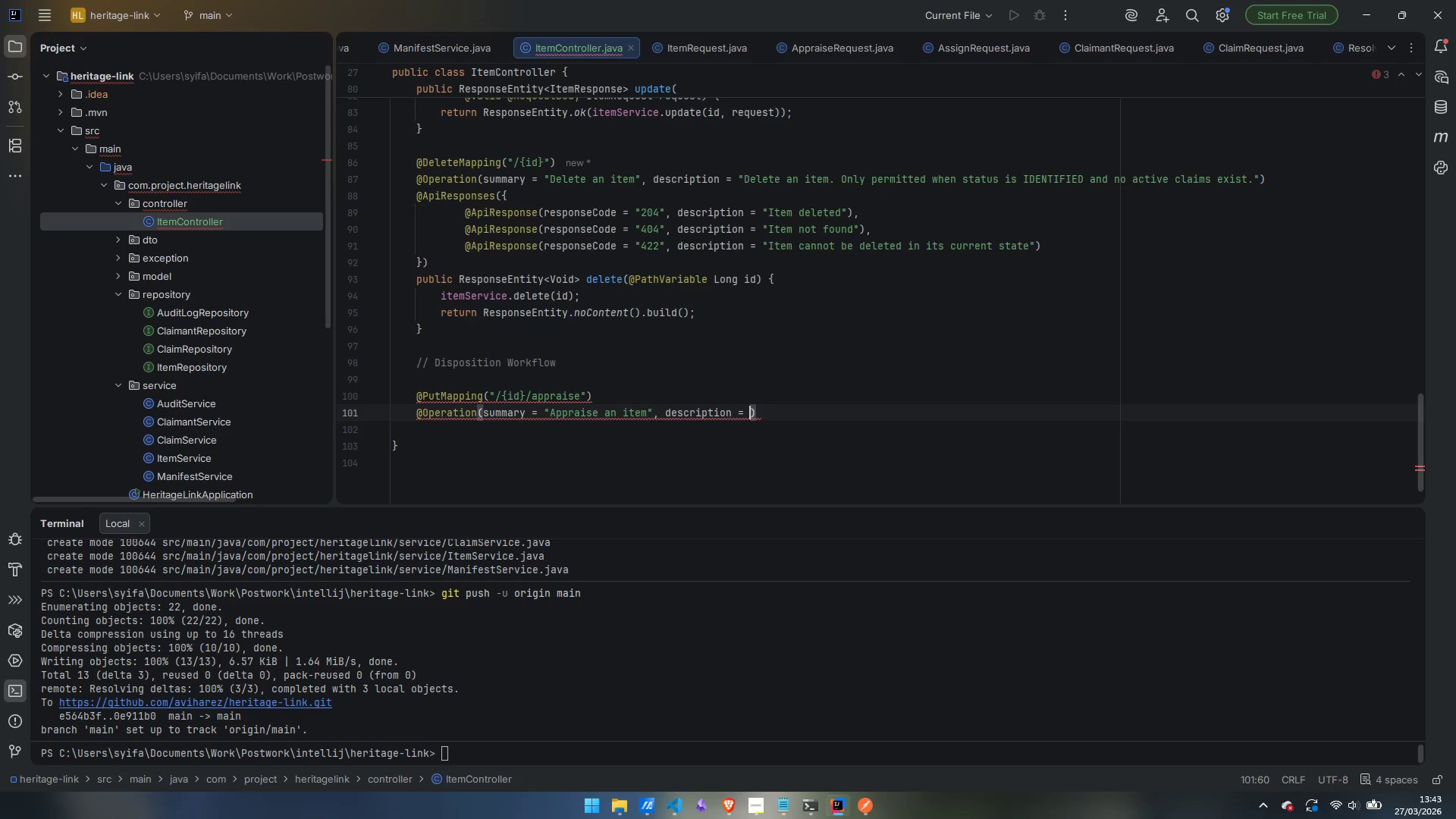 
key(Control+ArrowLeft)
 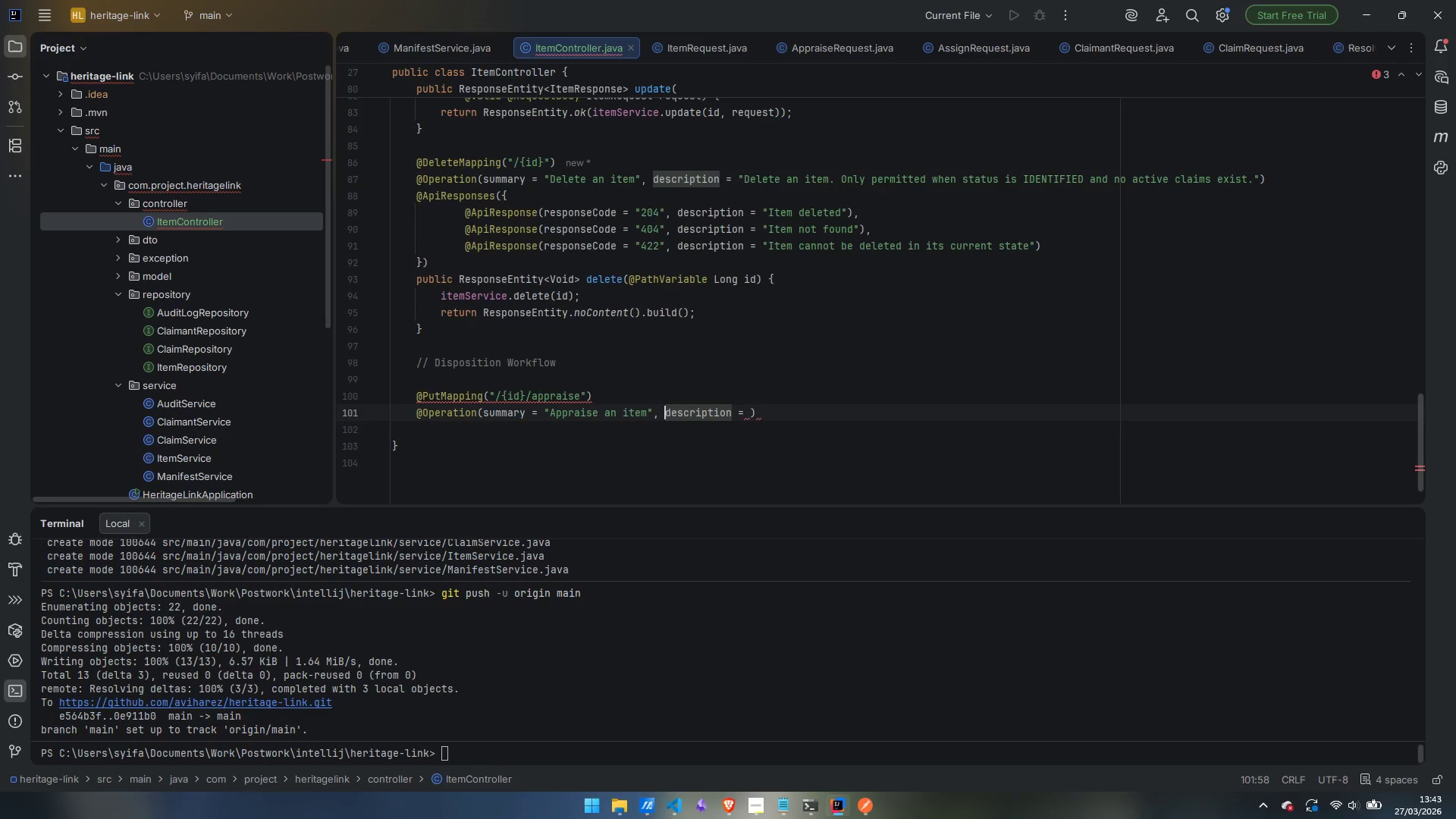 
key(Control+ArrowLeft)
 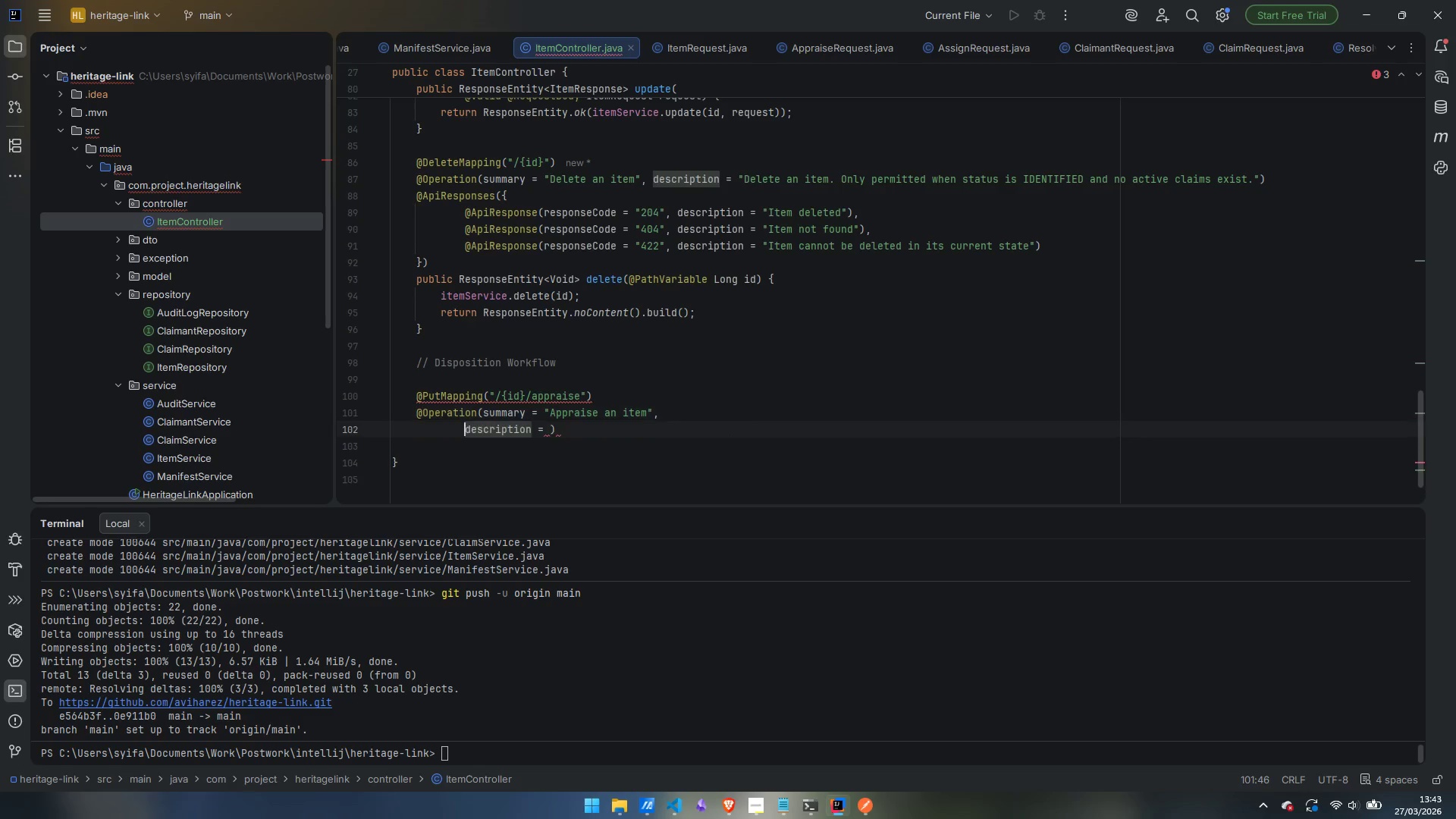 
key(Enter)
 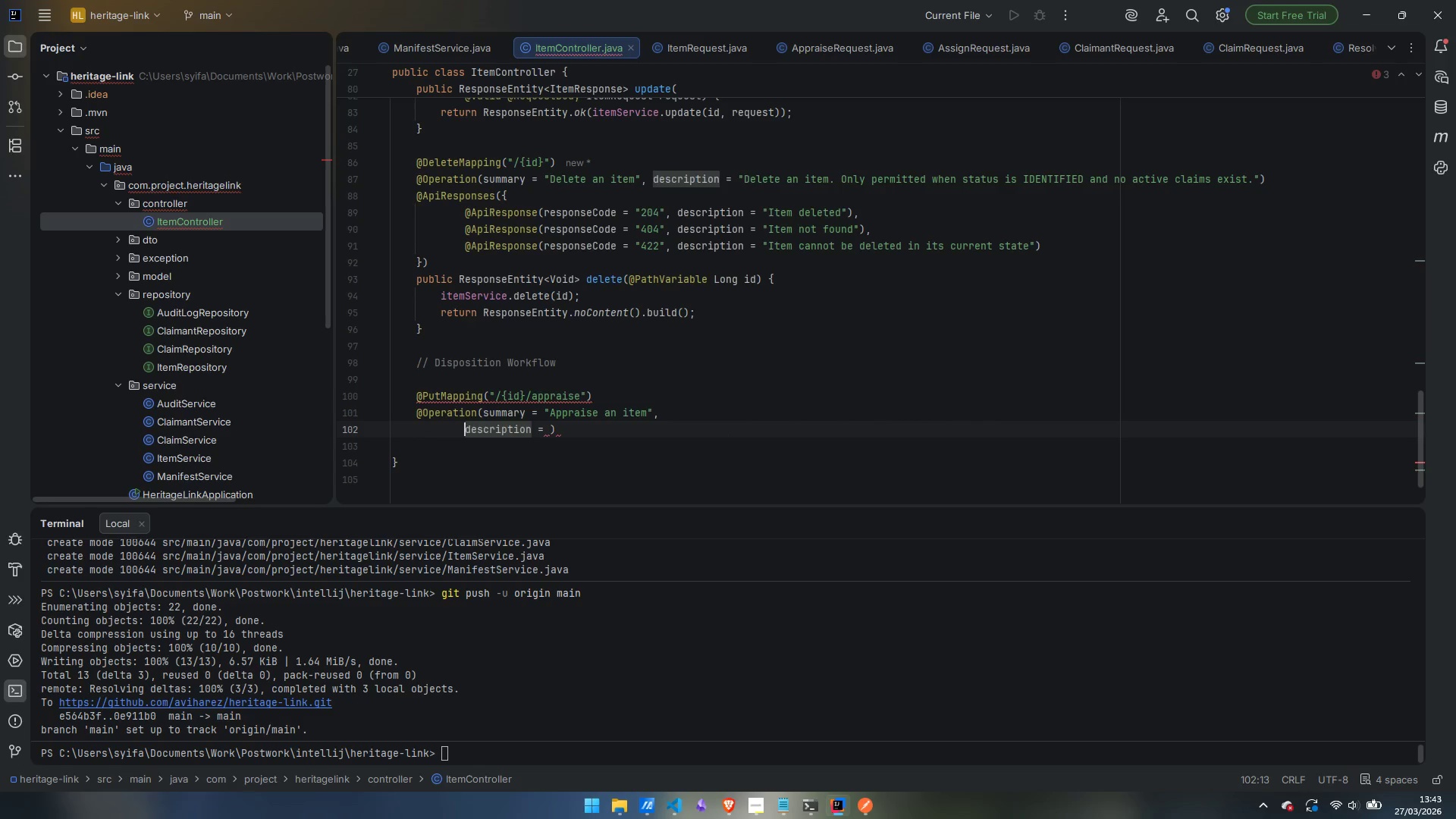 
key(Control+ArrowRight)
 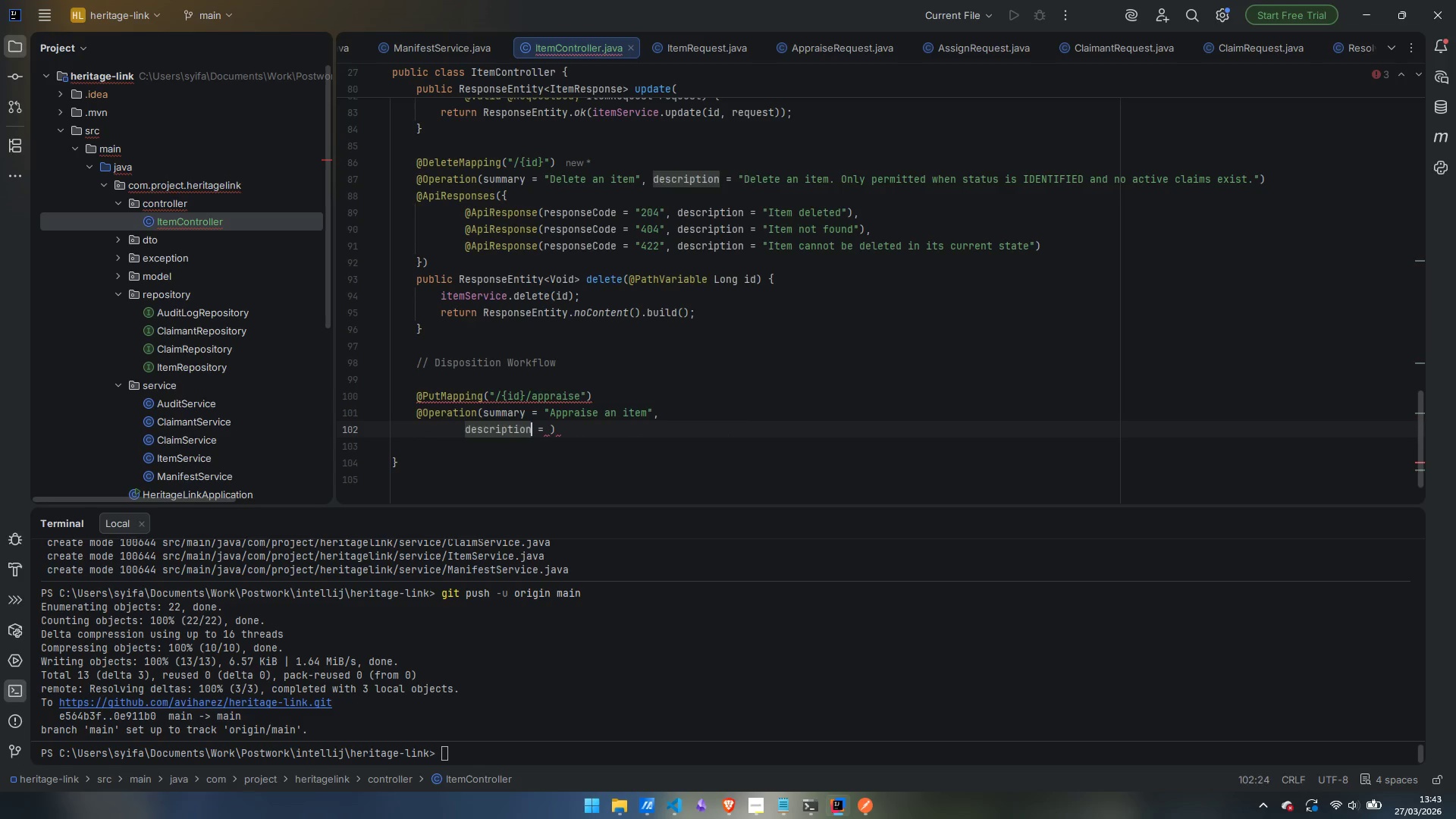 
key(Control+ArrowRight)
 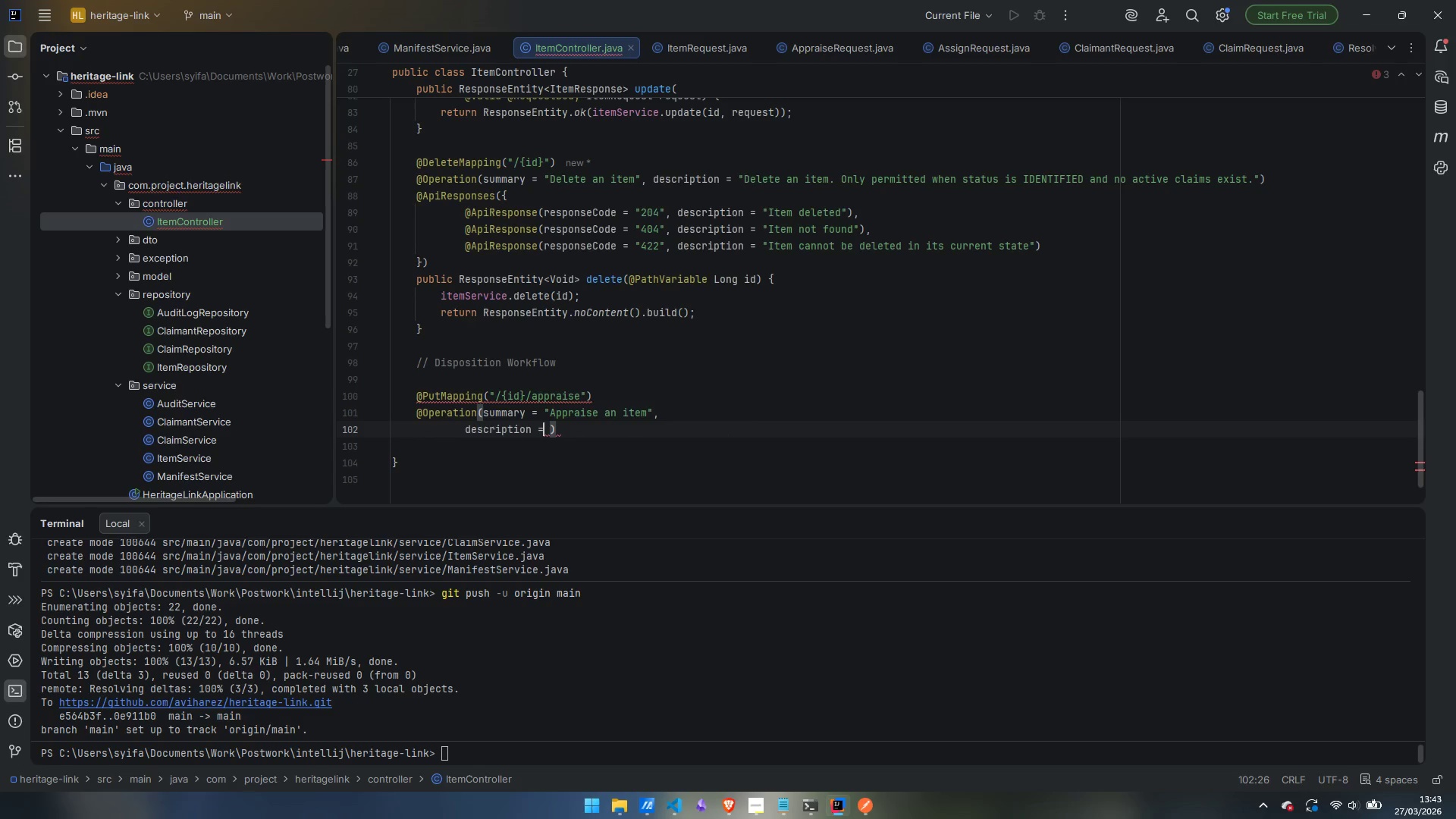 
key(ArrowRight)
 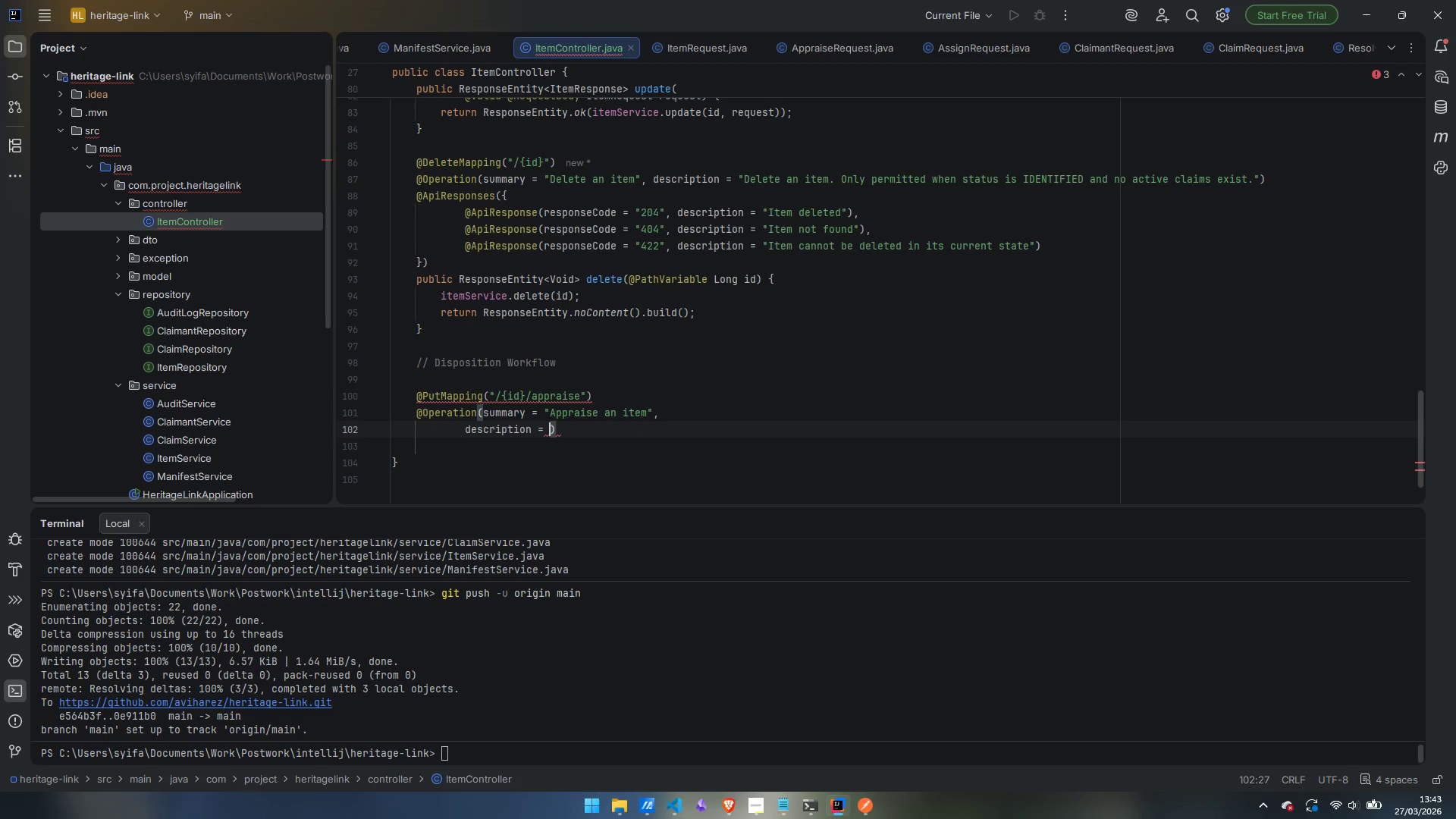 
type("Recpr)
key(Backspace)
key(Backspace)
type(ords the assessed )
 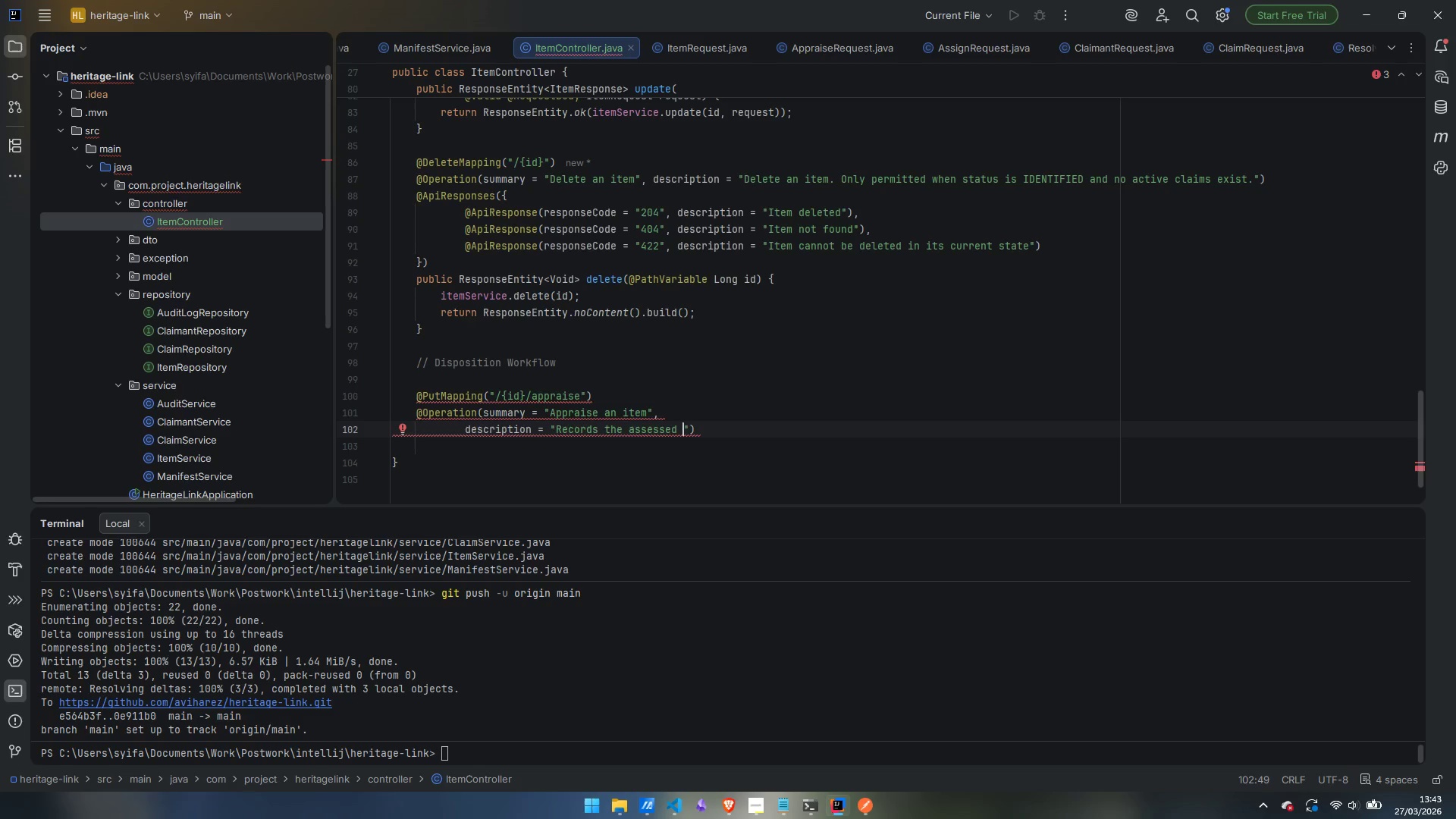 
type(moetary)
key(Backspace)
key(Backspace)
 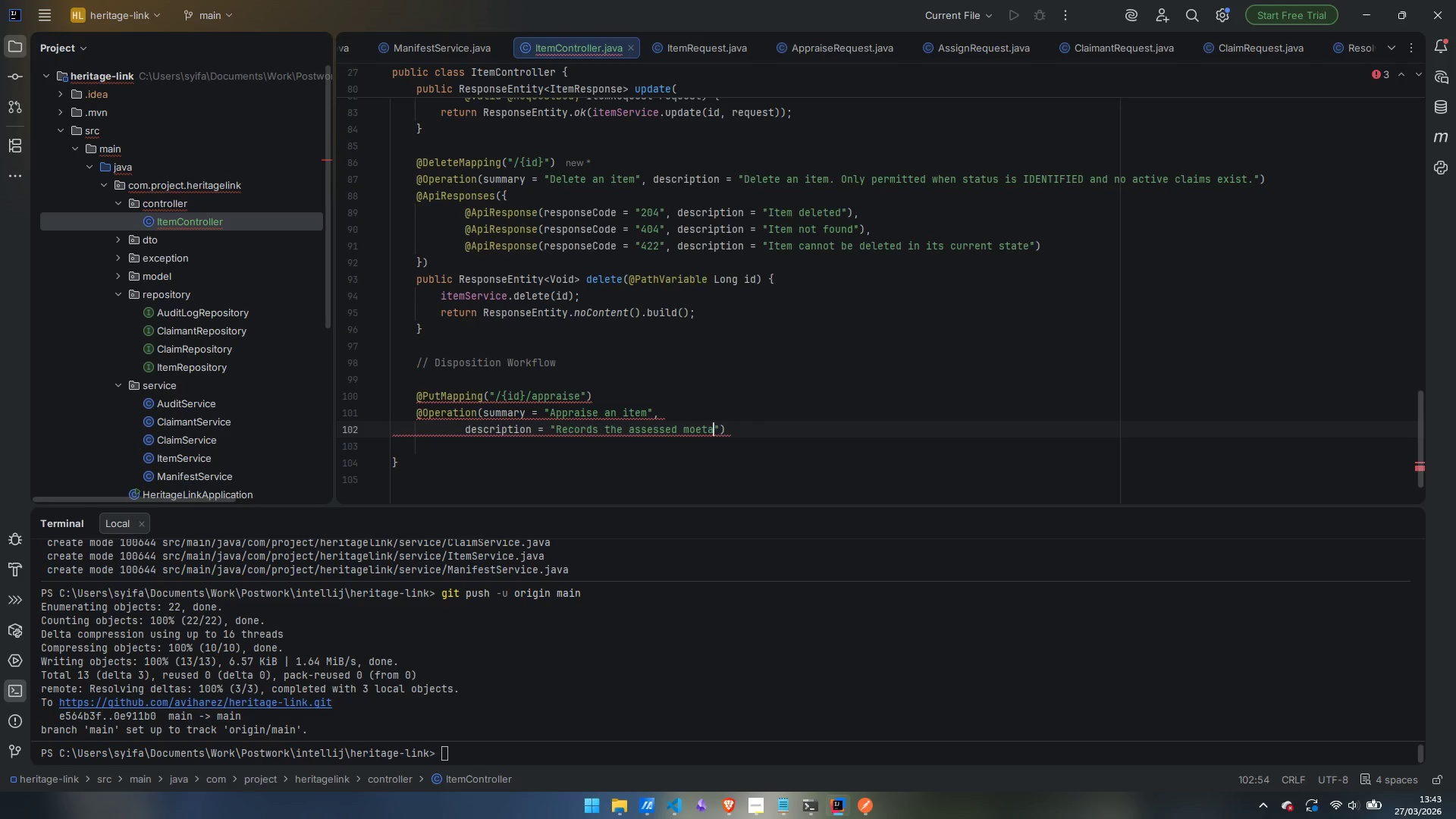 
key(Control+ControlLeft)
 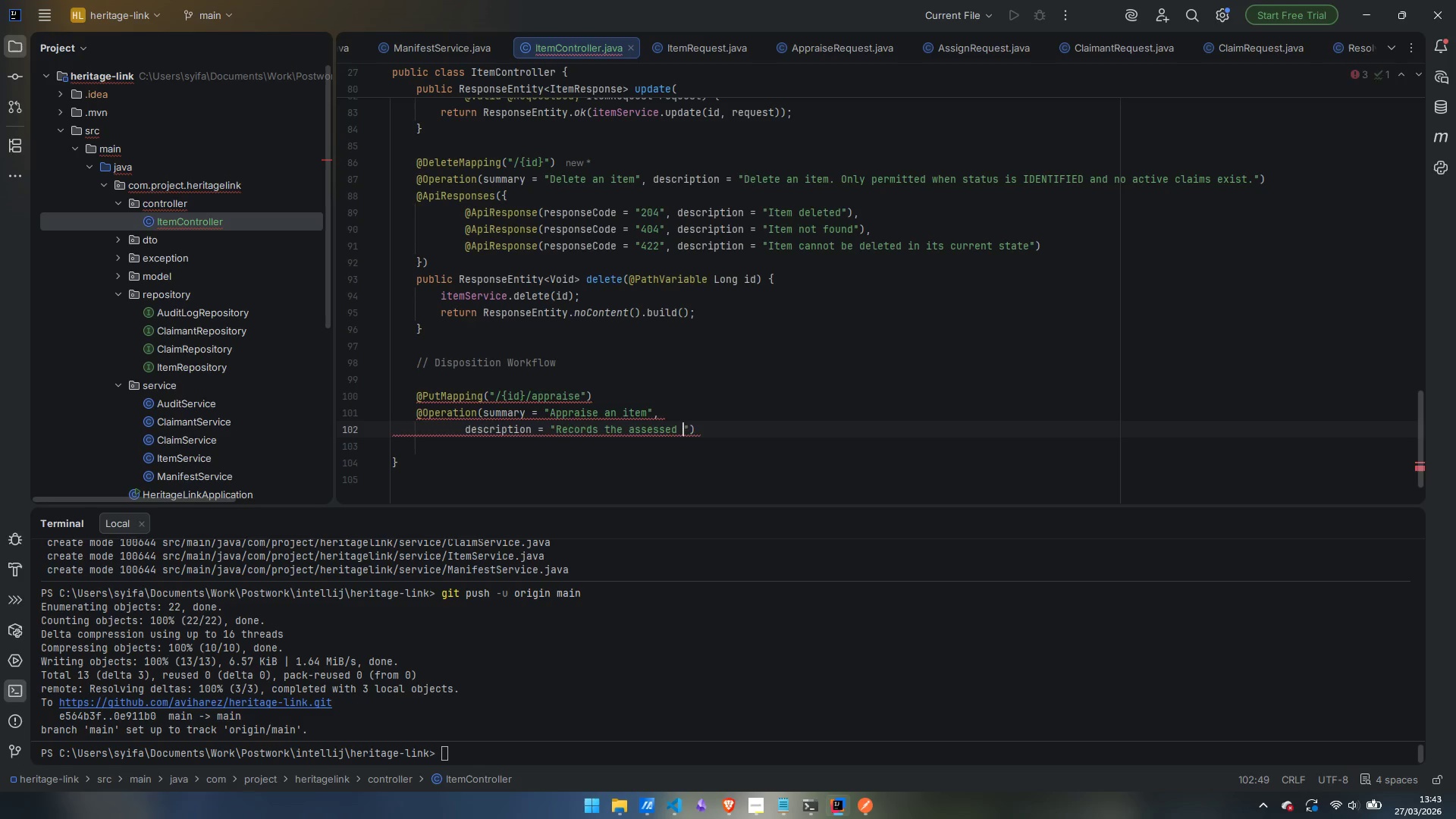 
key(Control+Backspace)
 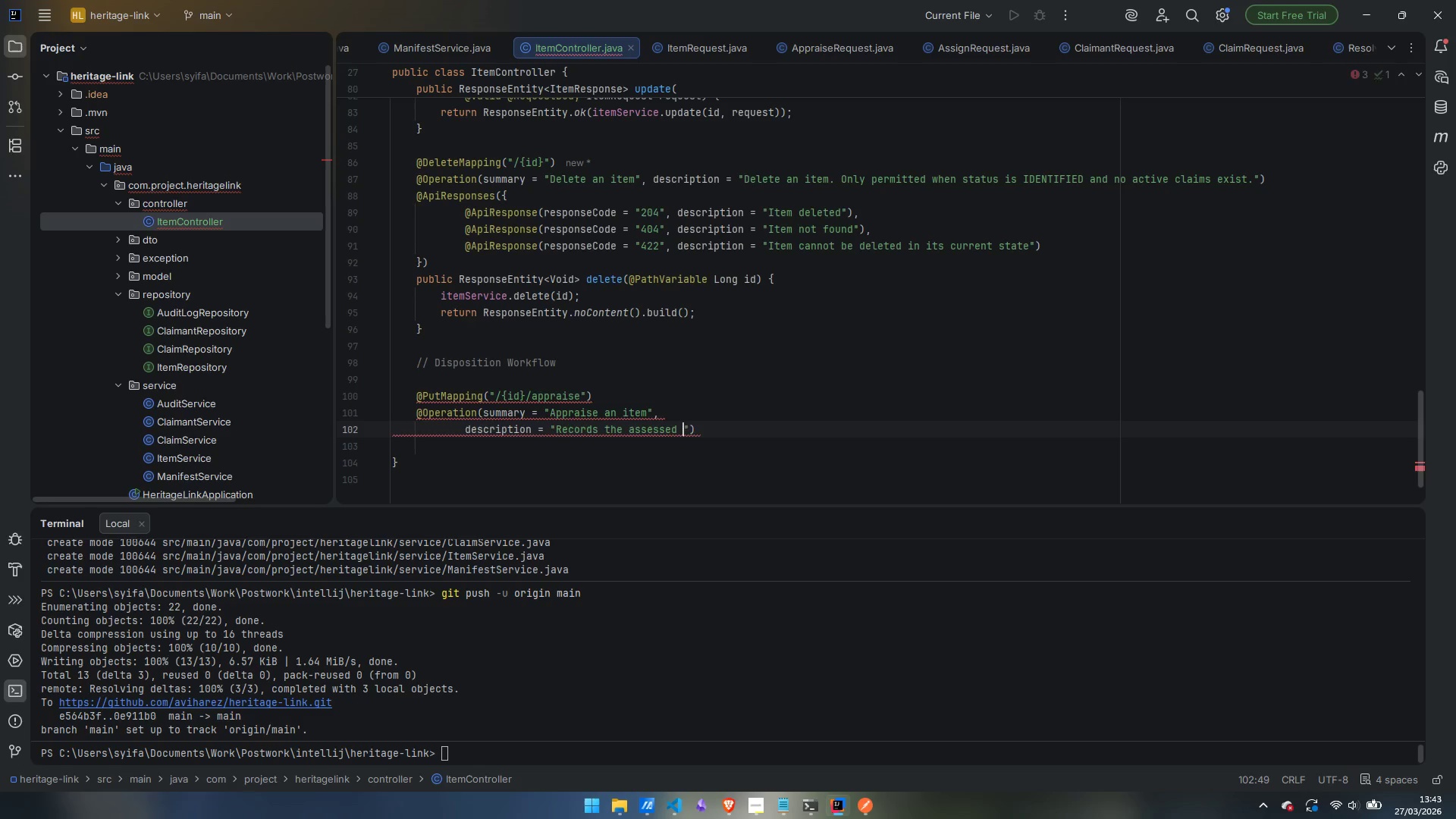 
type(monetary value and advances the item from IDENTIFIED to APPRAISED)
 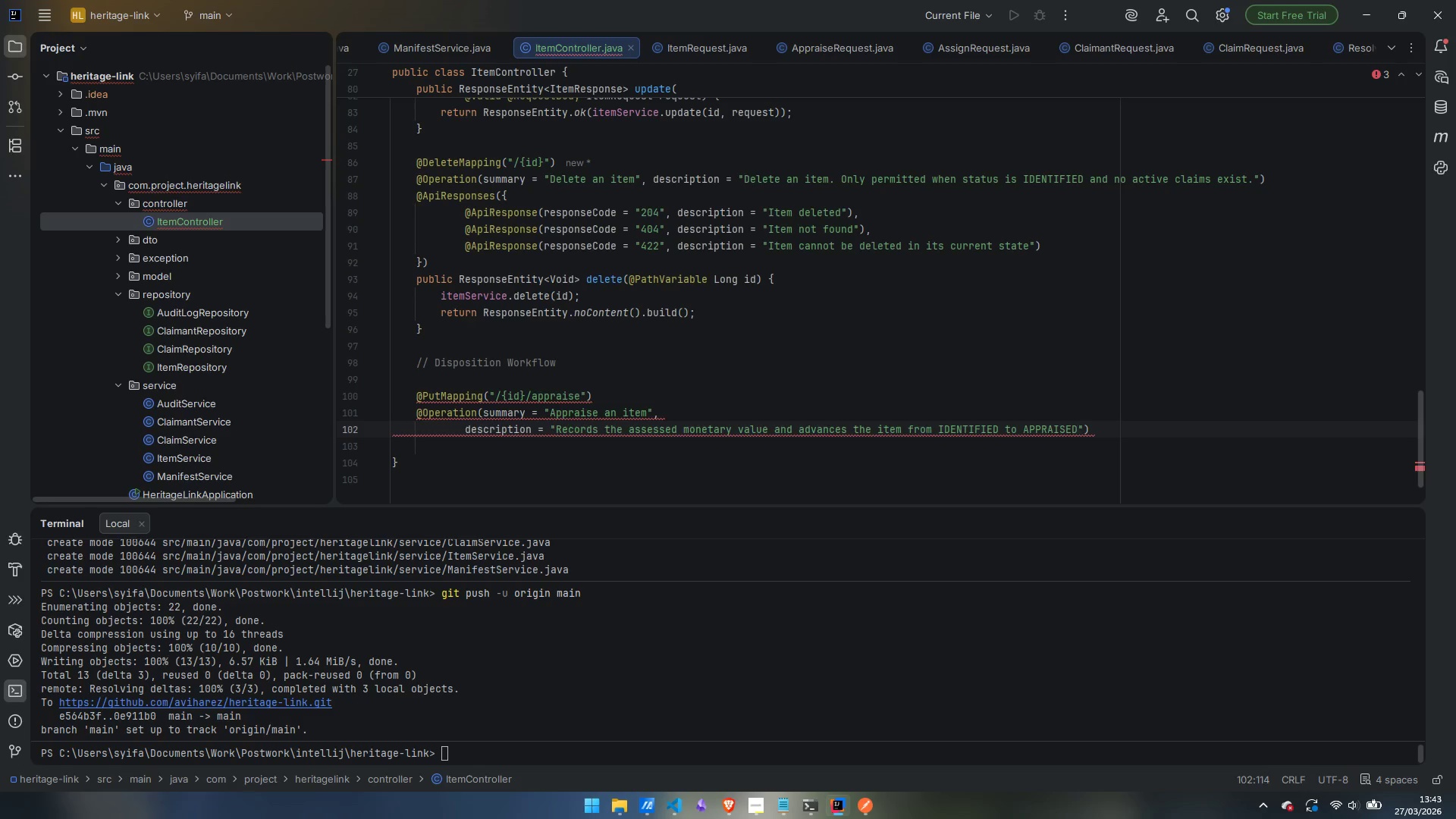 
key(ArrowRight)
 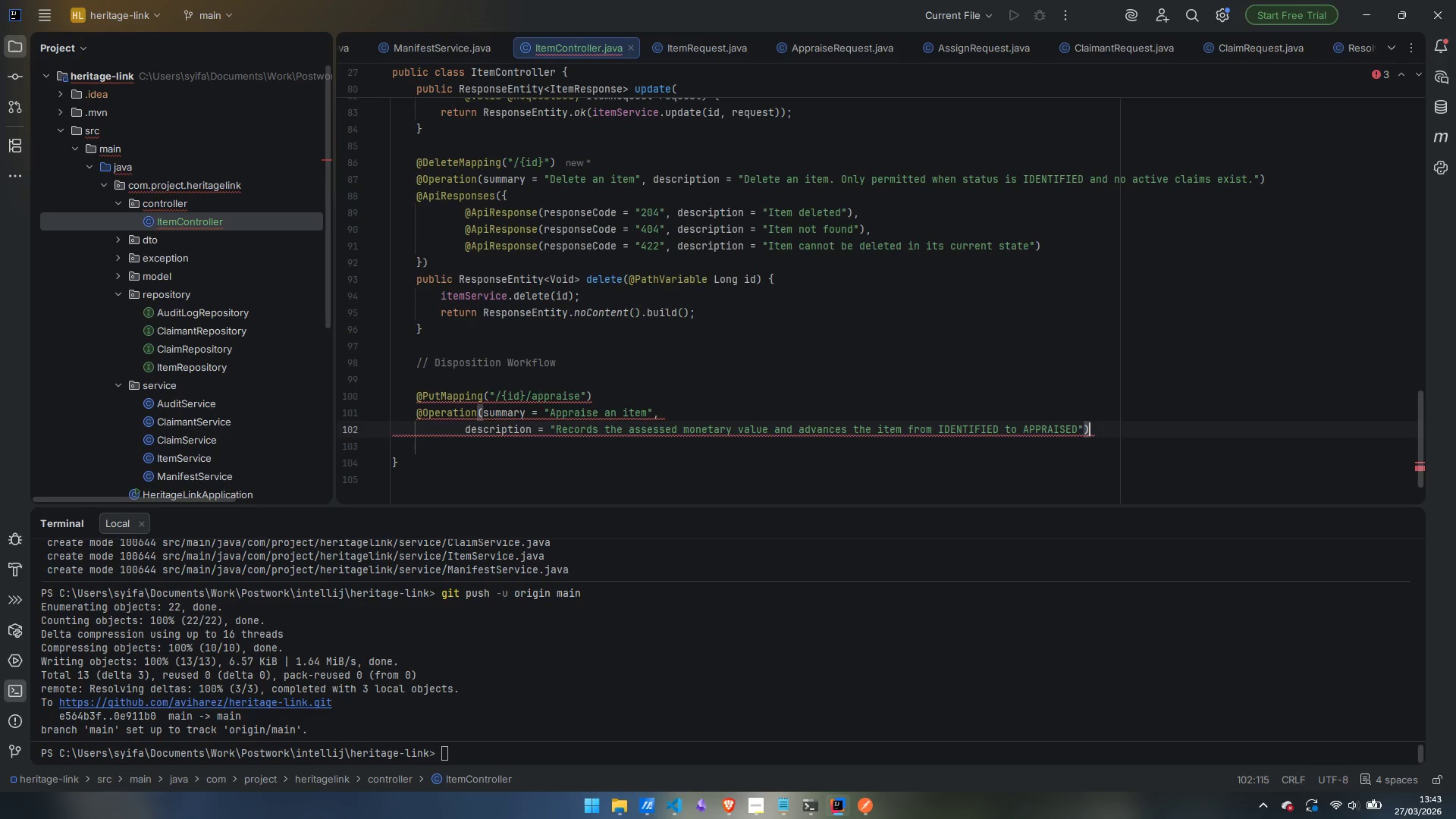 
key(ArrowRight)
 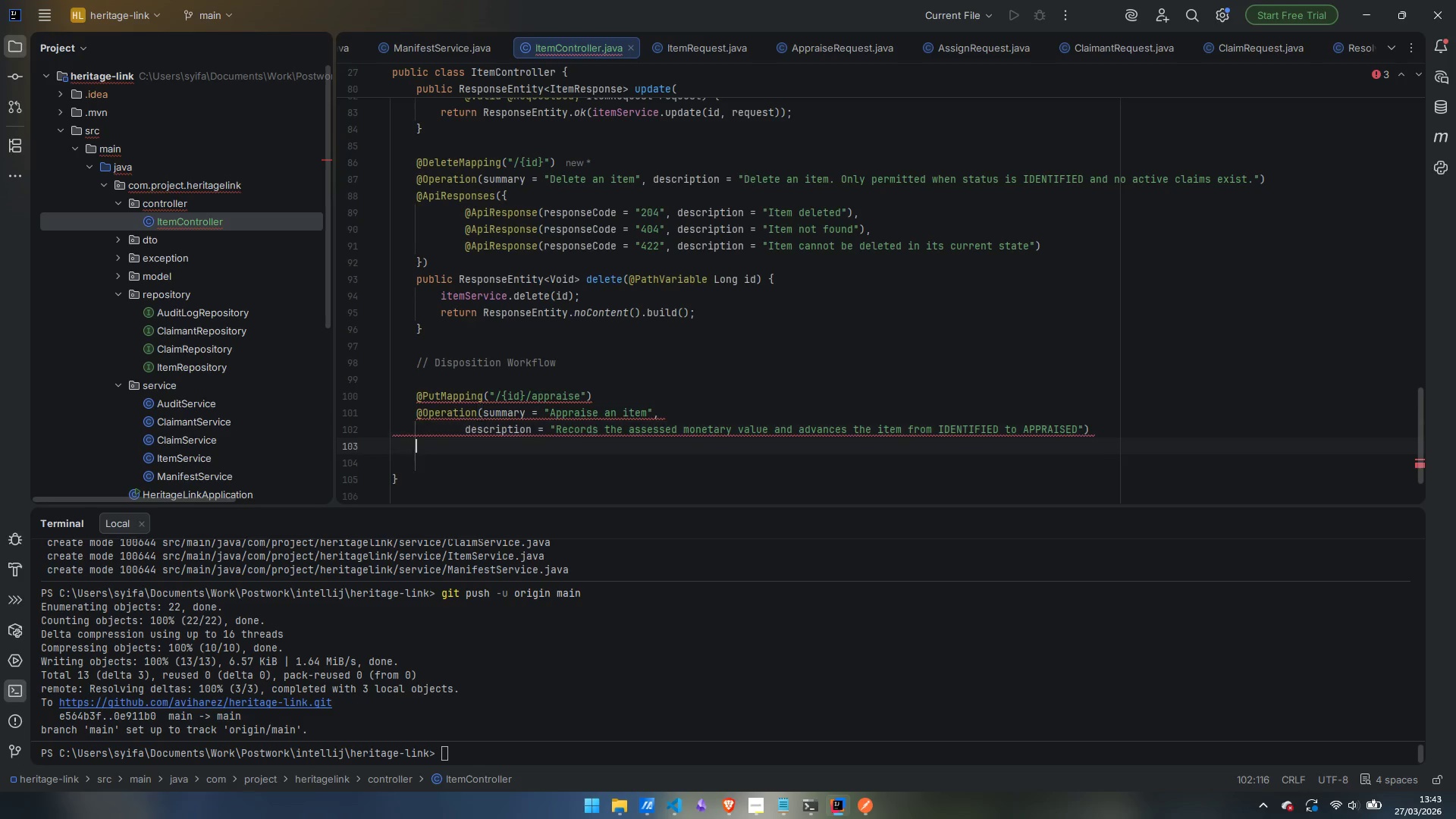 
key(Enter)
 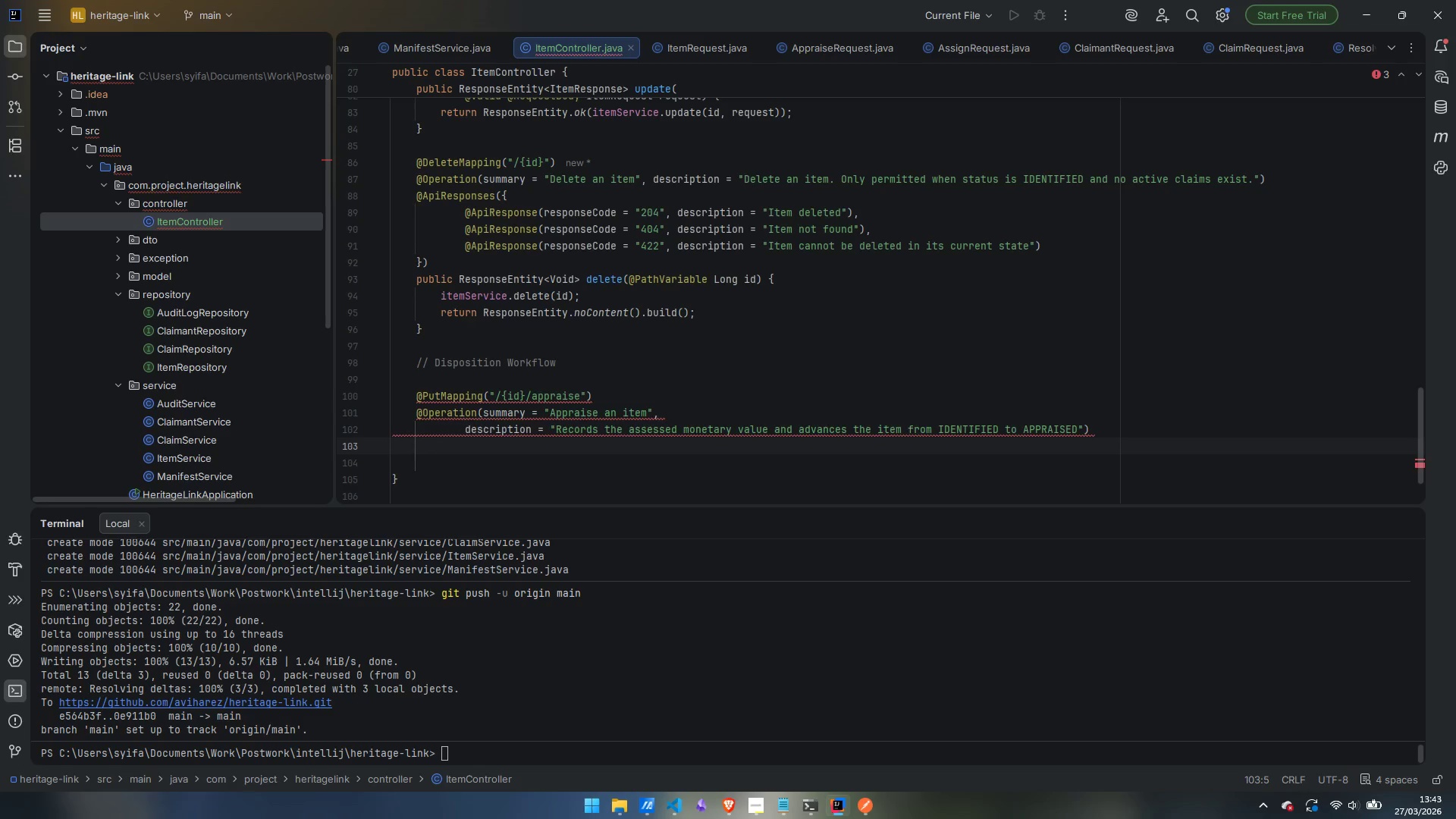 
type(@Apir)
key(Backspace)
type(Res)
 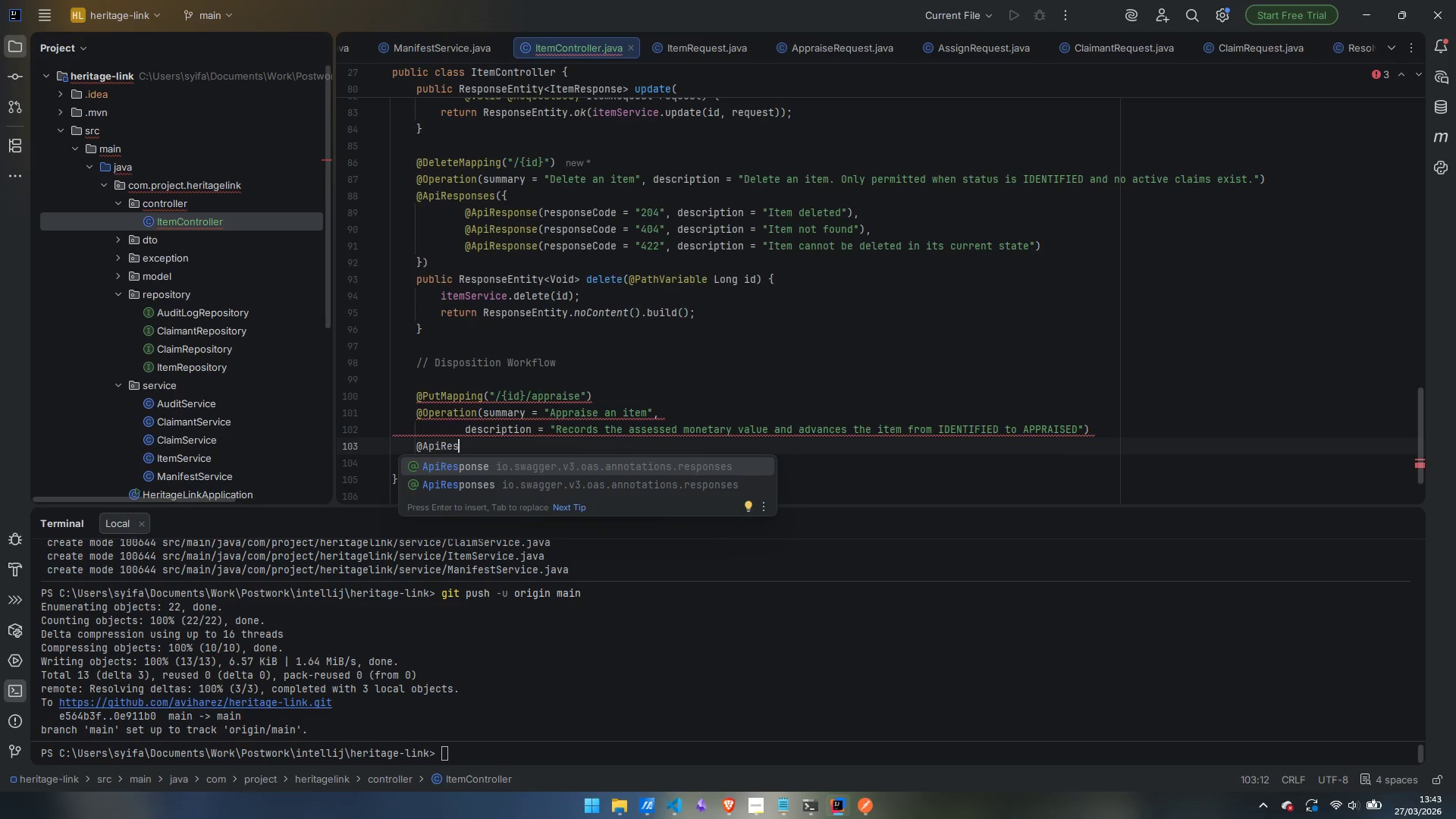 
key(ArrowDown)
 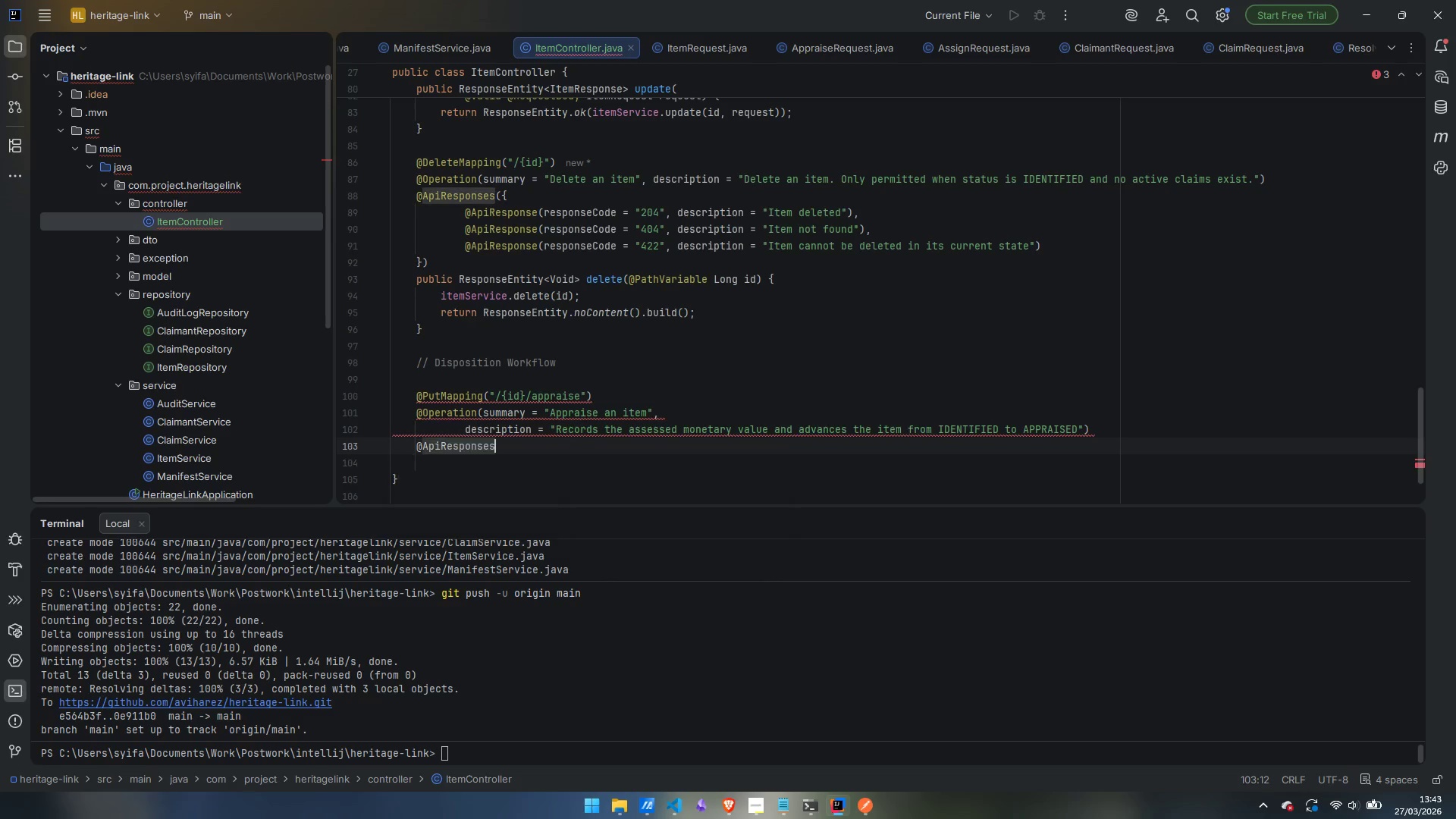 
key(Enter)
 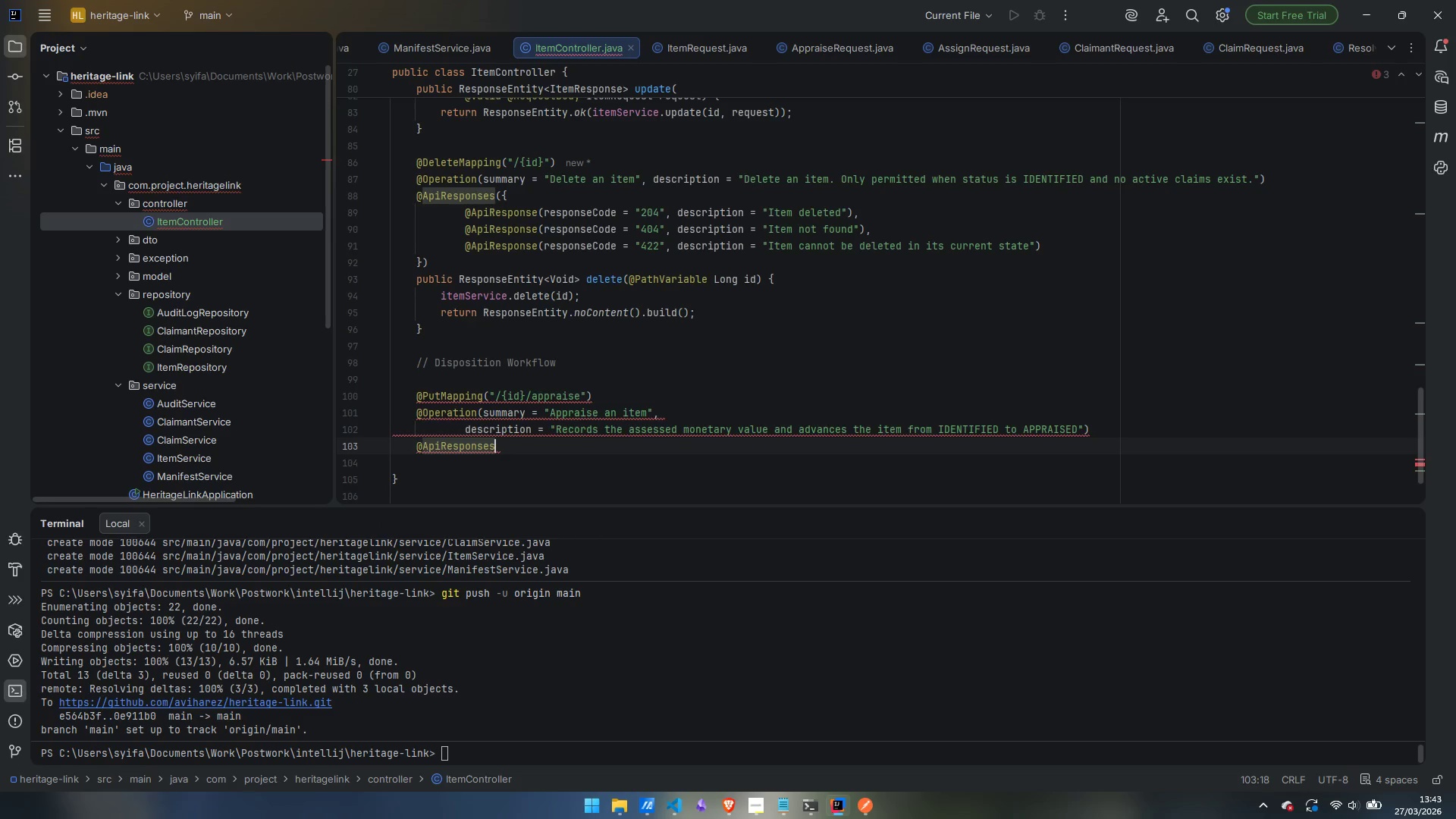 
key(Shift+9)
 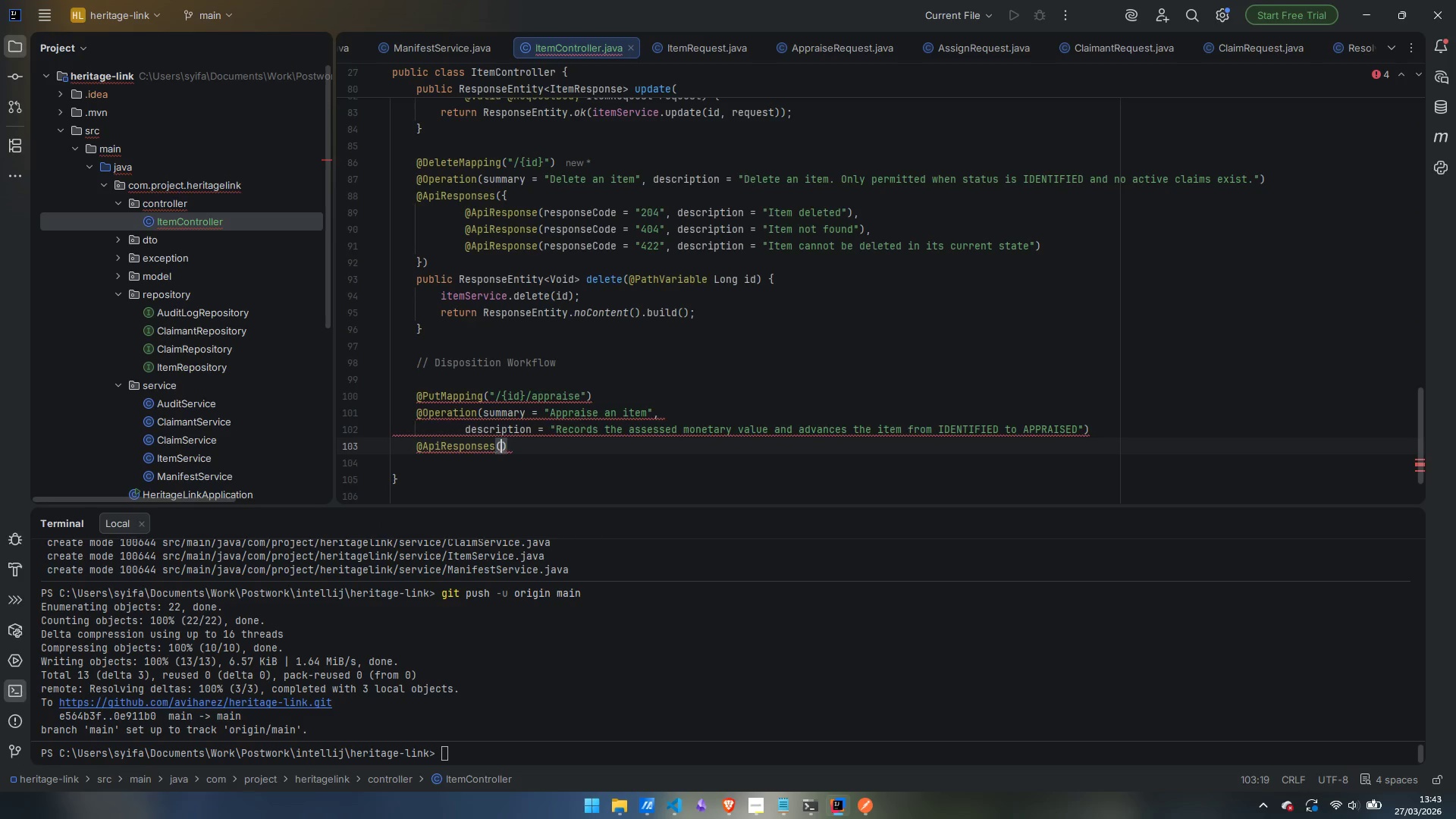 
key(Shift+BracketLeft)
 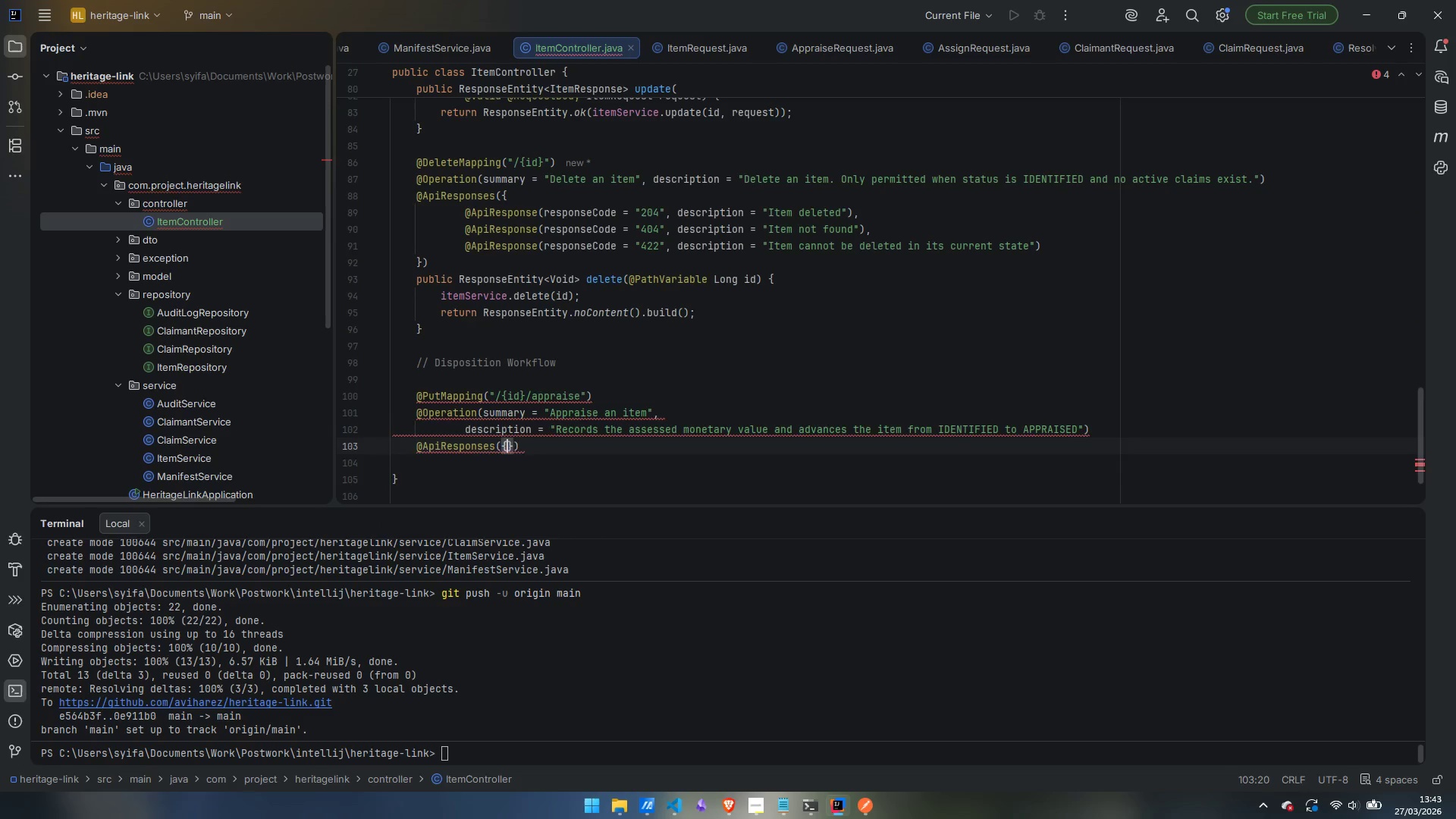 
key(Enter)
 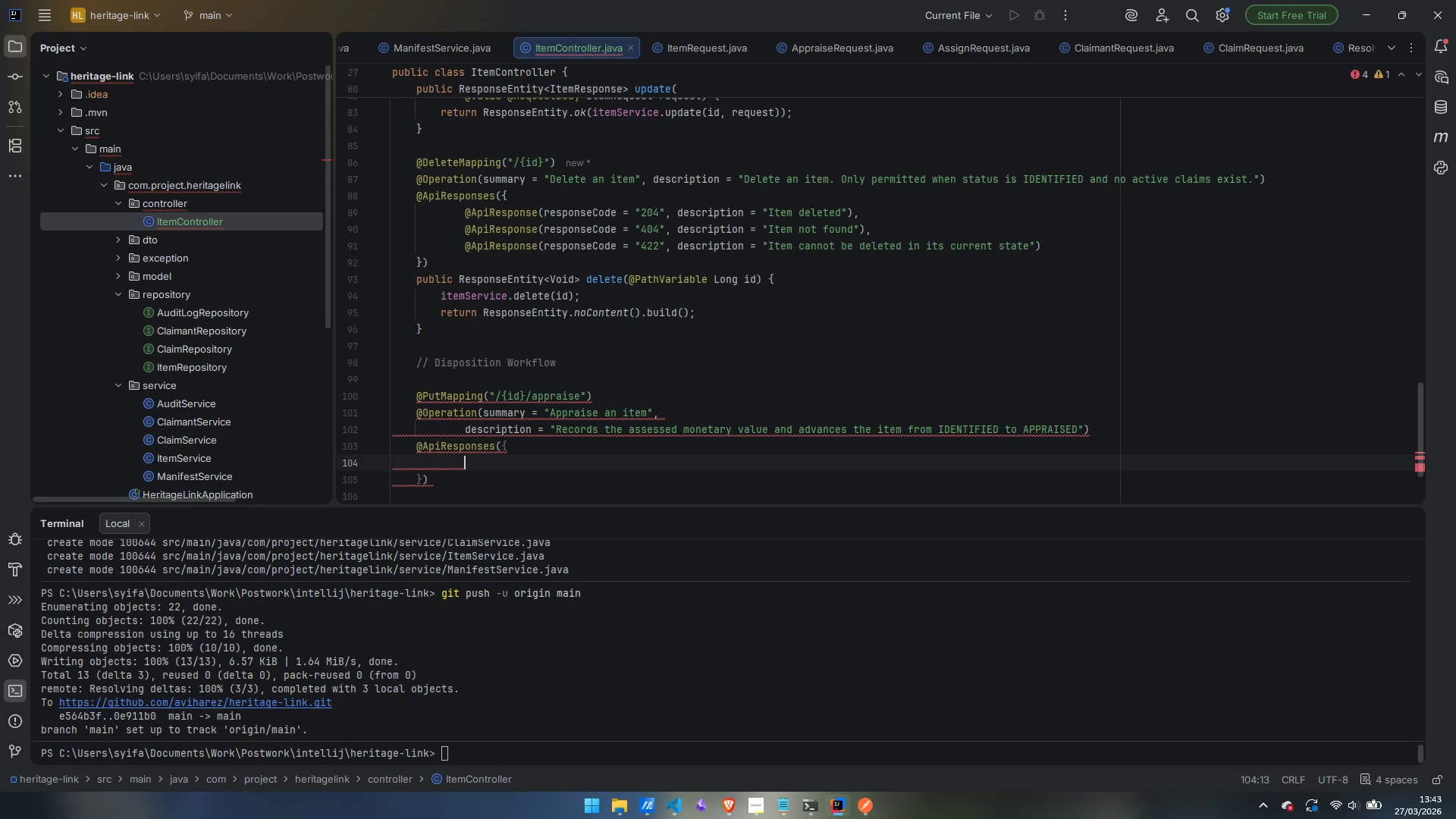 
type(@ApiRe)
 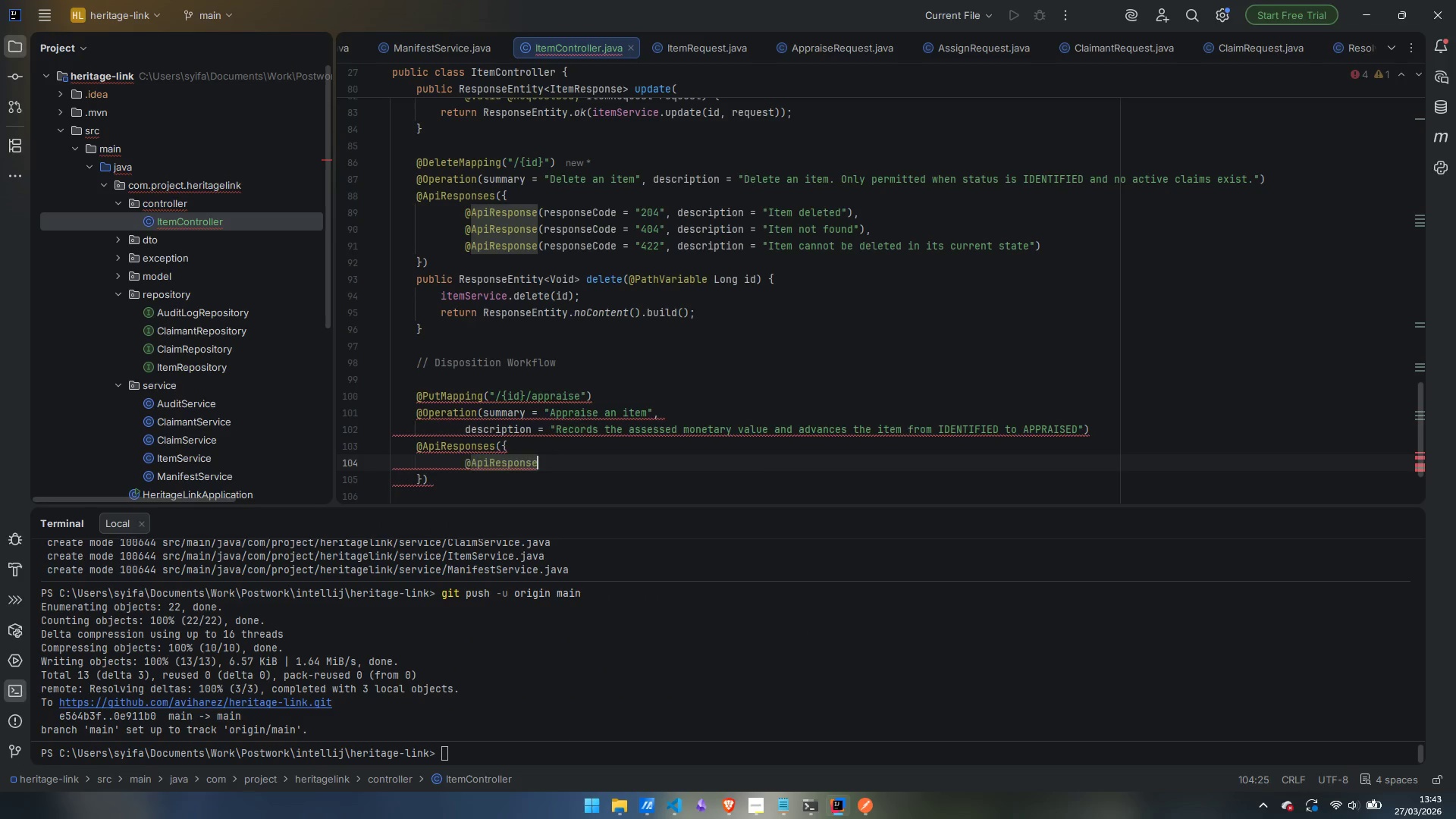 
 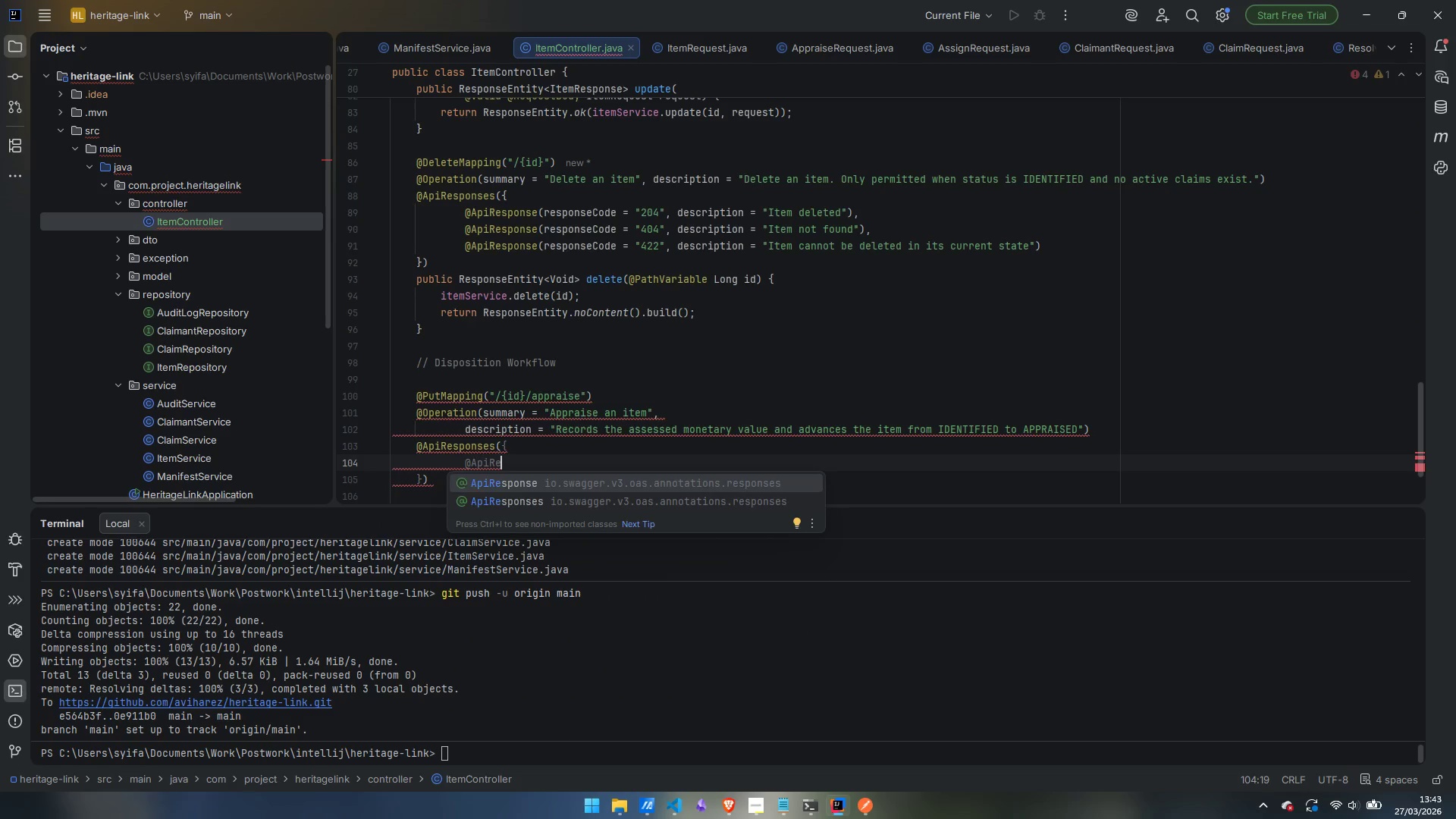 
key(Enter)
 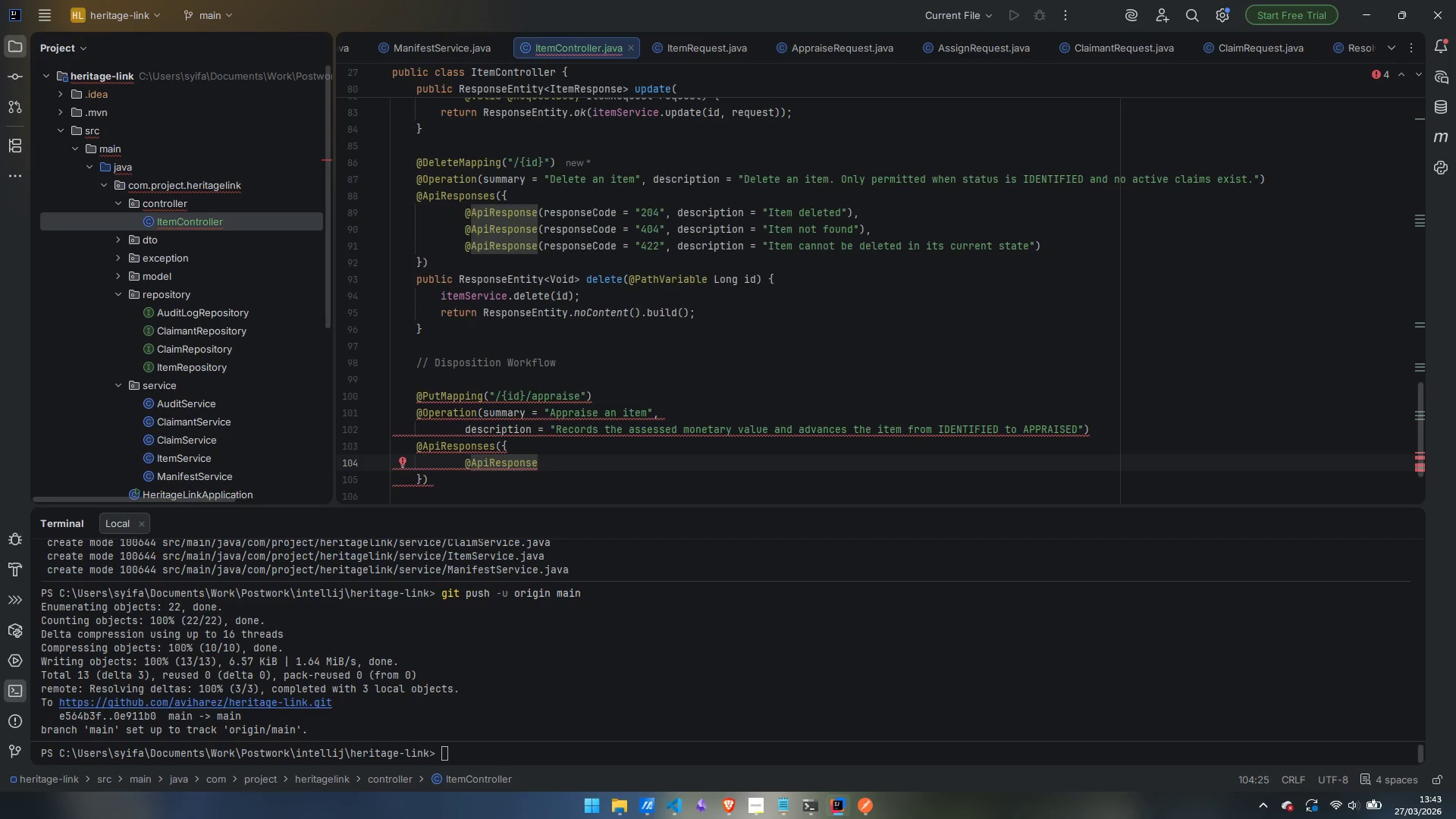 
type((res)
 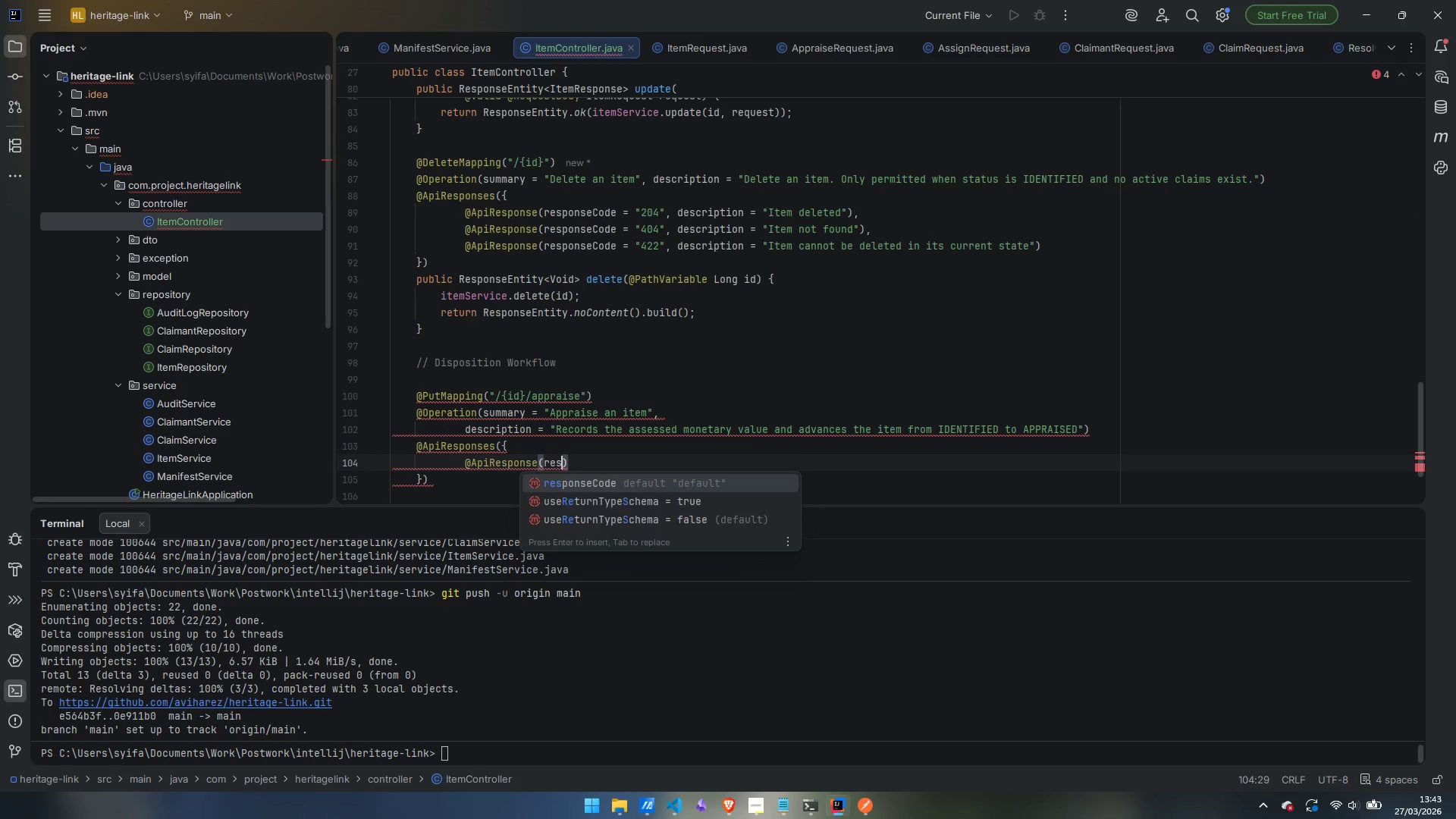 
key(Enter)
 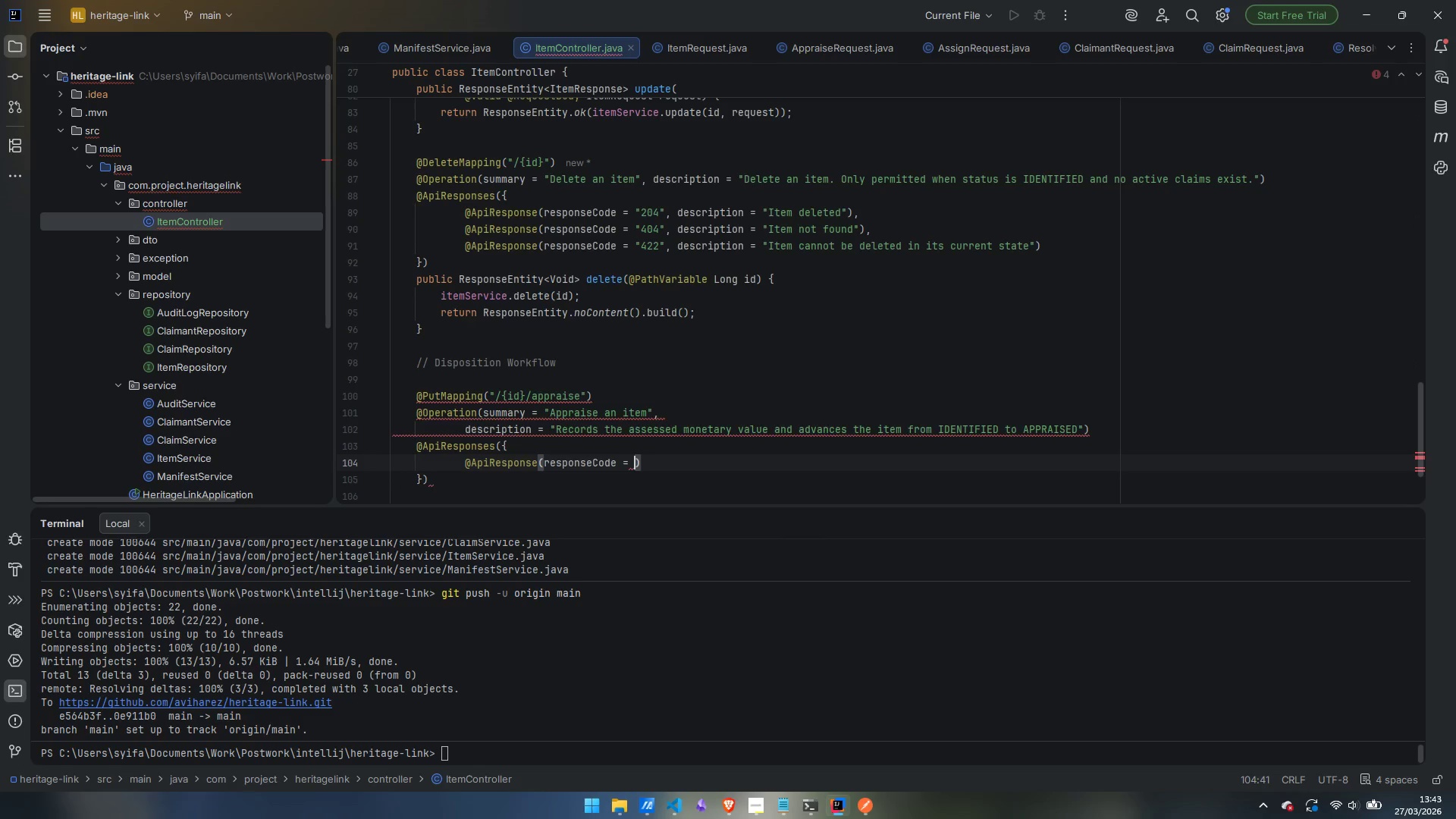 
type("200)
 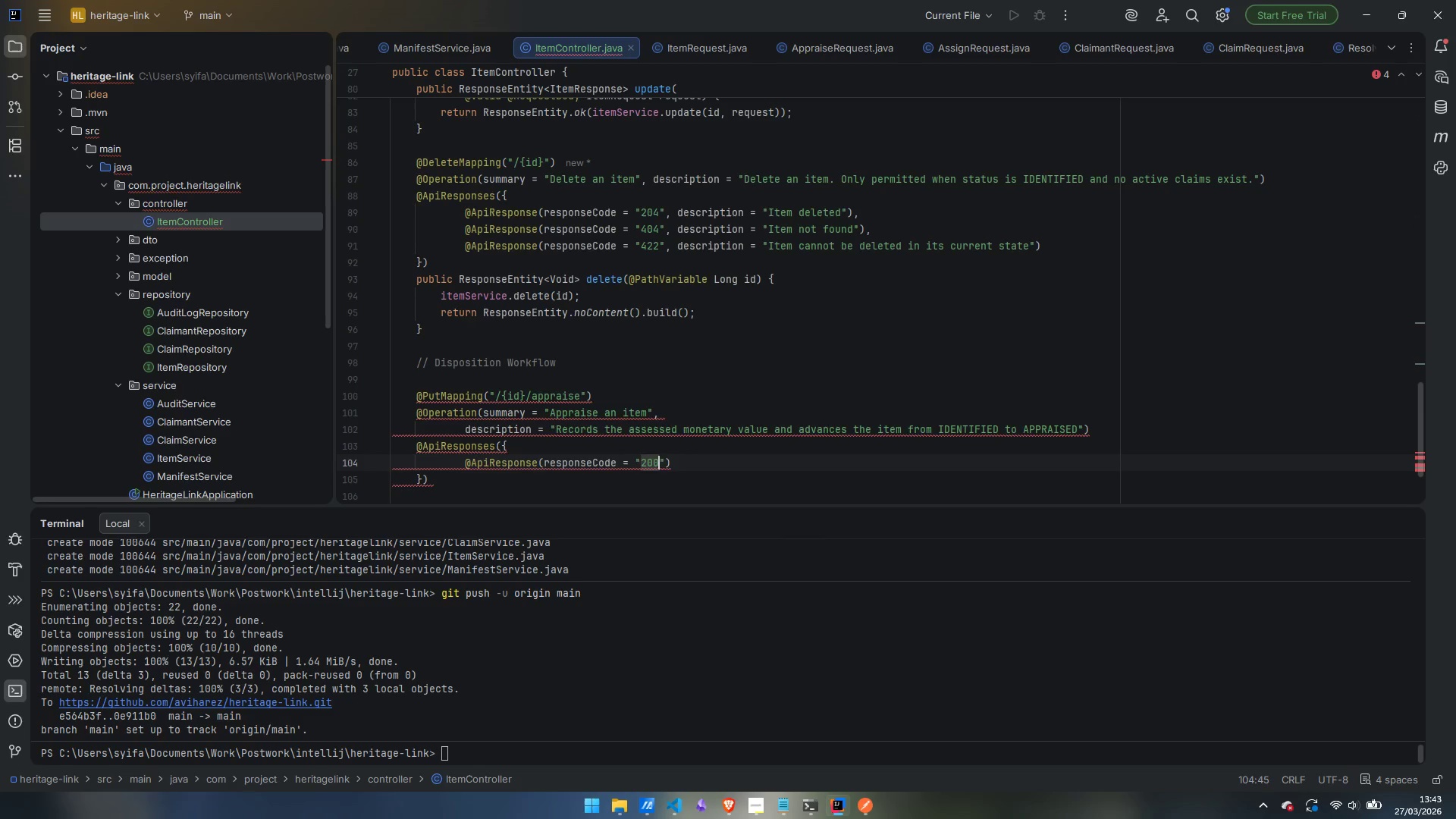 
key(ArrowRight)
 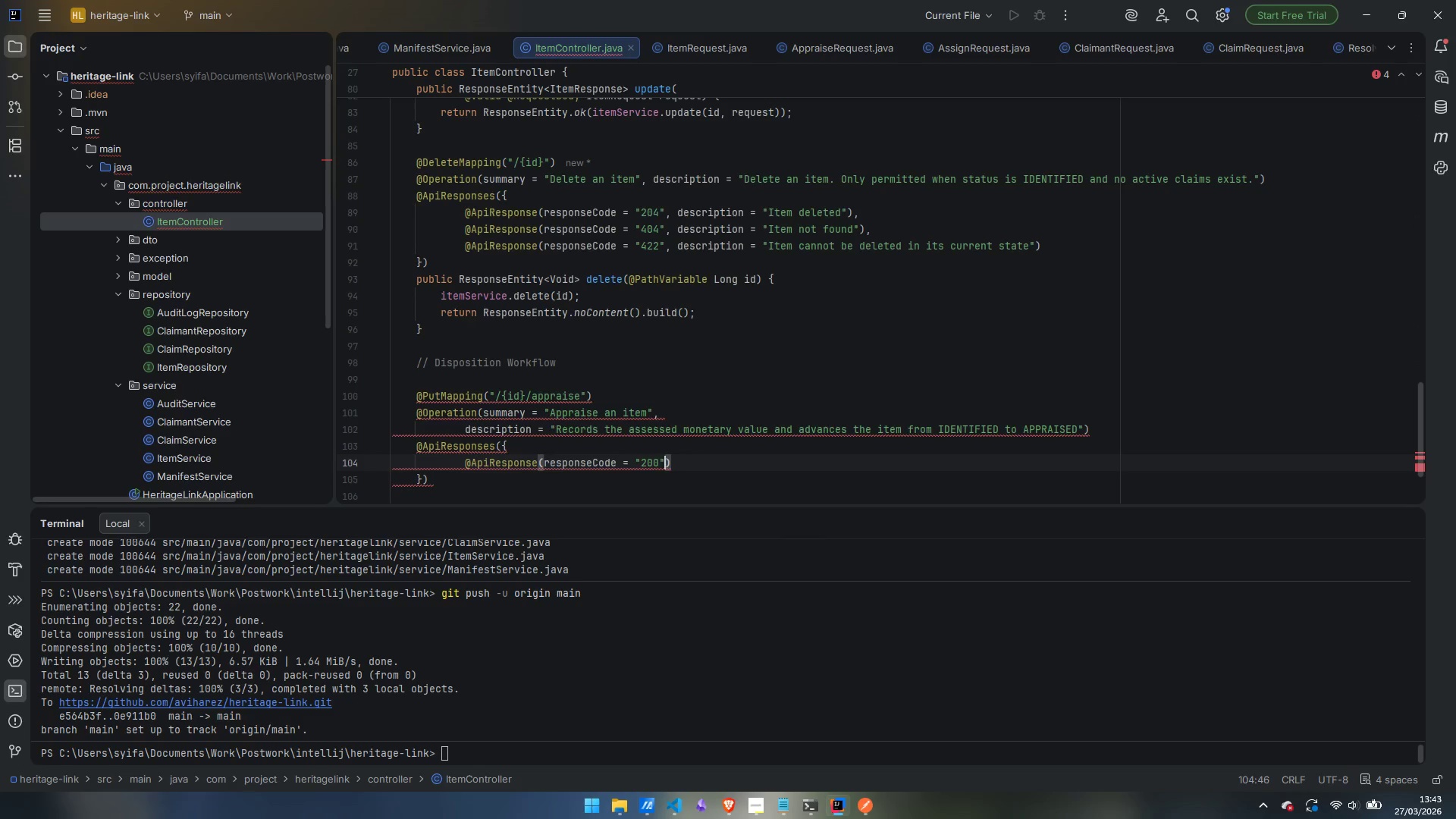 
type(, desc)
 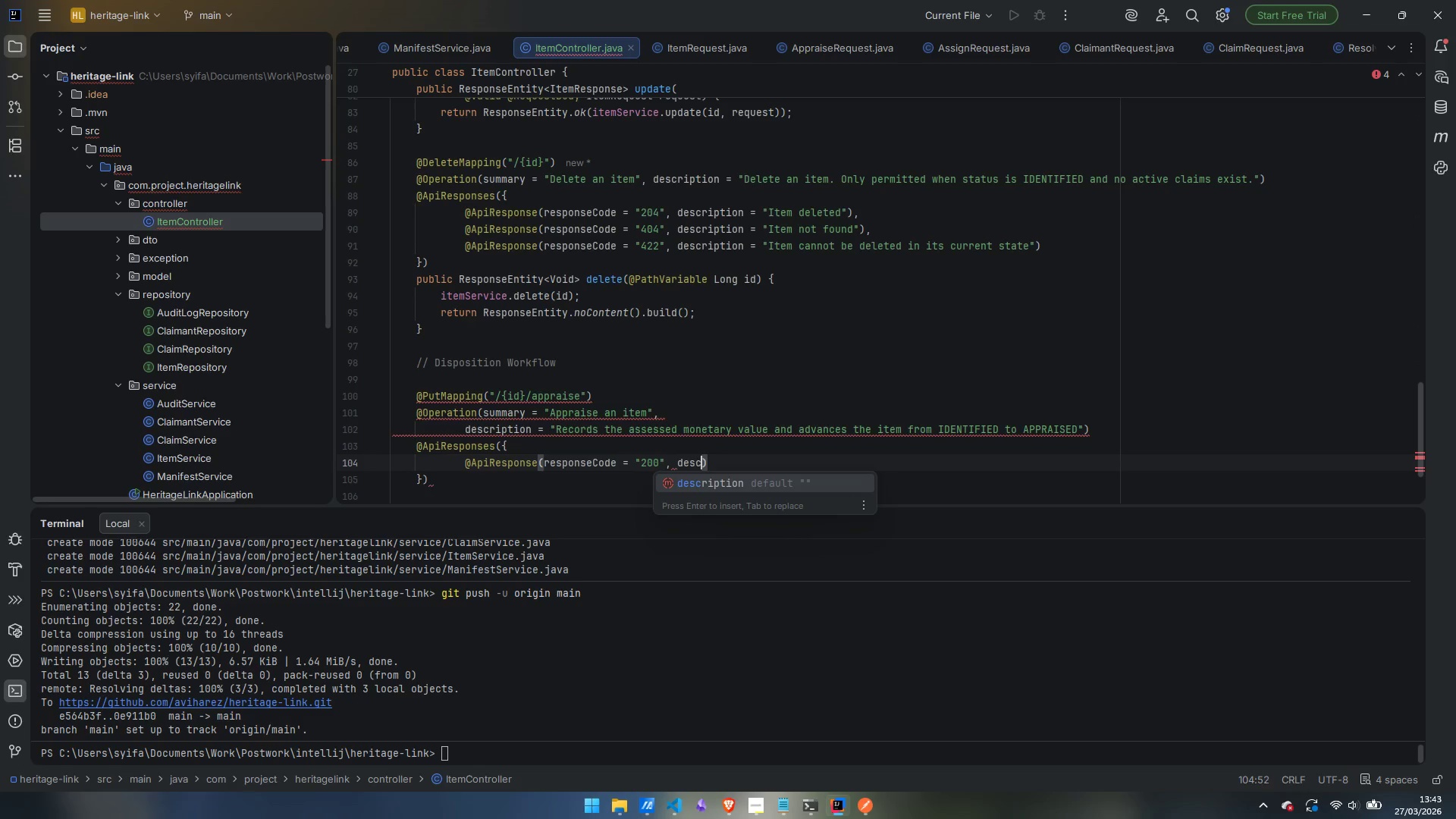 
key(Enter)
 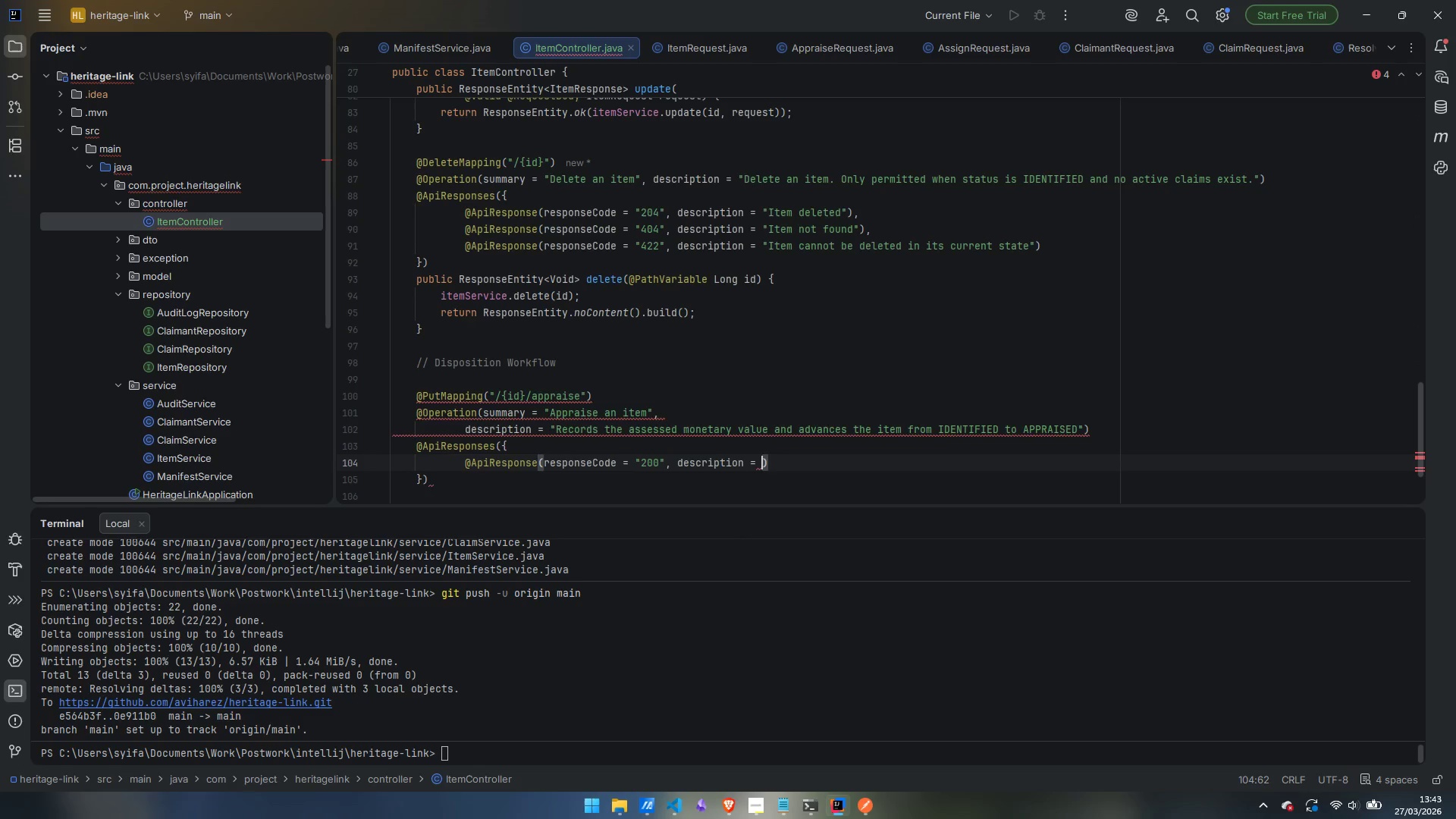 
type("Item appraised)
 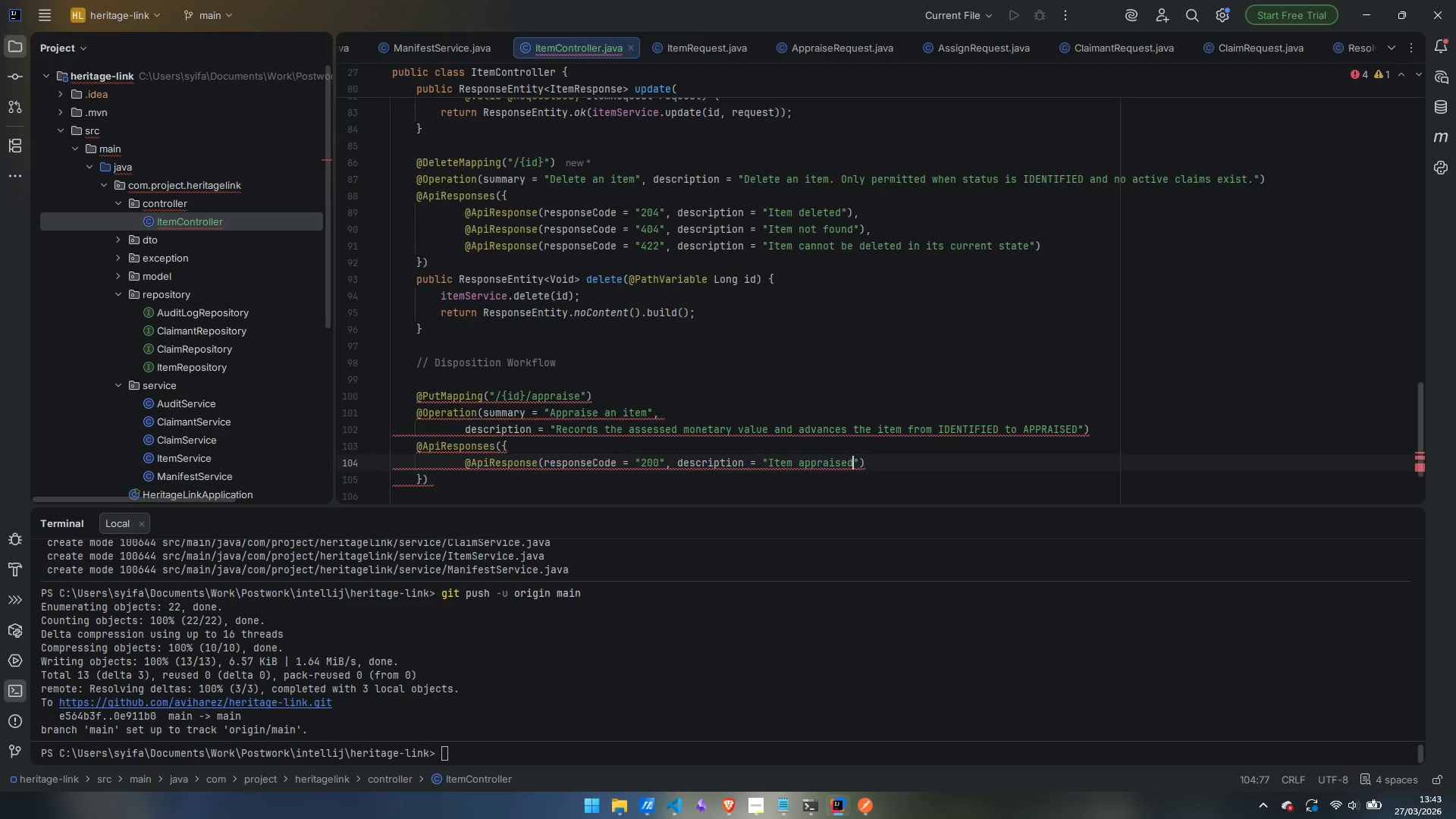 
key(ArrowRight)
 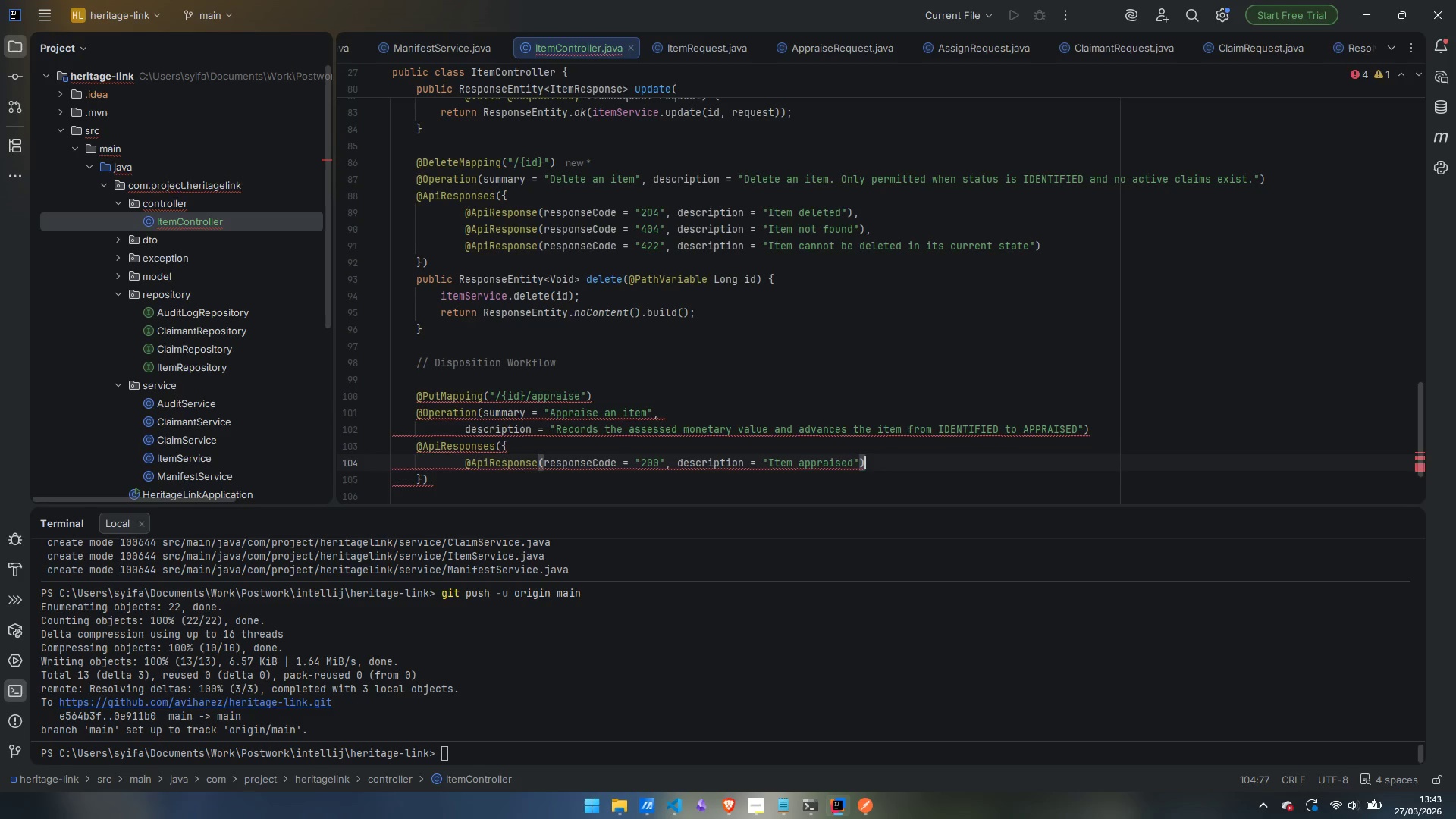 
key(ArrowRight)
 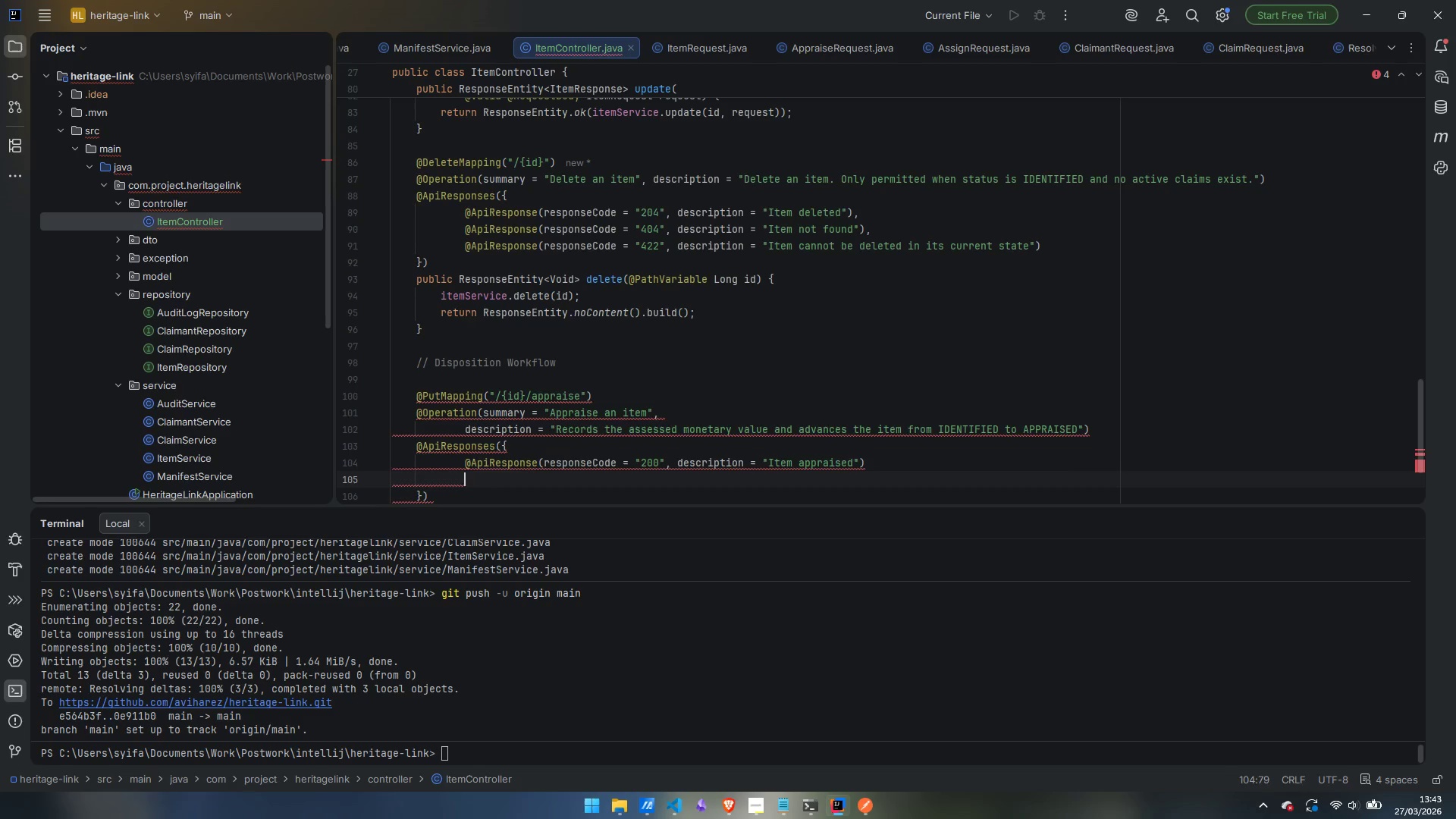 
key(Enter)
 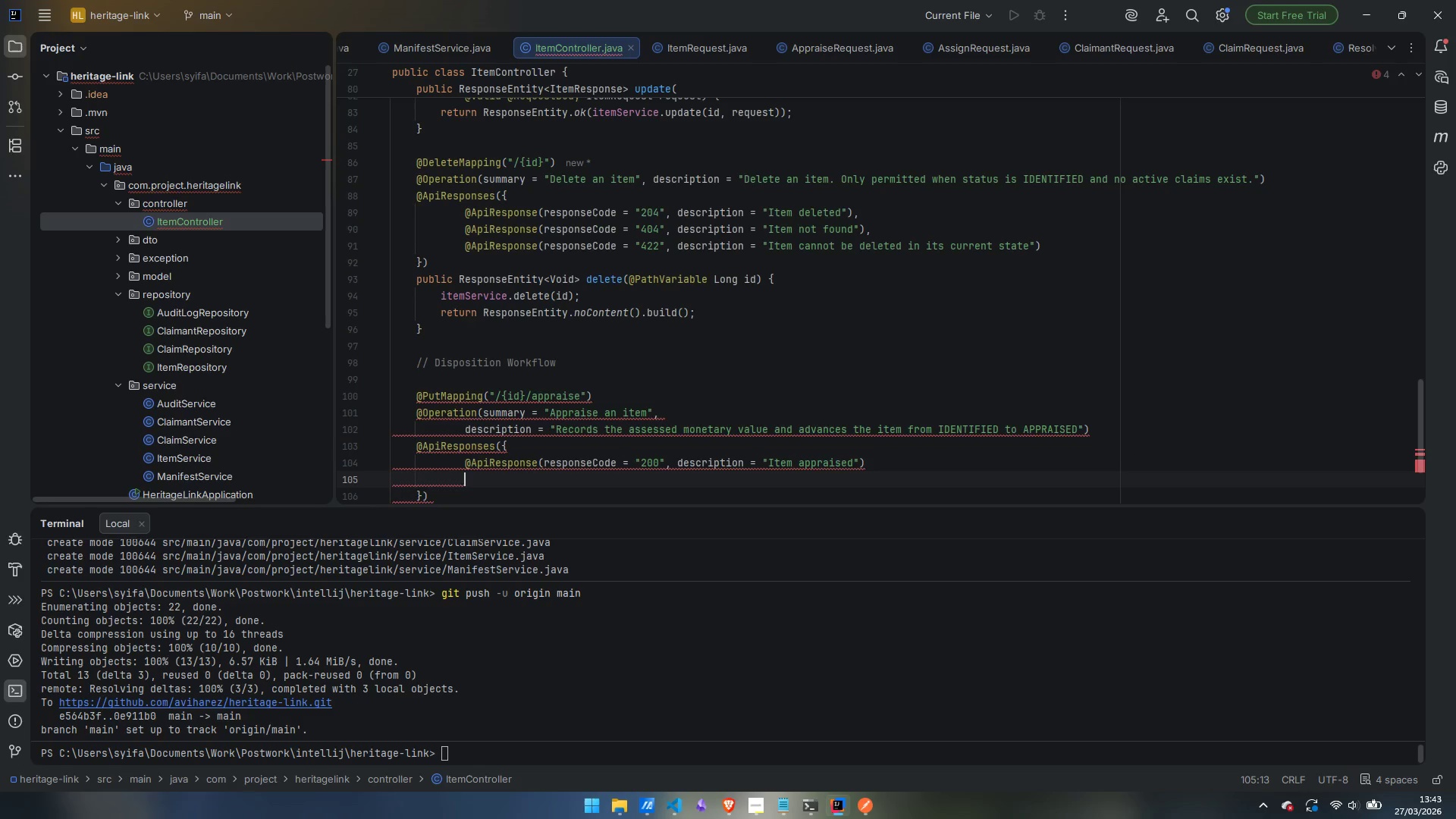 
key(Control+ControlLeft)
 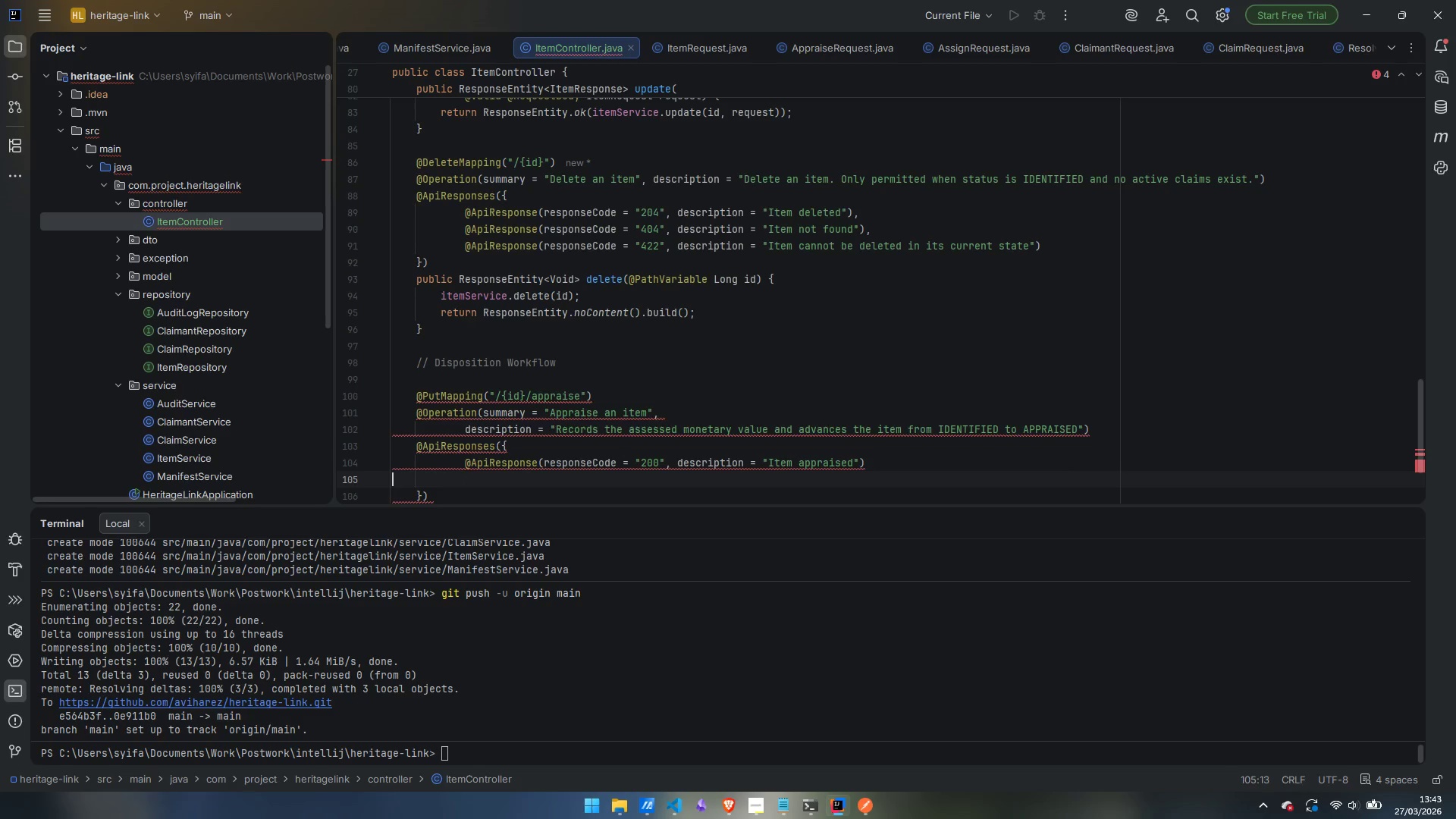 
key(Control+Backspace)
 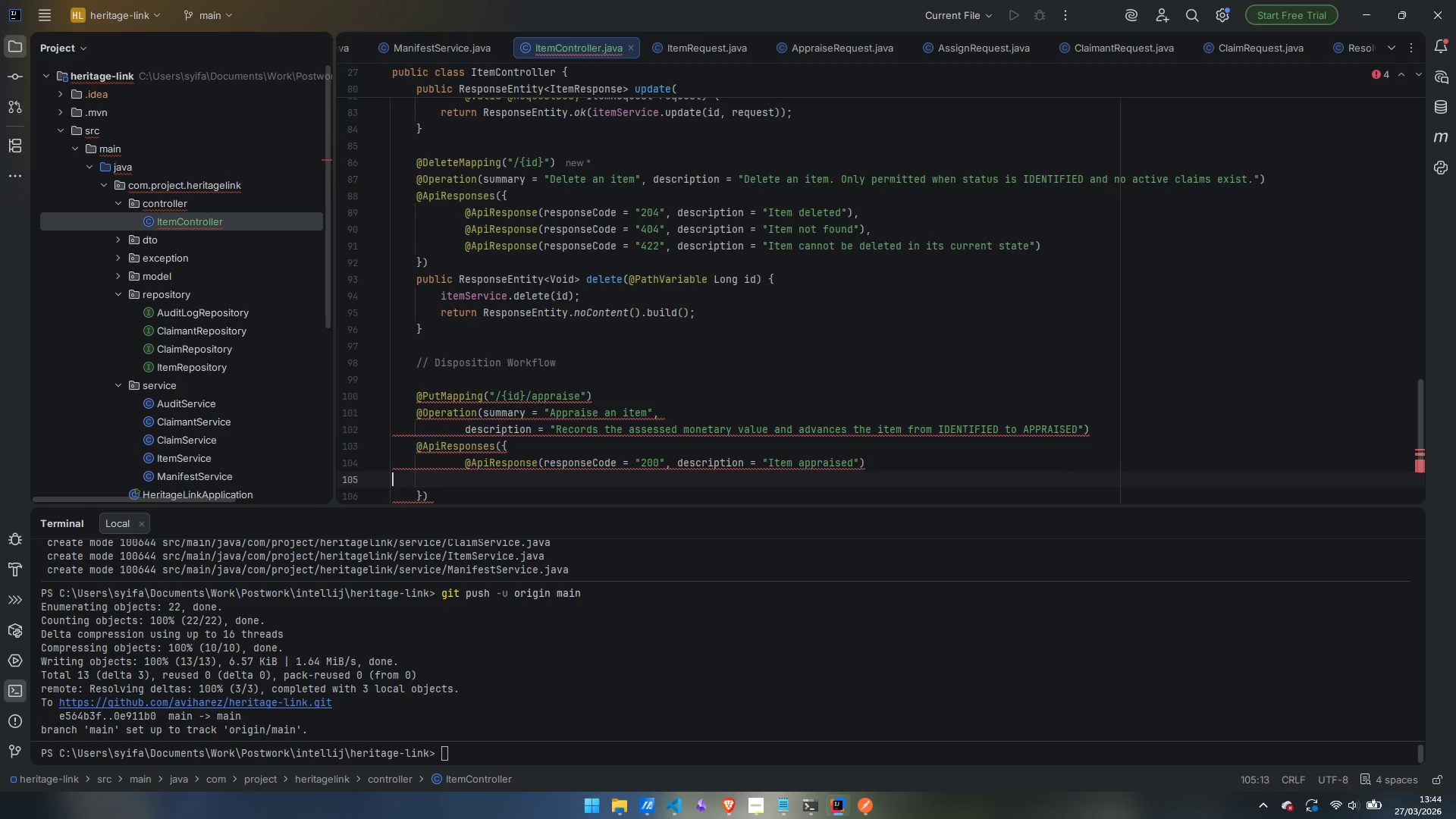 
key(Control+Backspace)
 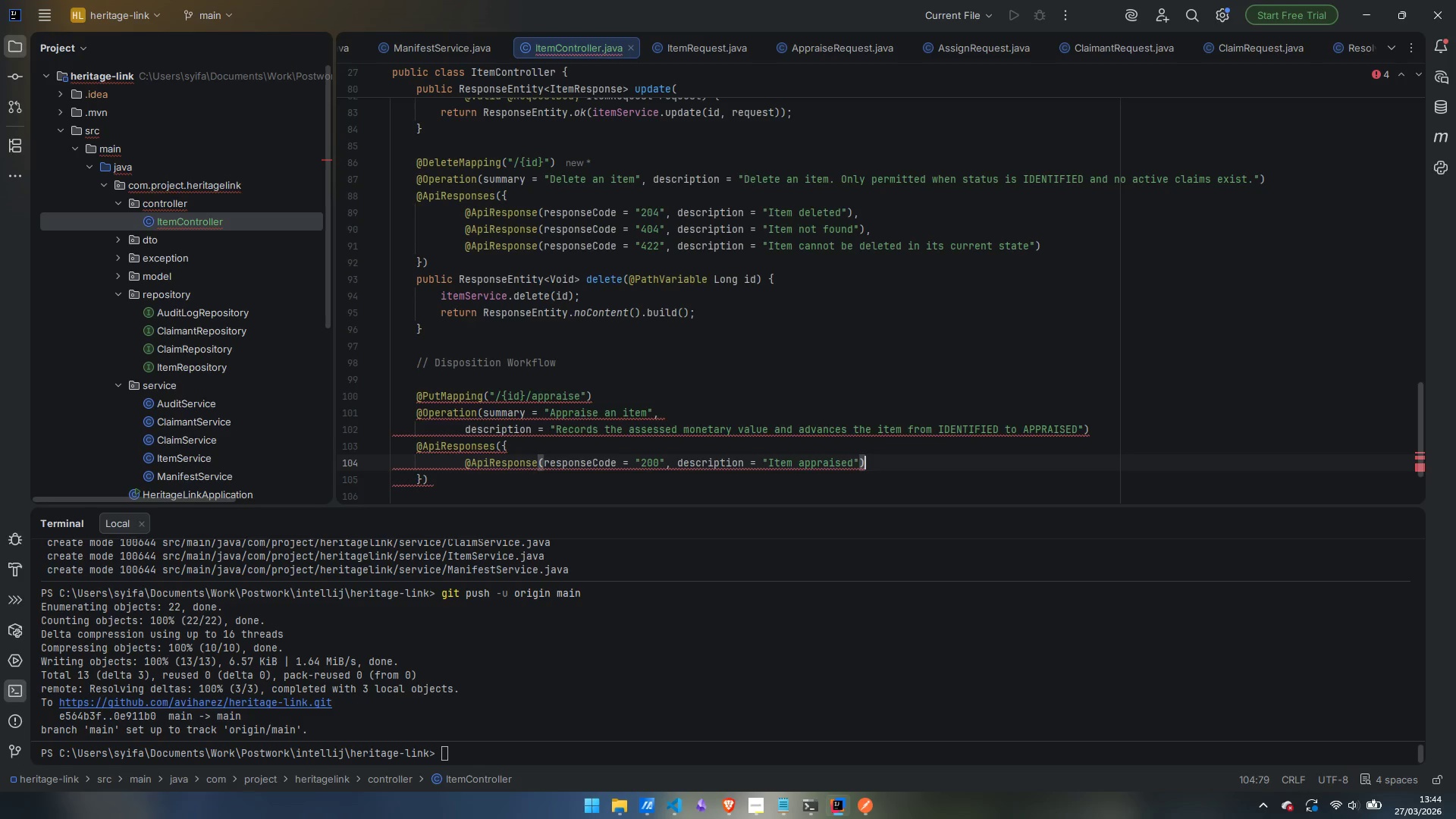 
key(Comma)
 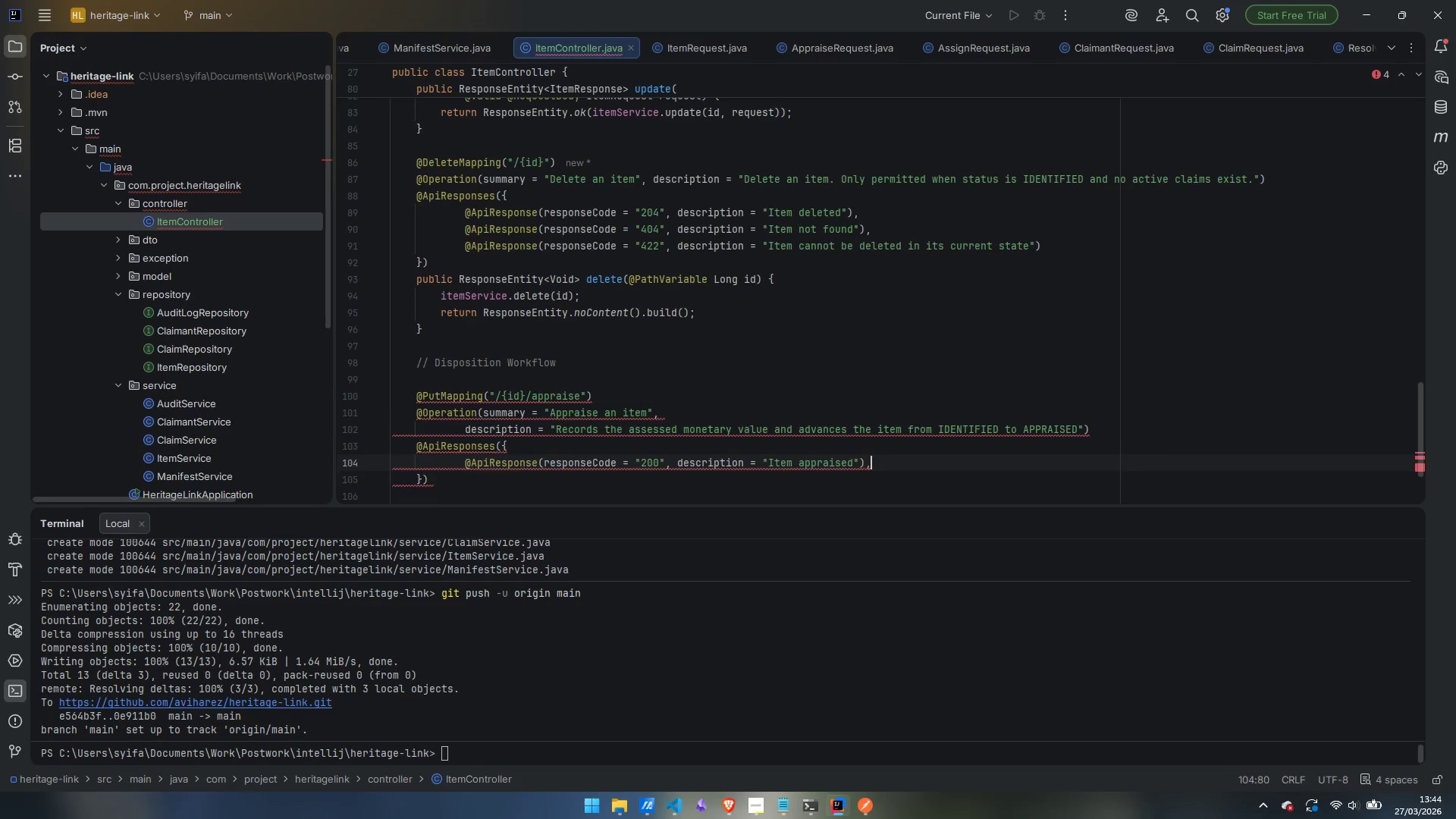 
key(Enter)
 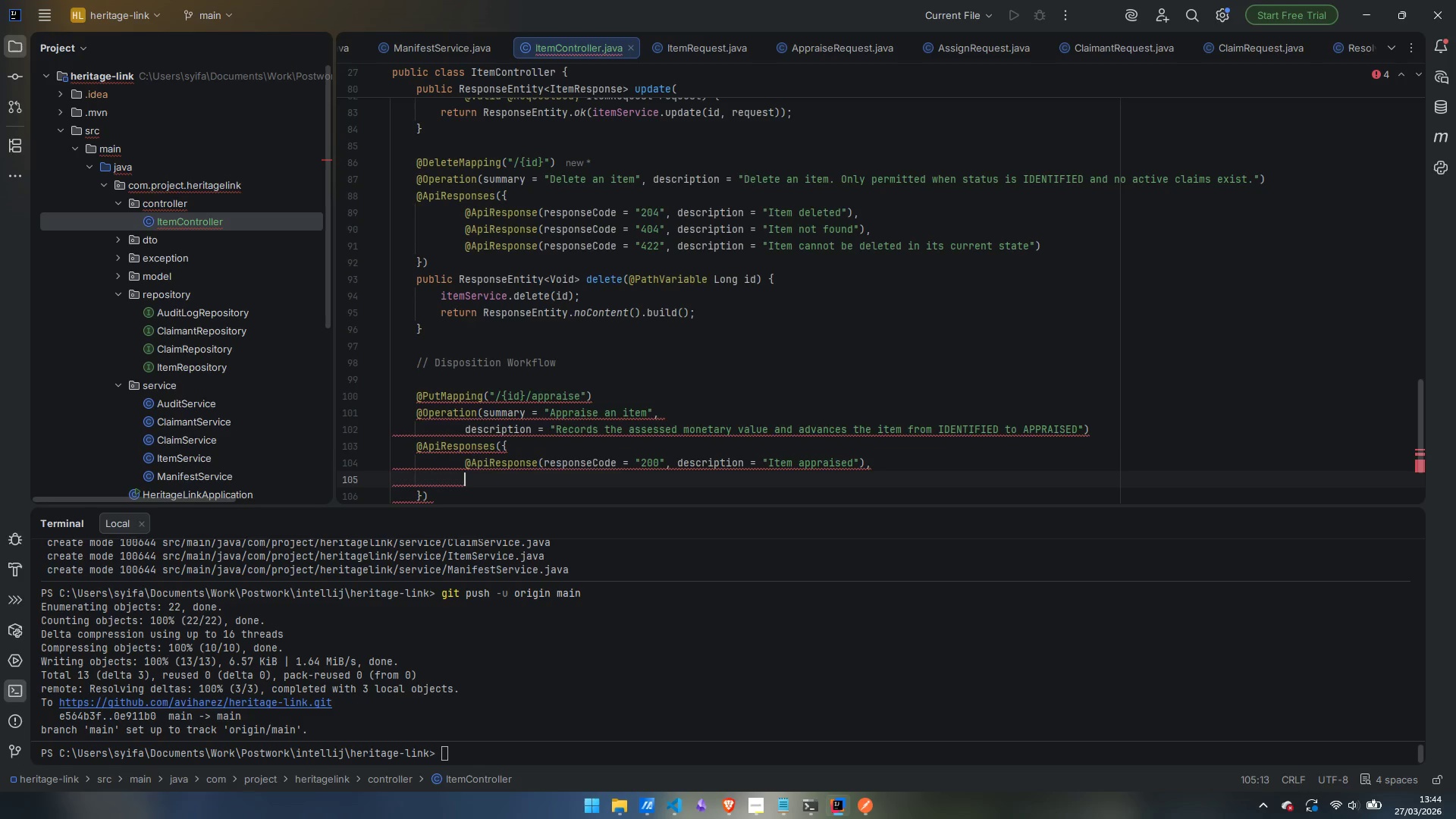 
type(@ApiRes)
 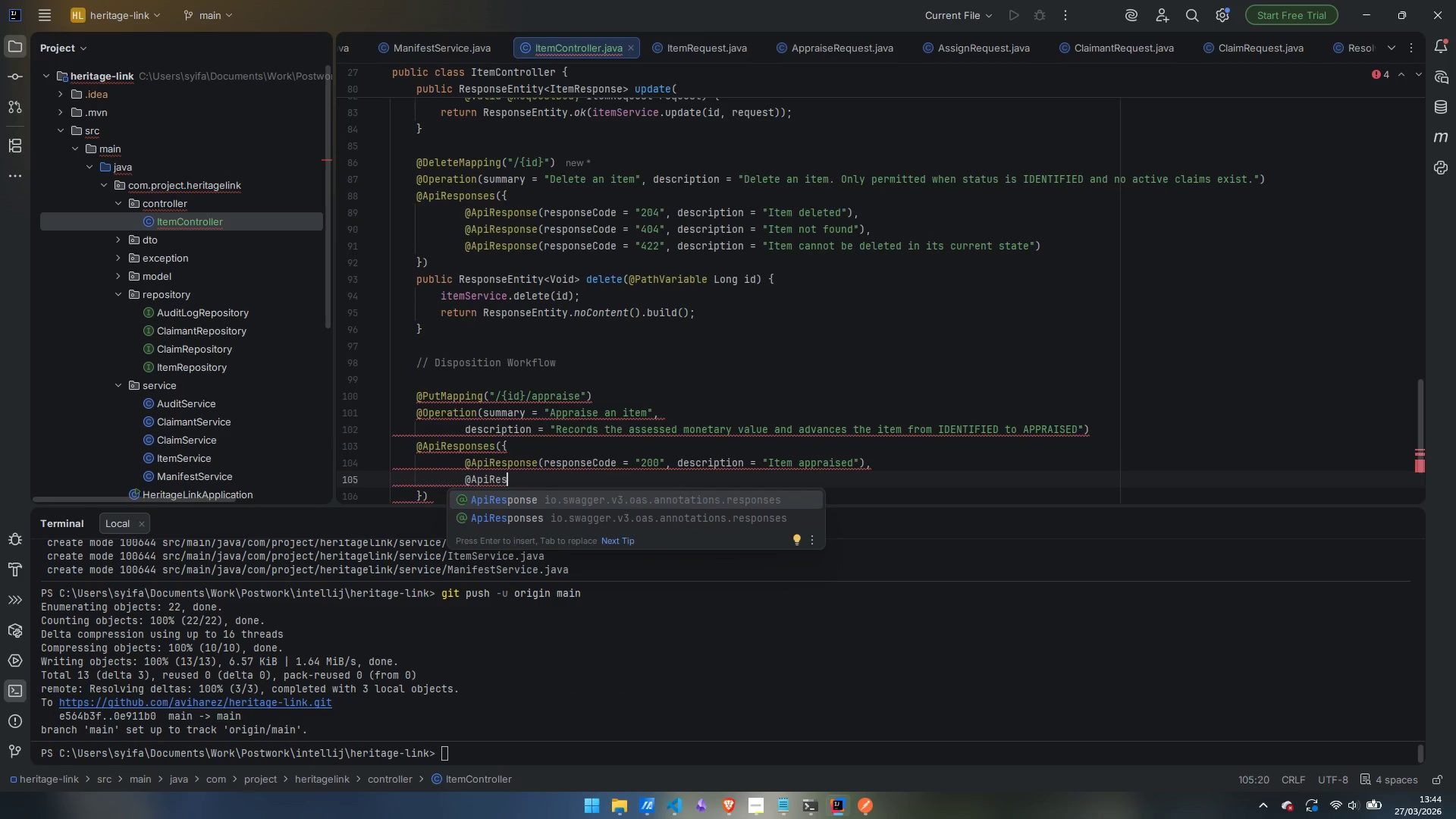 
key(Enter)
 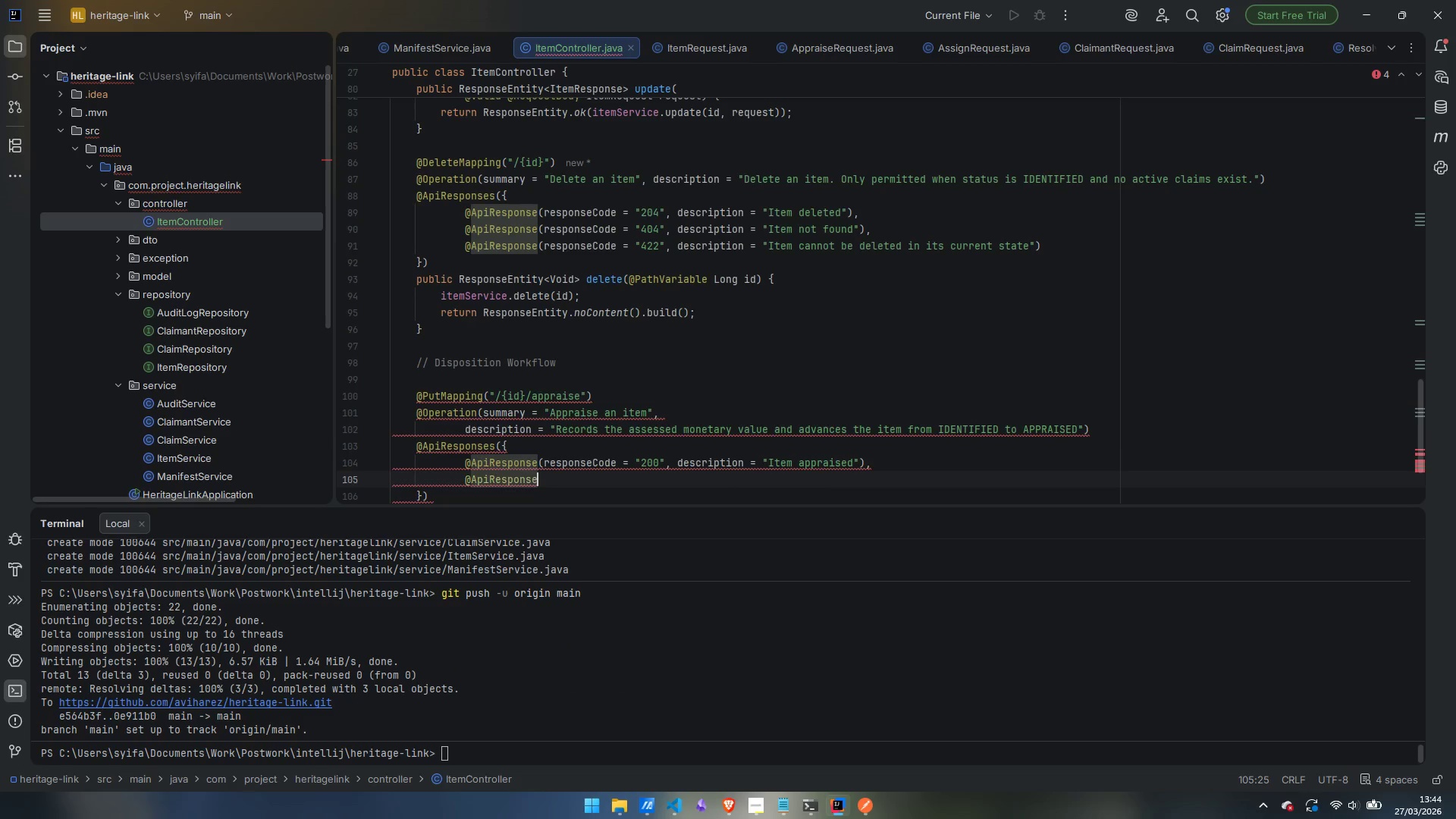 
type((resp)
 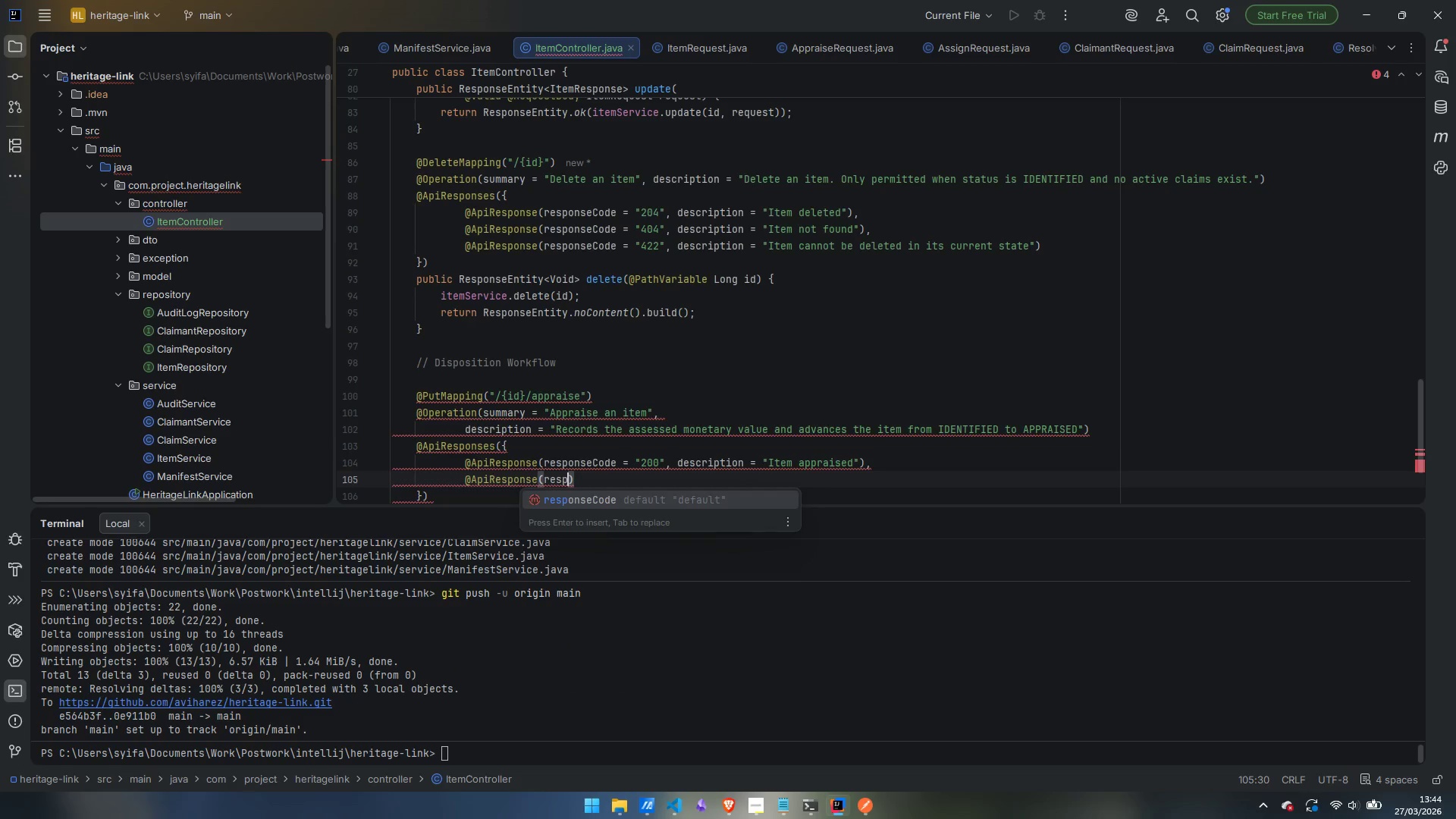 
key(Enter)
 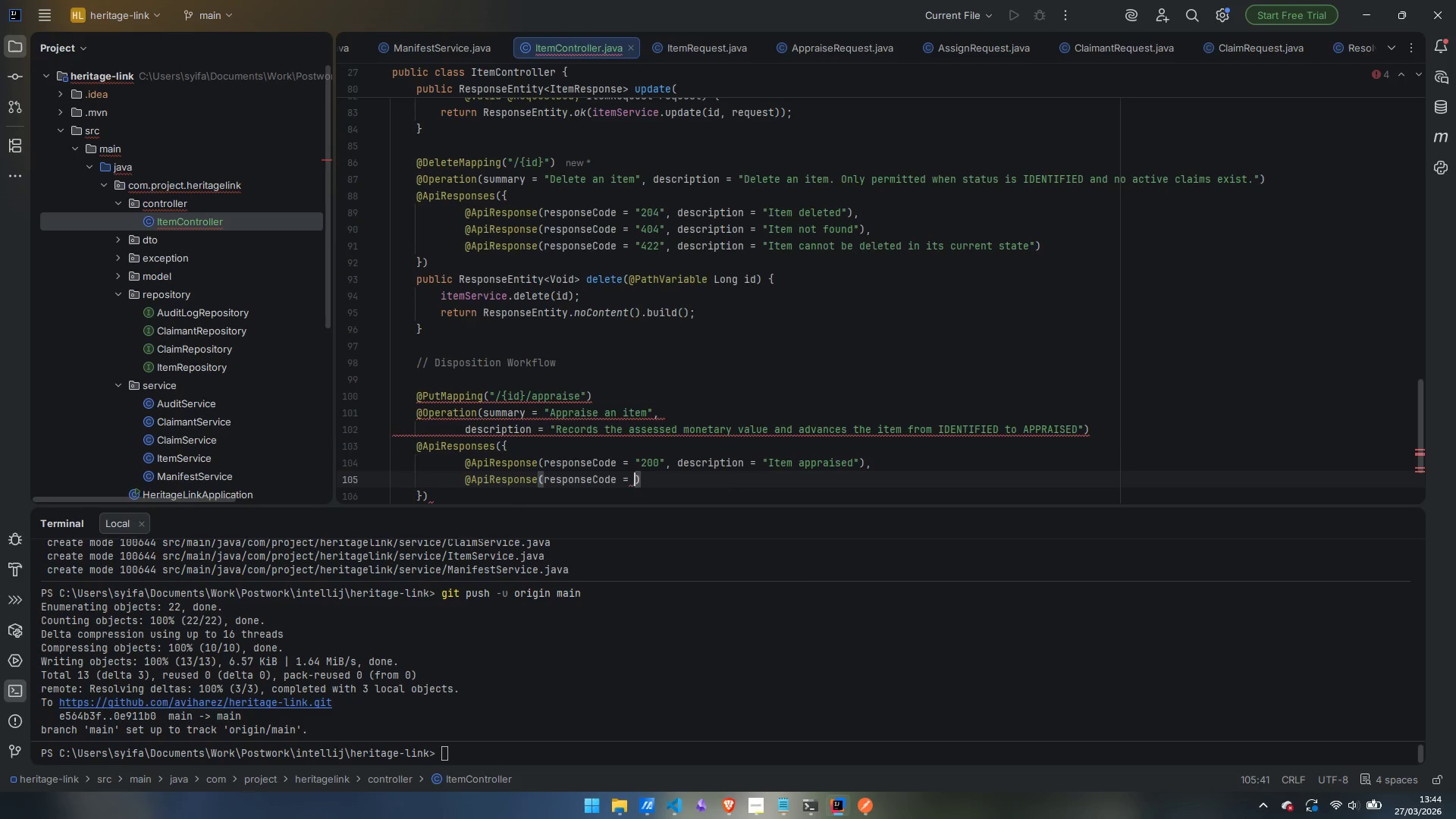 
type(:)
key(Backspace)
type("409)
 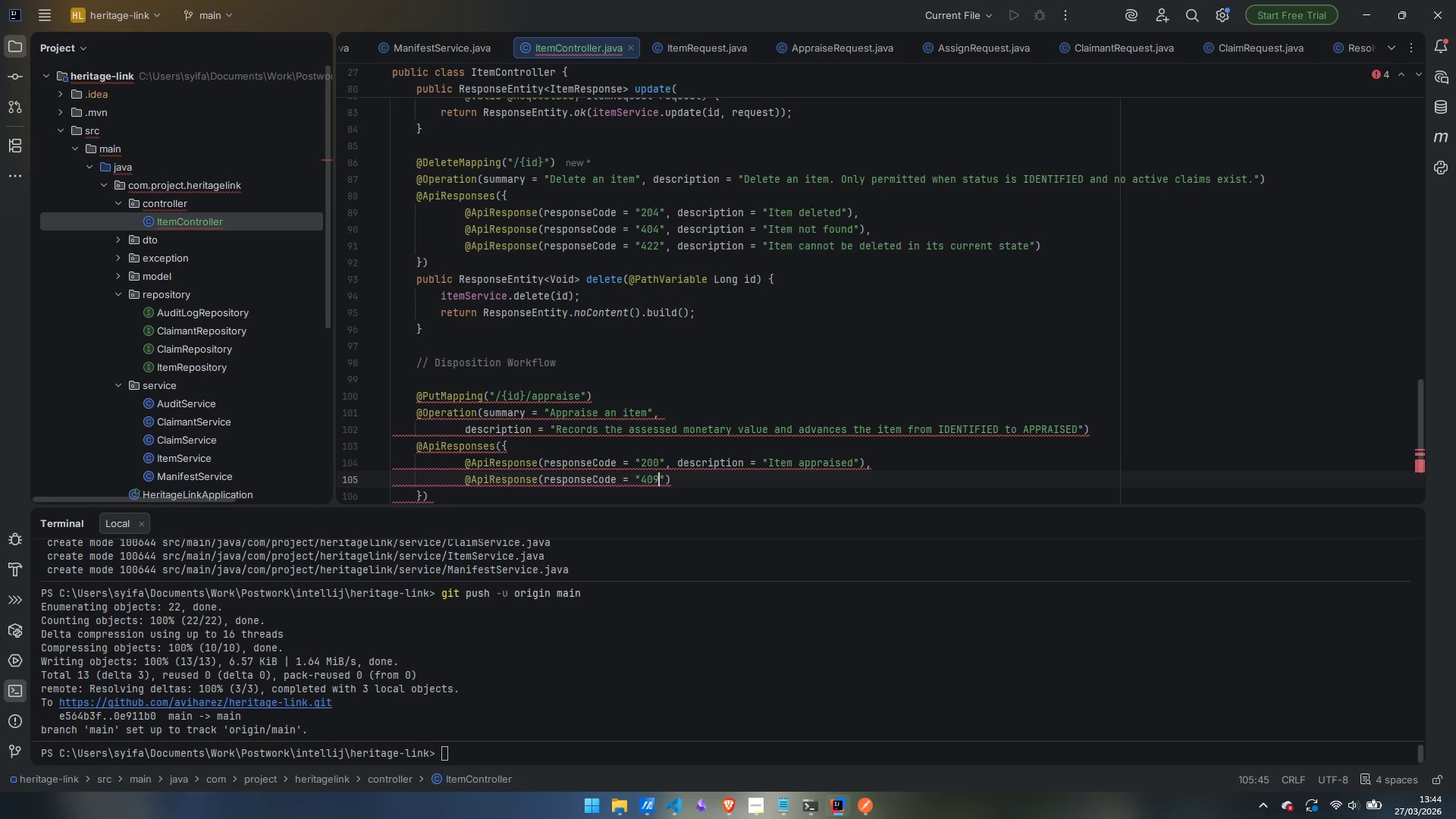 
key(ArrowRight)
 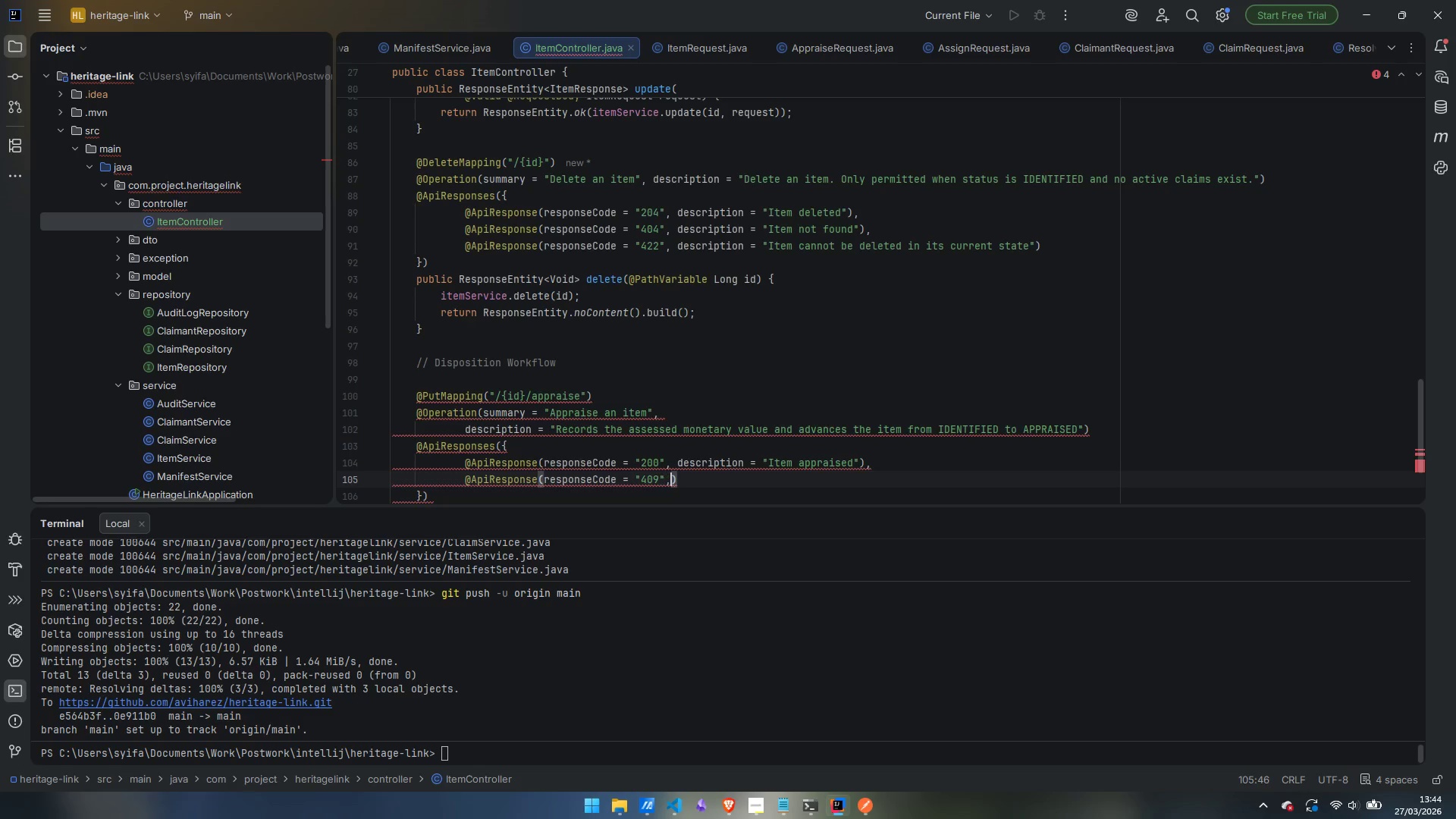 
type(, desc)
 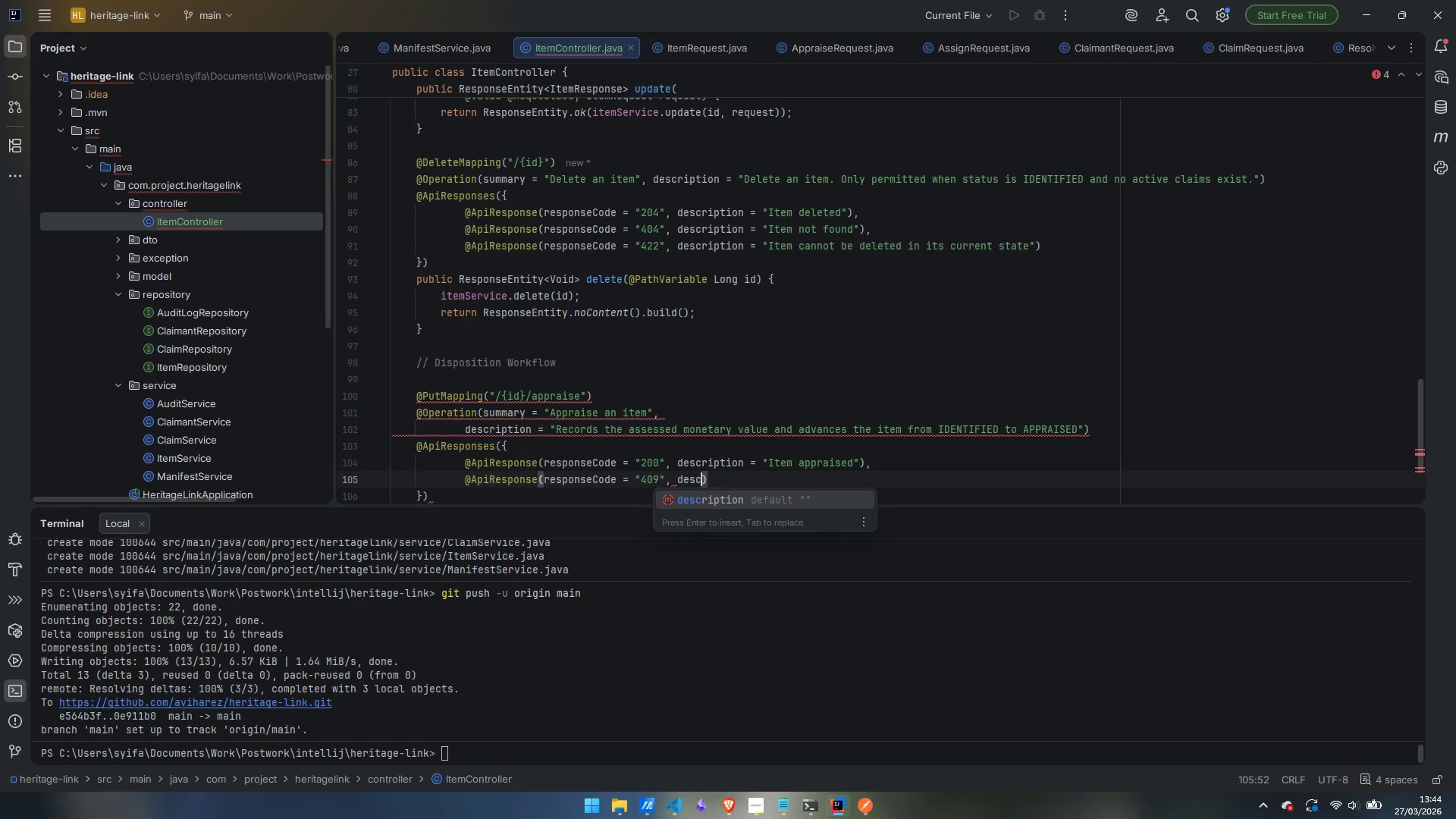 
key(Enter)
 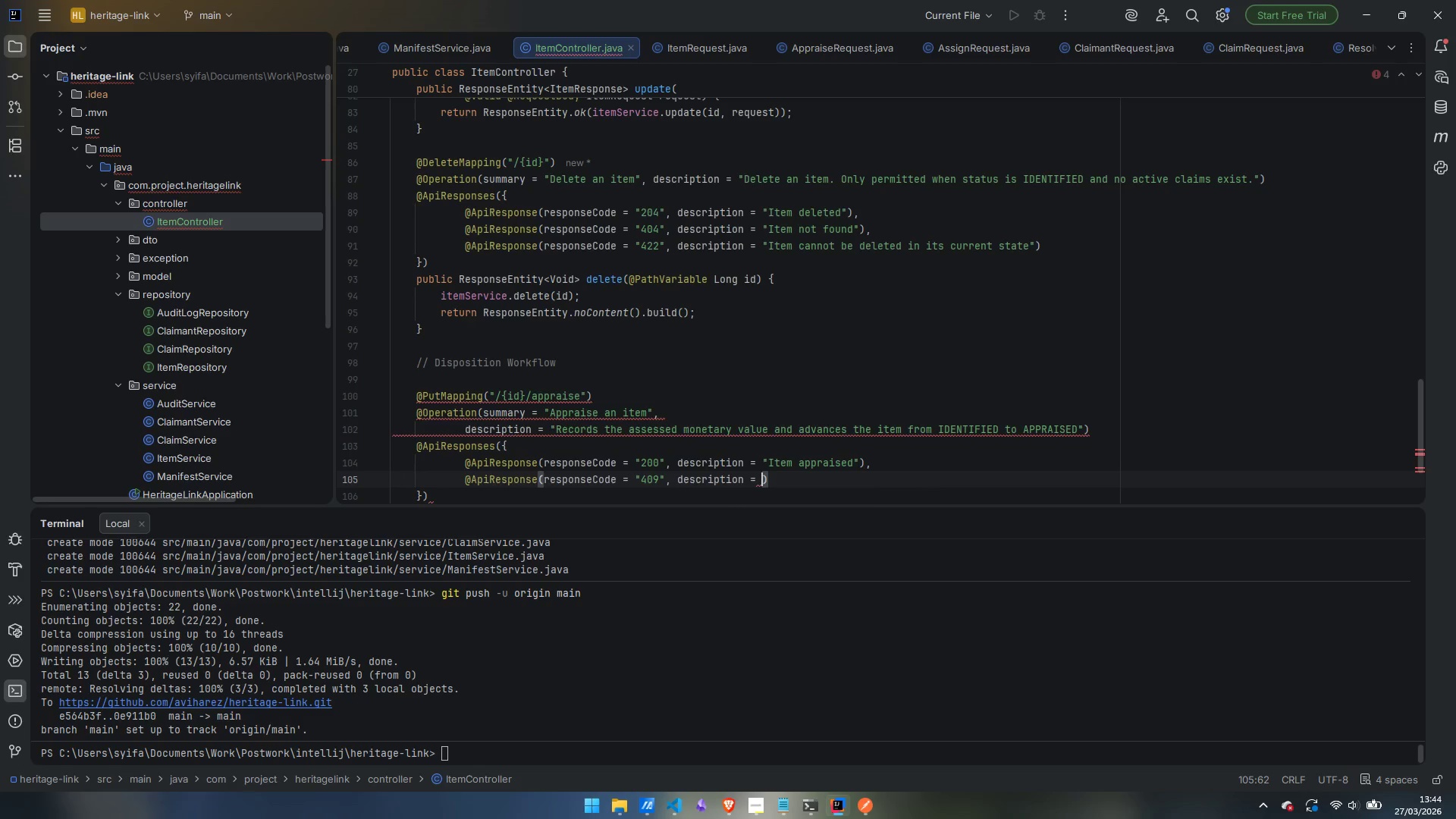 
type("Item has a )
key(Backspace)
type(n active mae)
key(Backspace)
key(Backspace)
type(ediation conflict)
 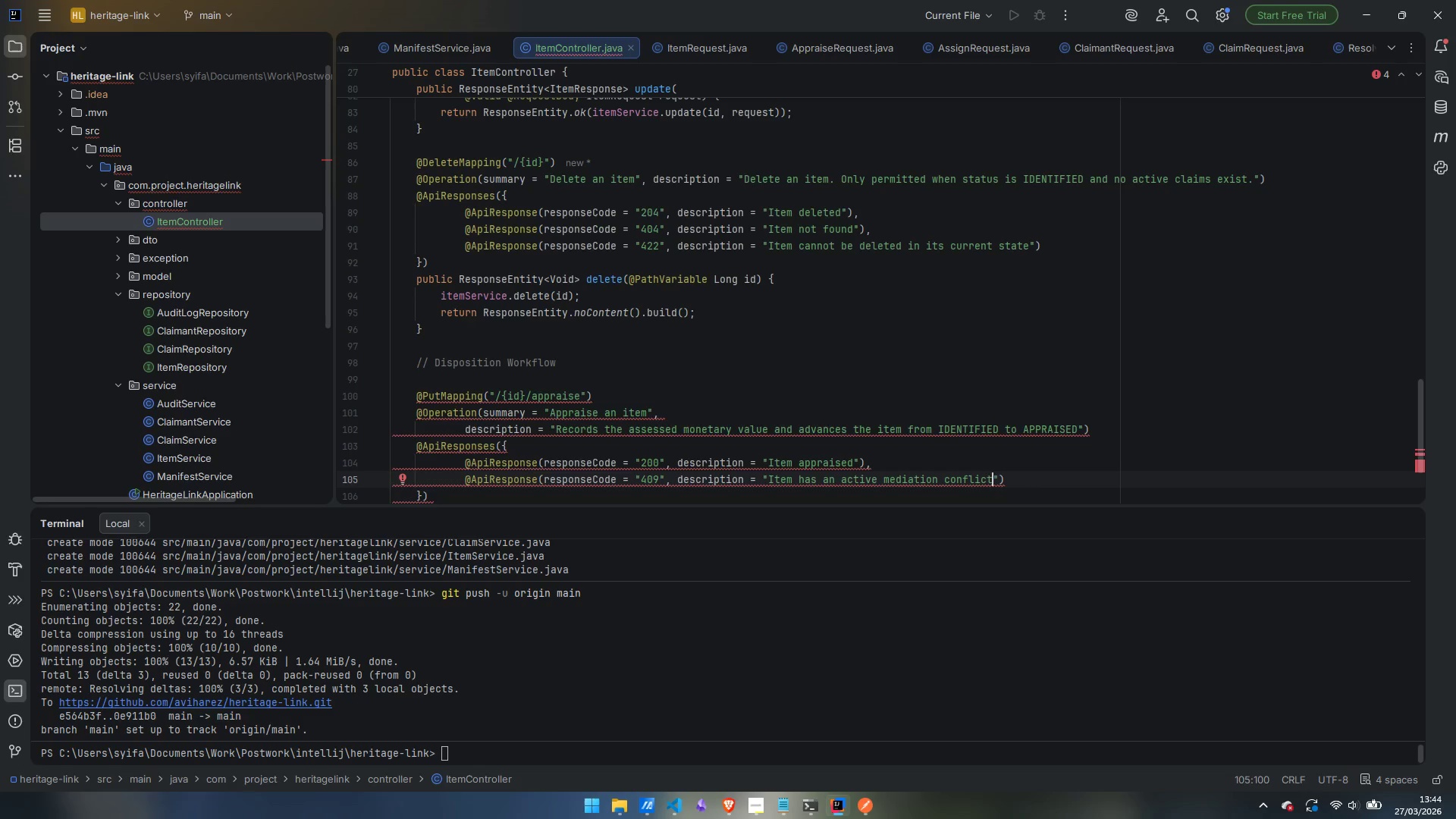 
key(ArrowRight)
 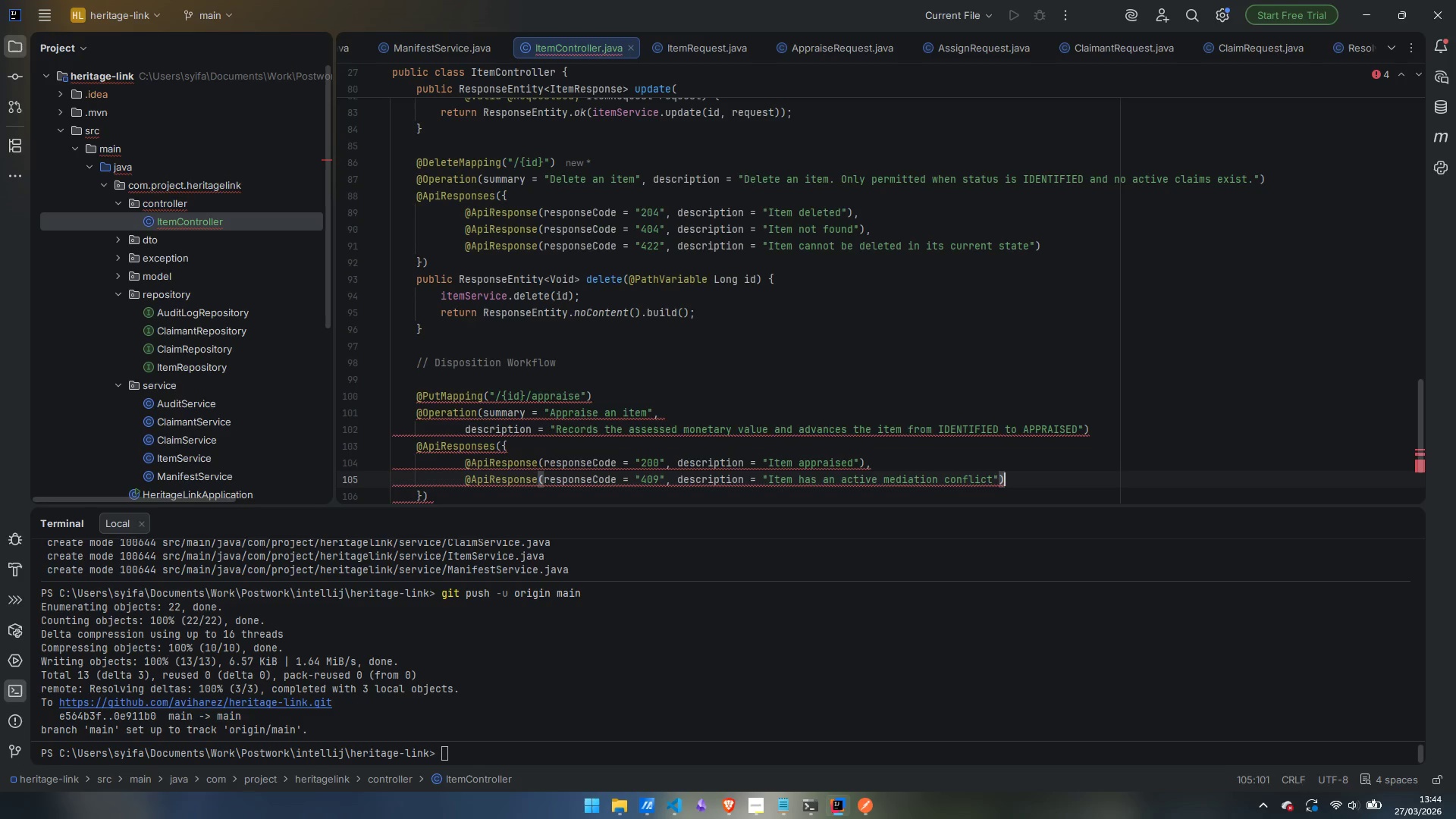 
key(ArrowRight)
 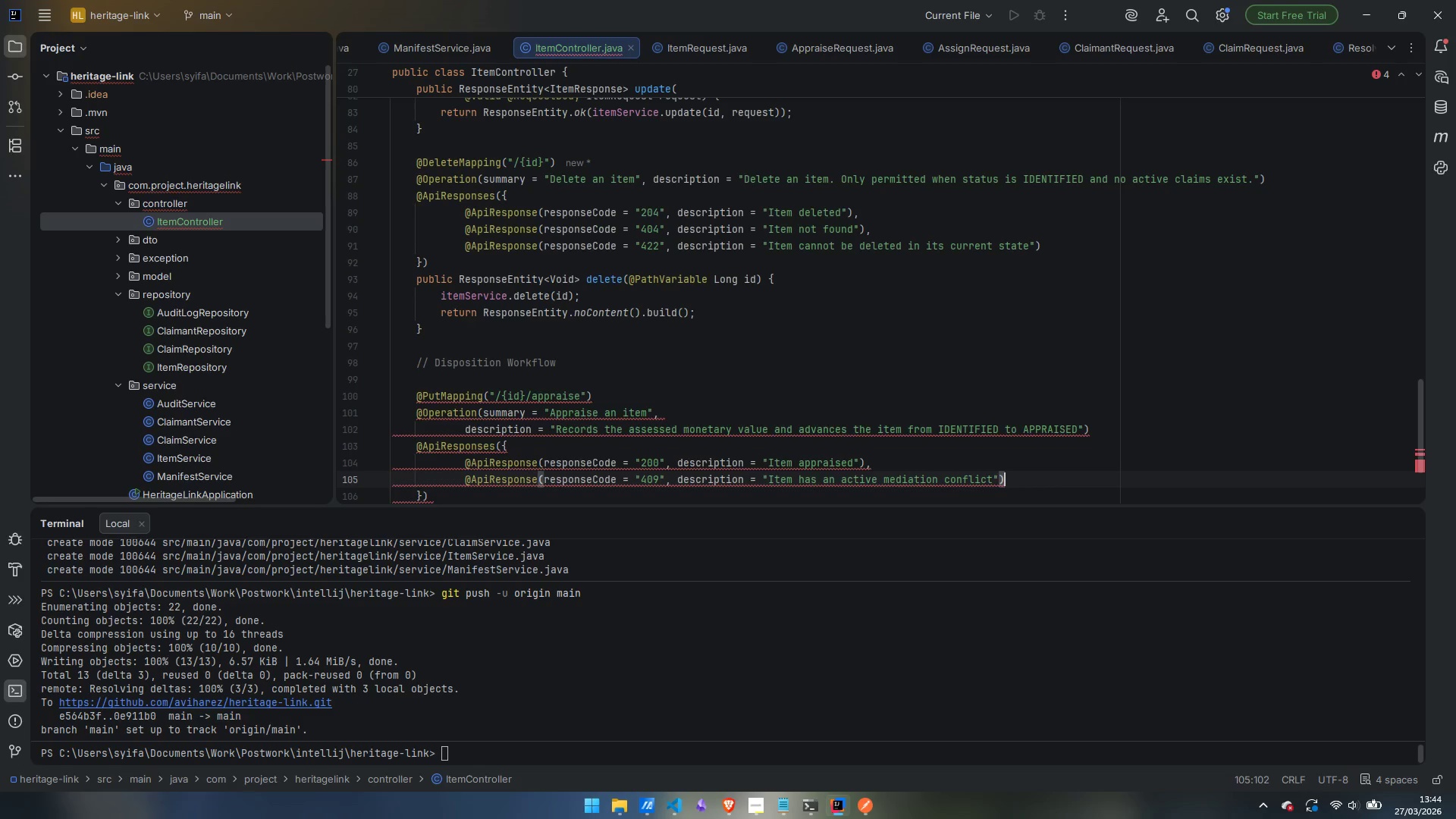 
key(Comma)
 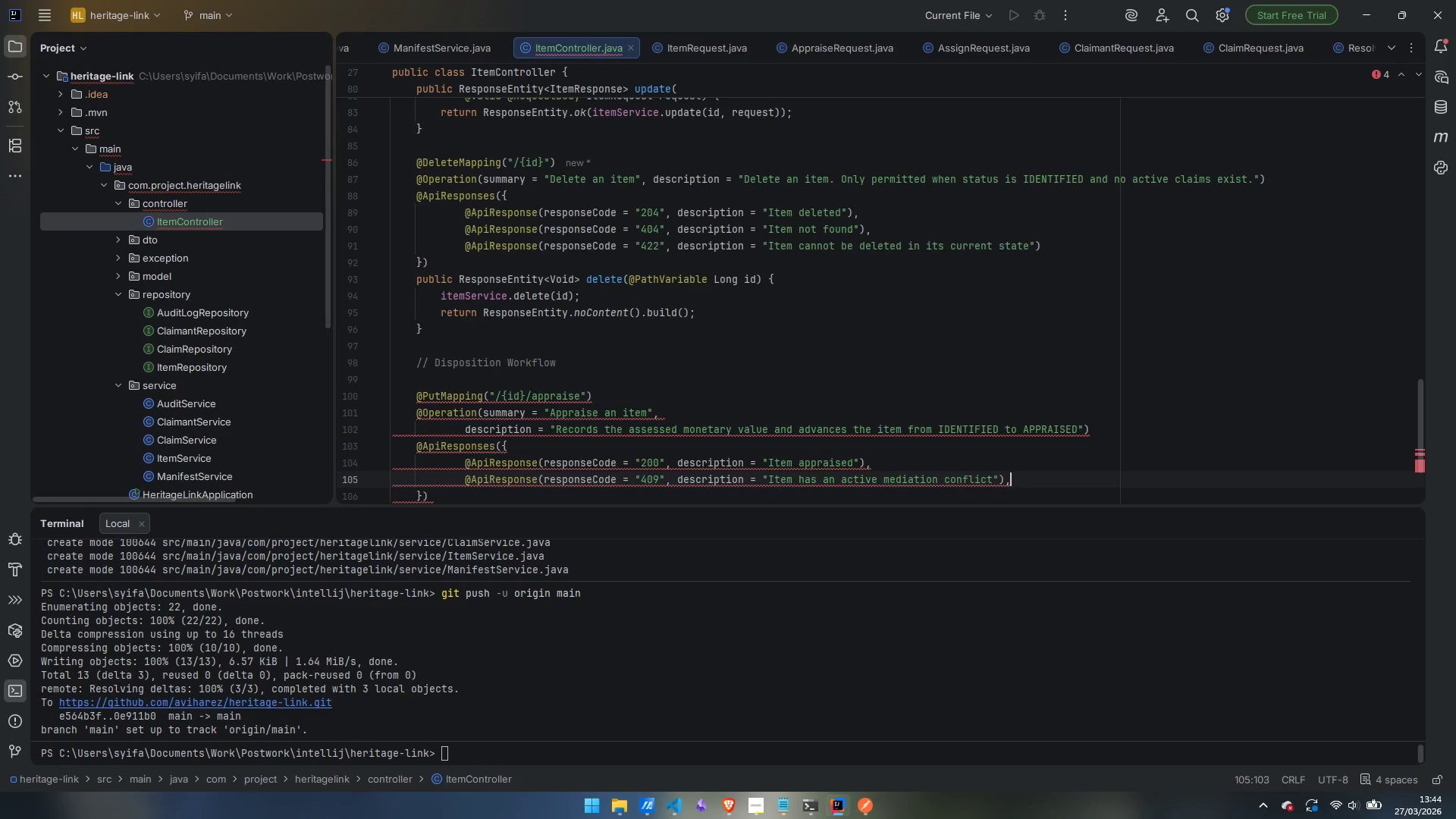 
key(Enter)
 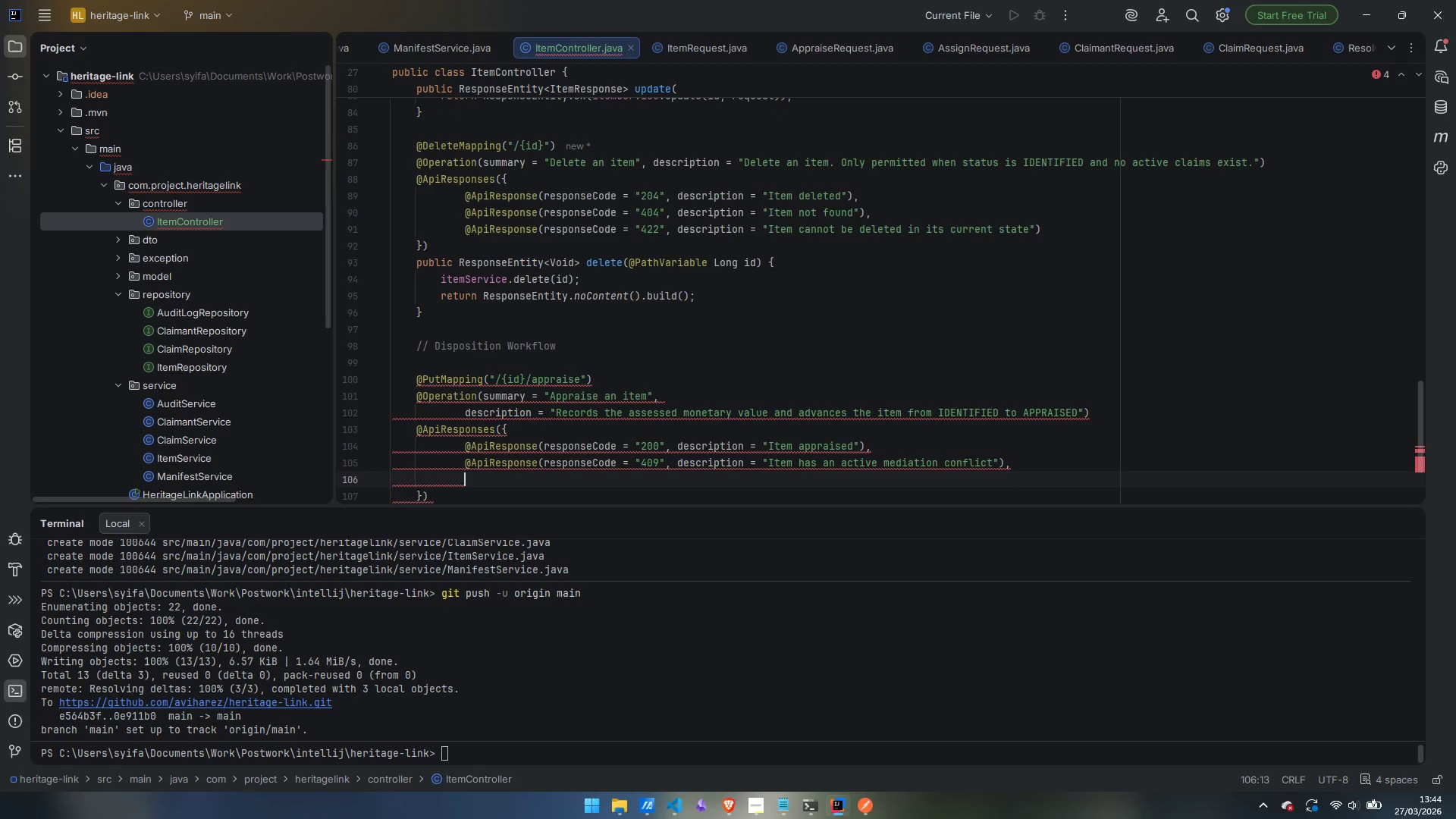 
type(@Aop)
key(Backspace)
key(Backspace)
type(piRes)
 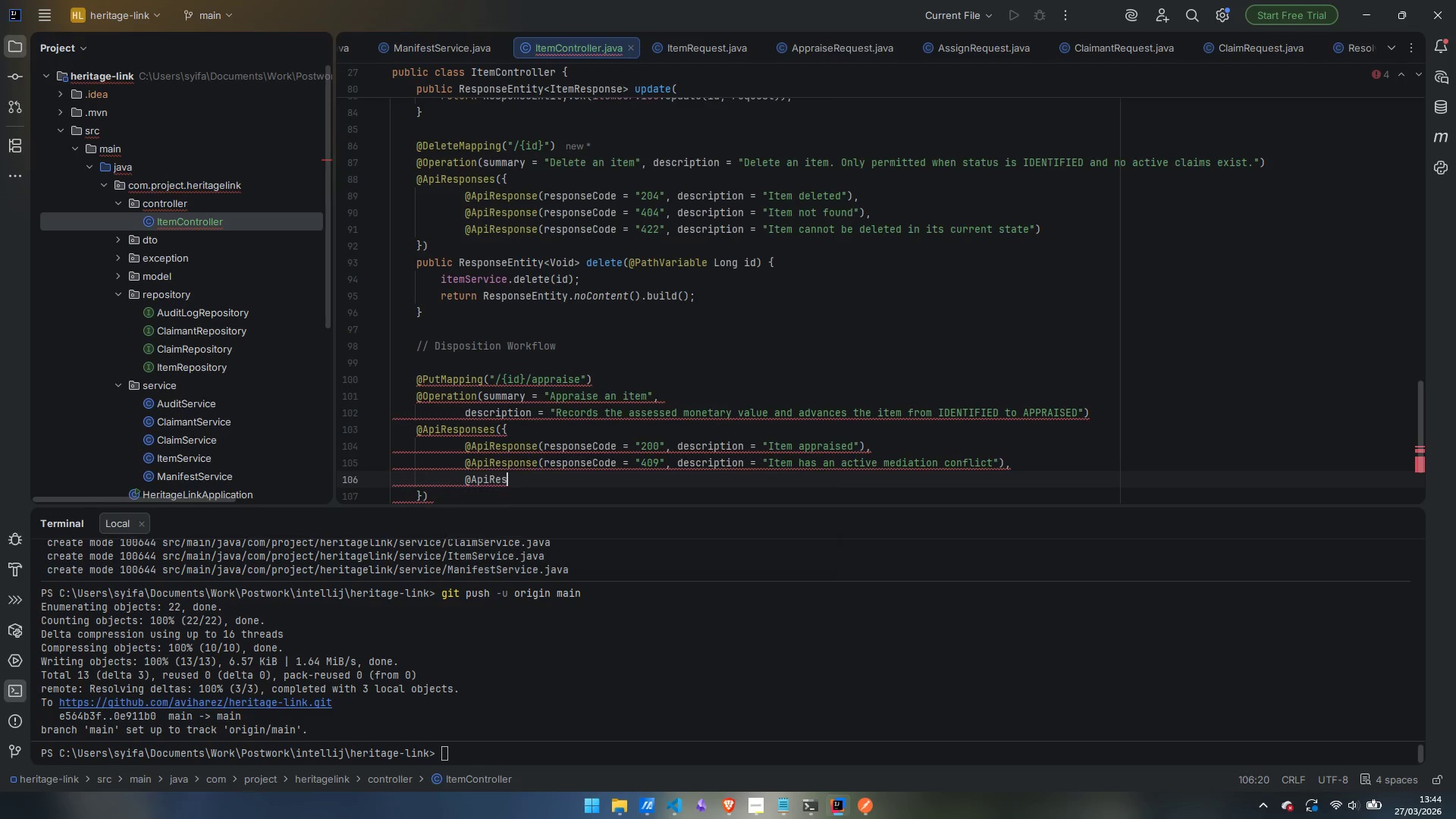 
key(Enter)
 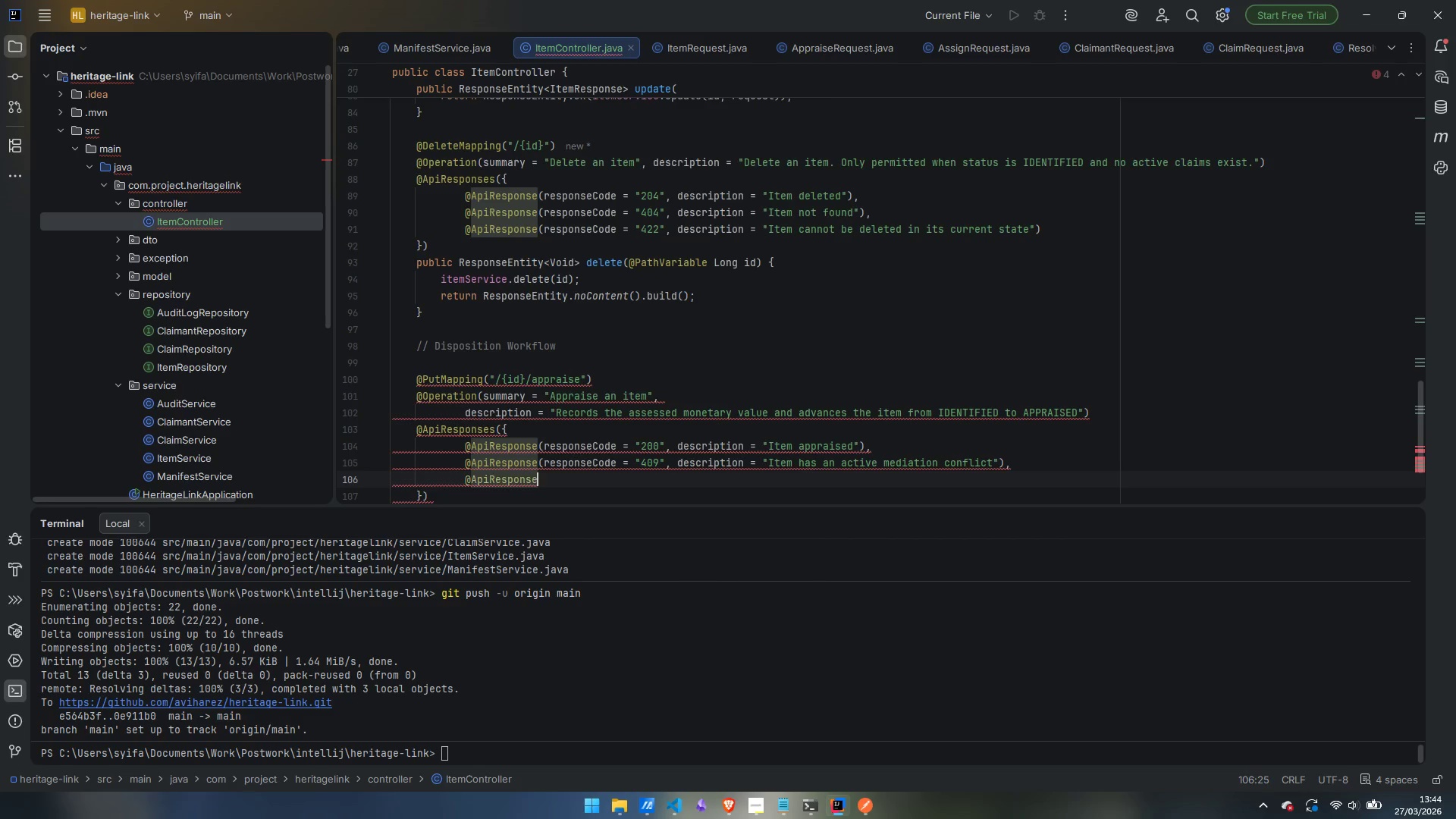 
key(Shift+9)
 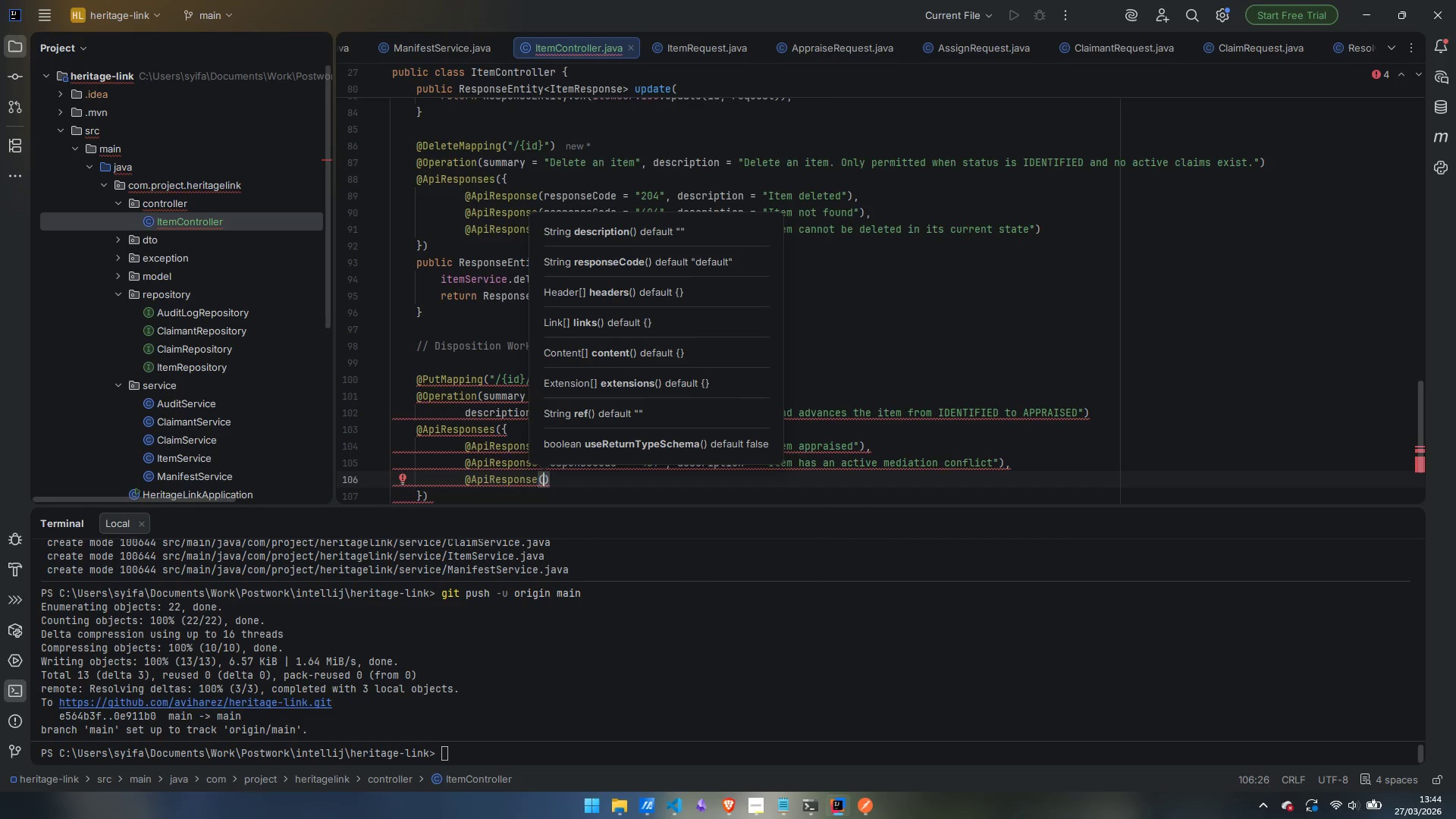 
wait(5.92)
 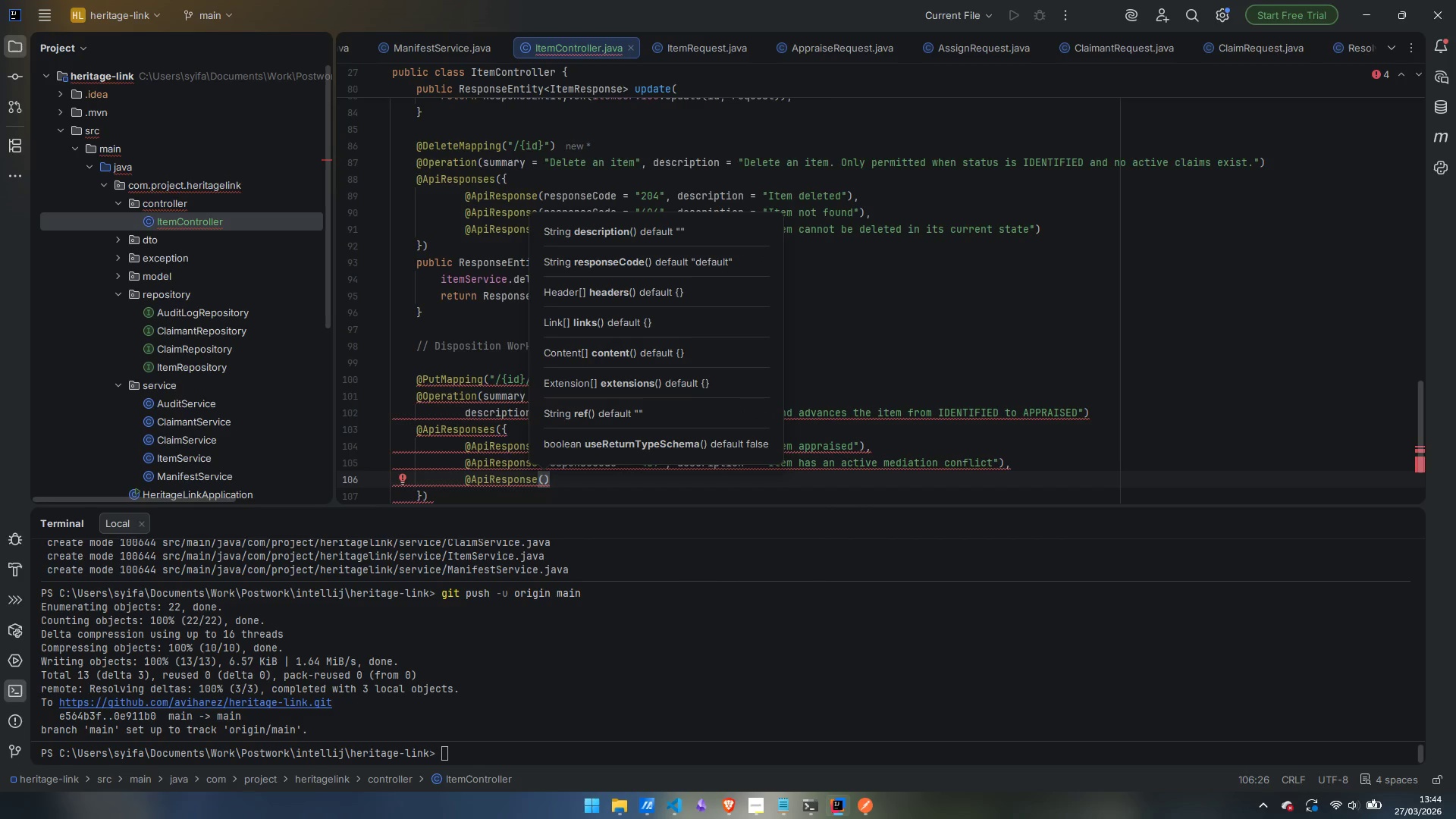 
type(res)
 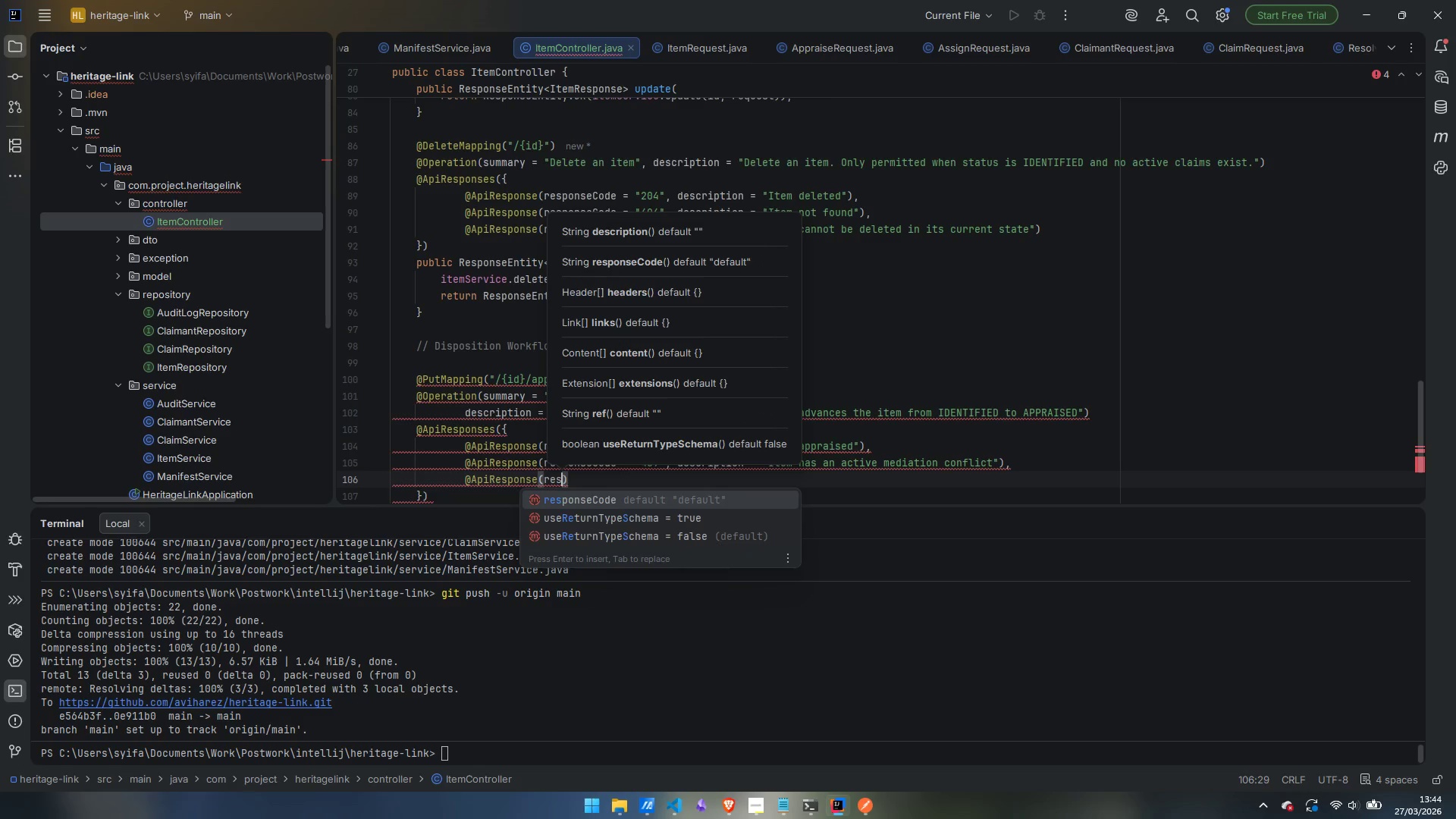 
key(Enter)
 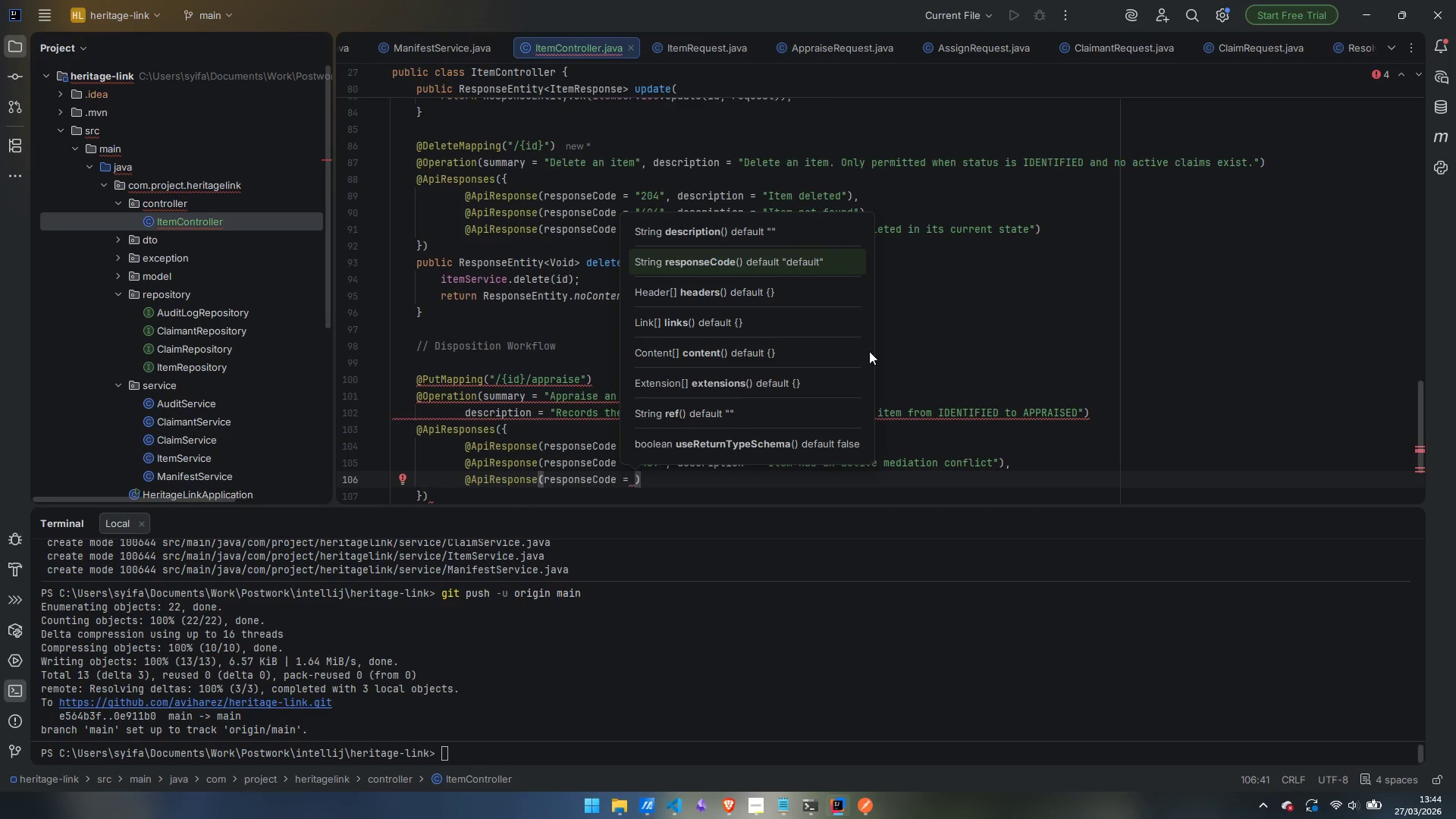 
type("422)
 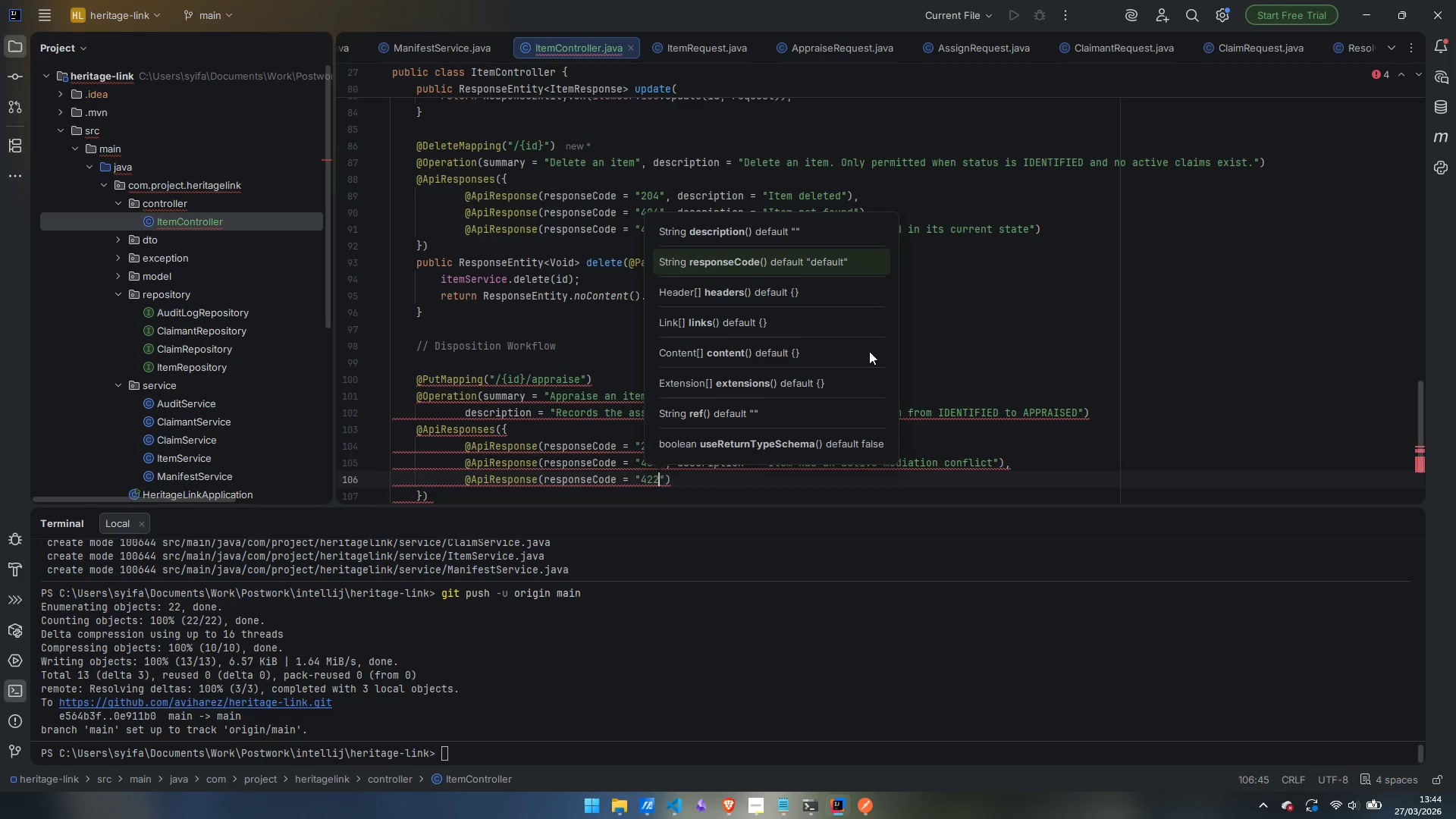 
key(ArrowRight)
 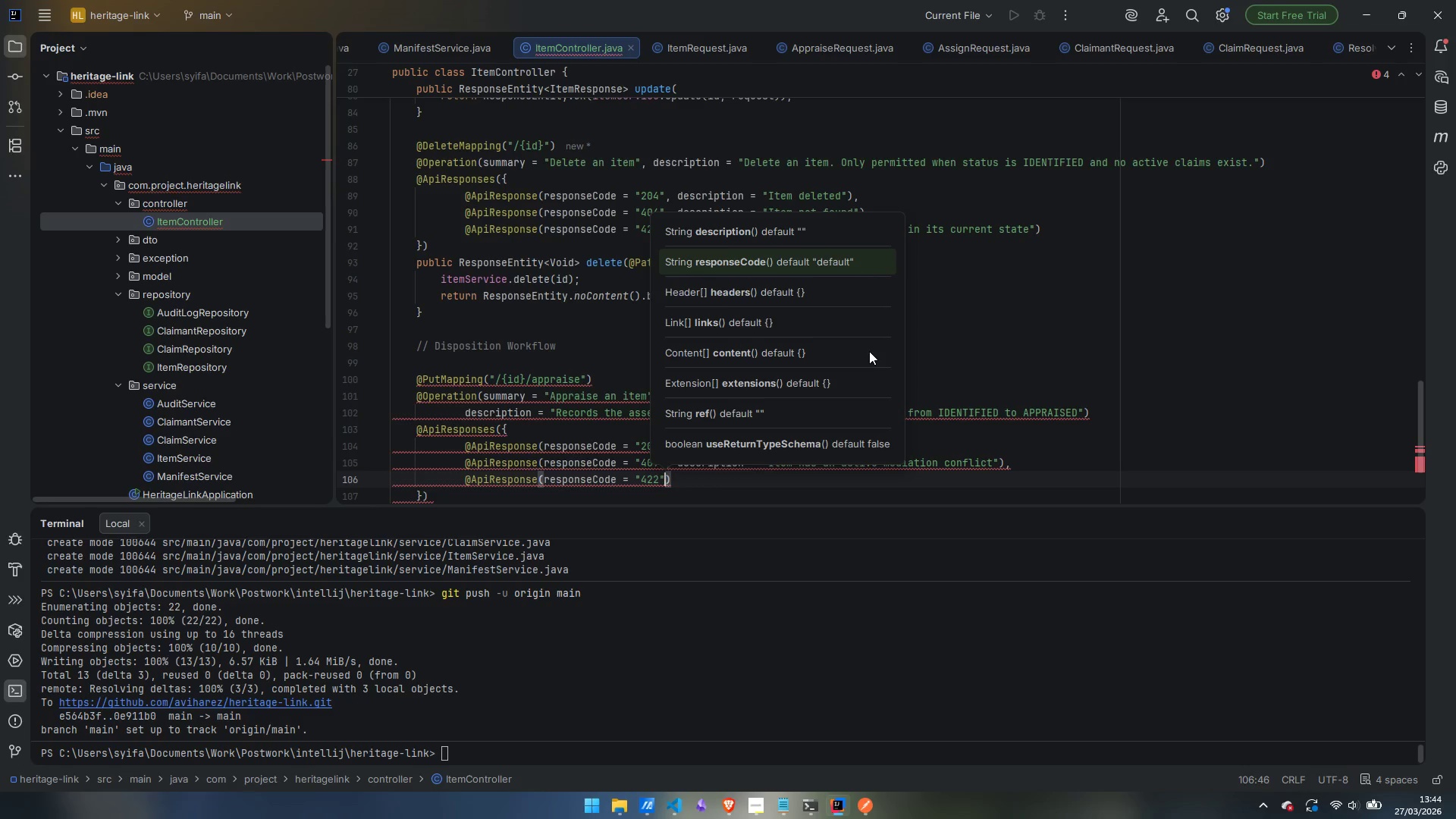 
type(, desc)
 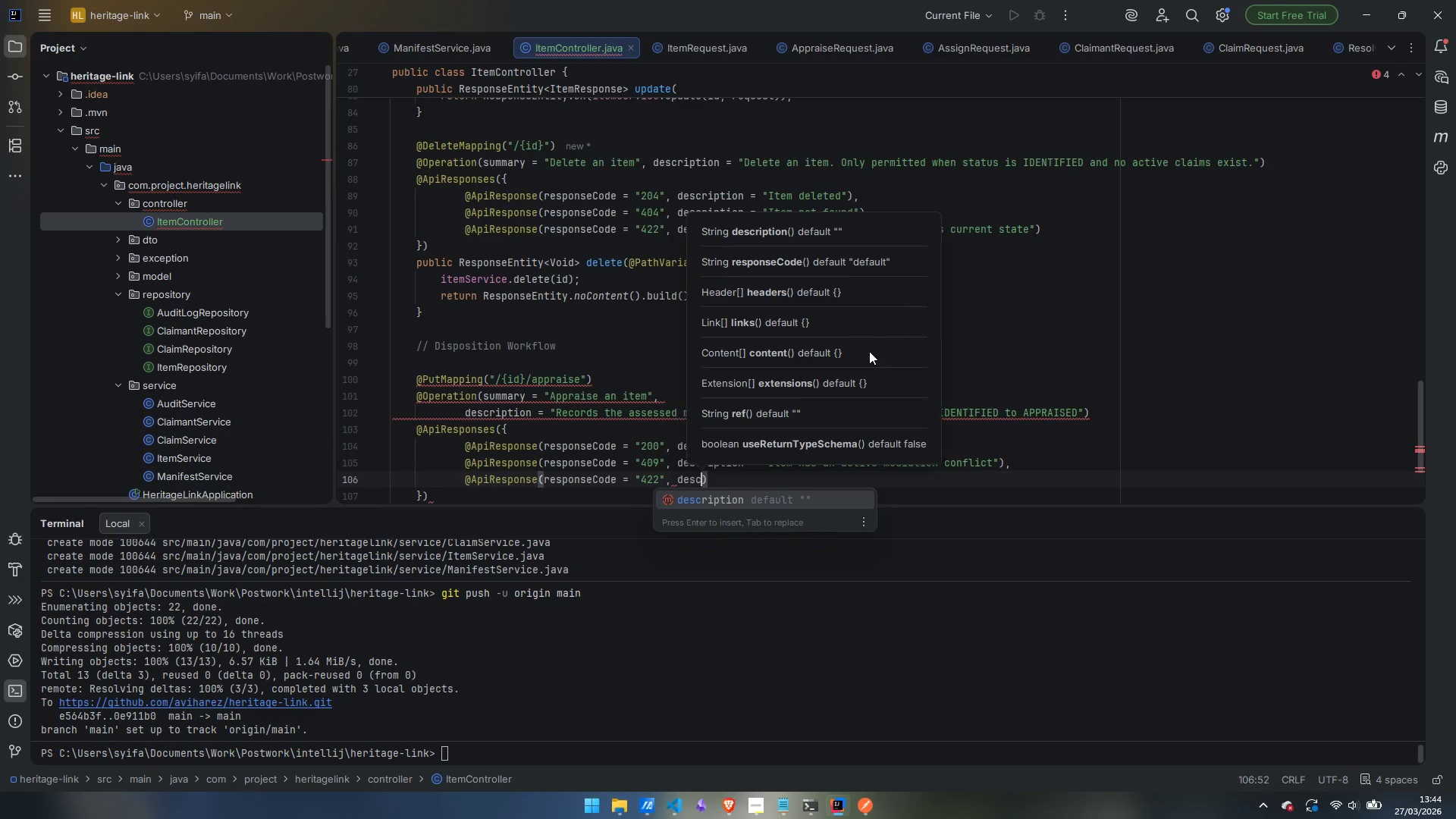 
key(Enter)
 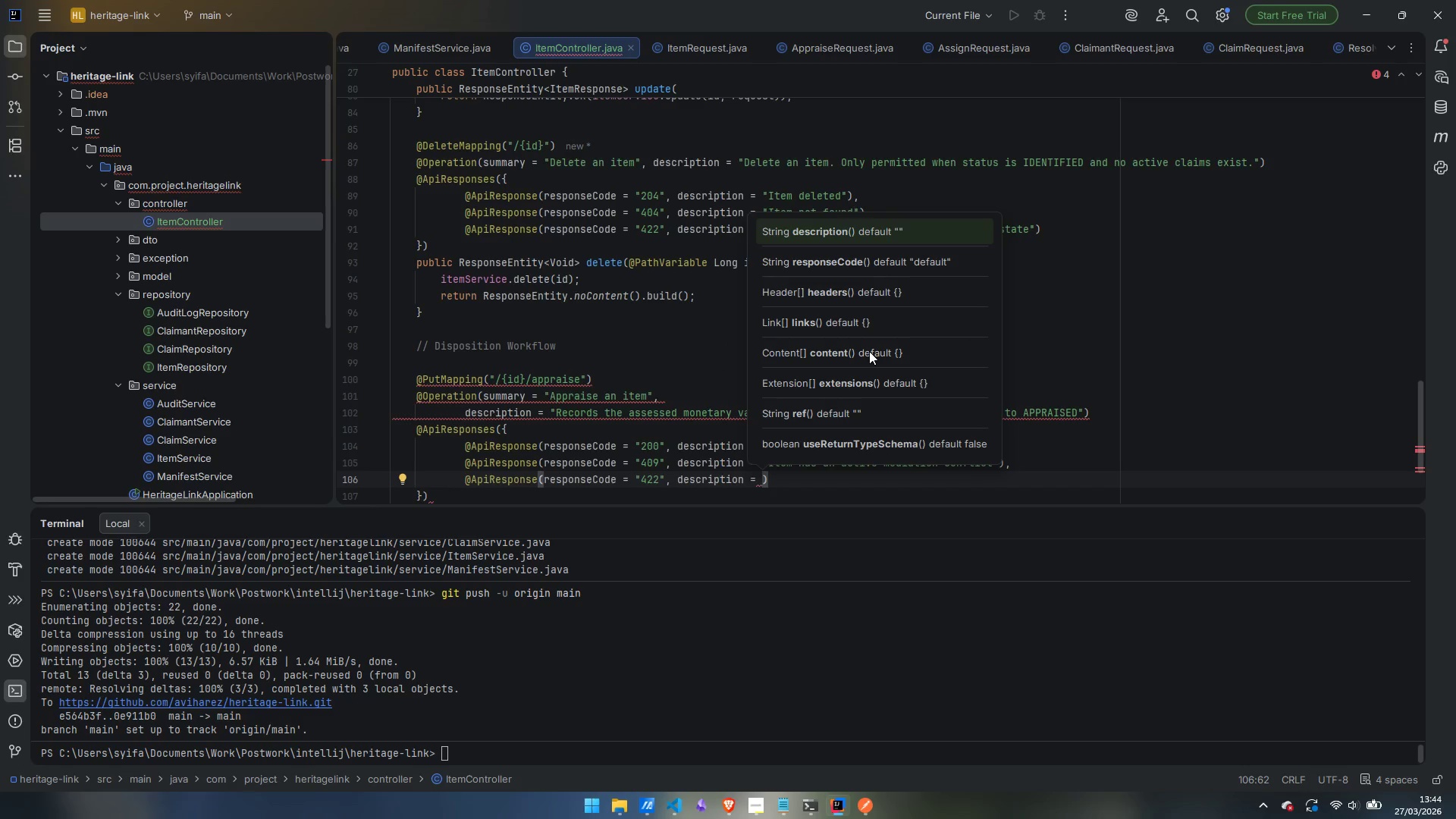 
type("O)
key(Backspace)
type(Invalid transition )
key(Backspace)
type(. Item is not in IDENTIFIED staus)
key(Backspace)
key(Backspace)
type(tus)
 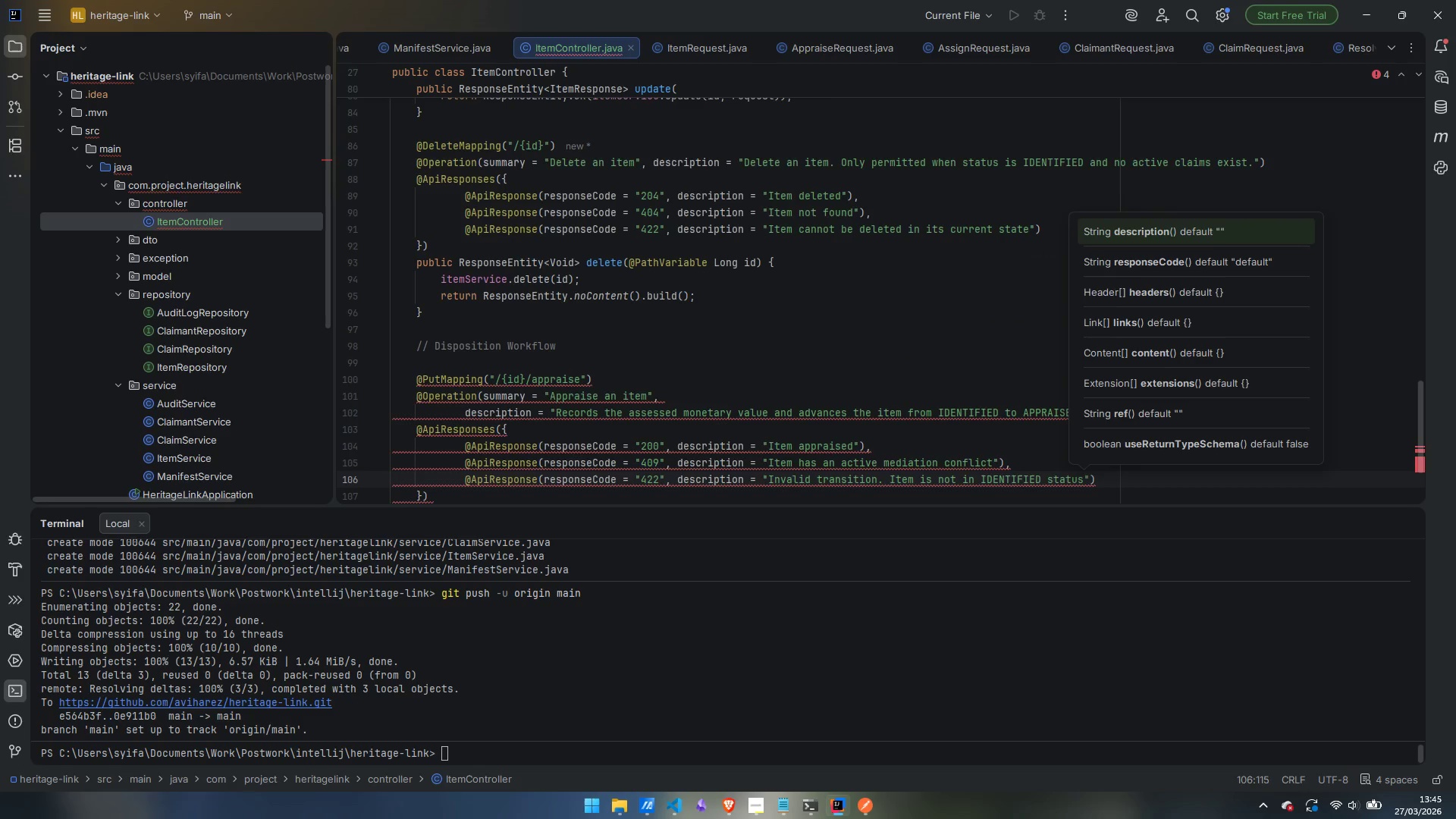 
key(ArrowDown)
 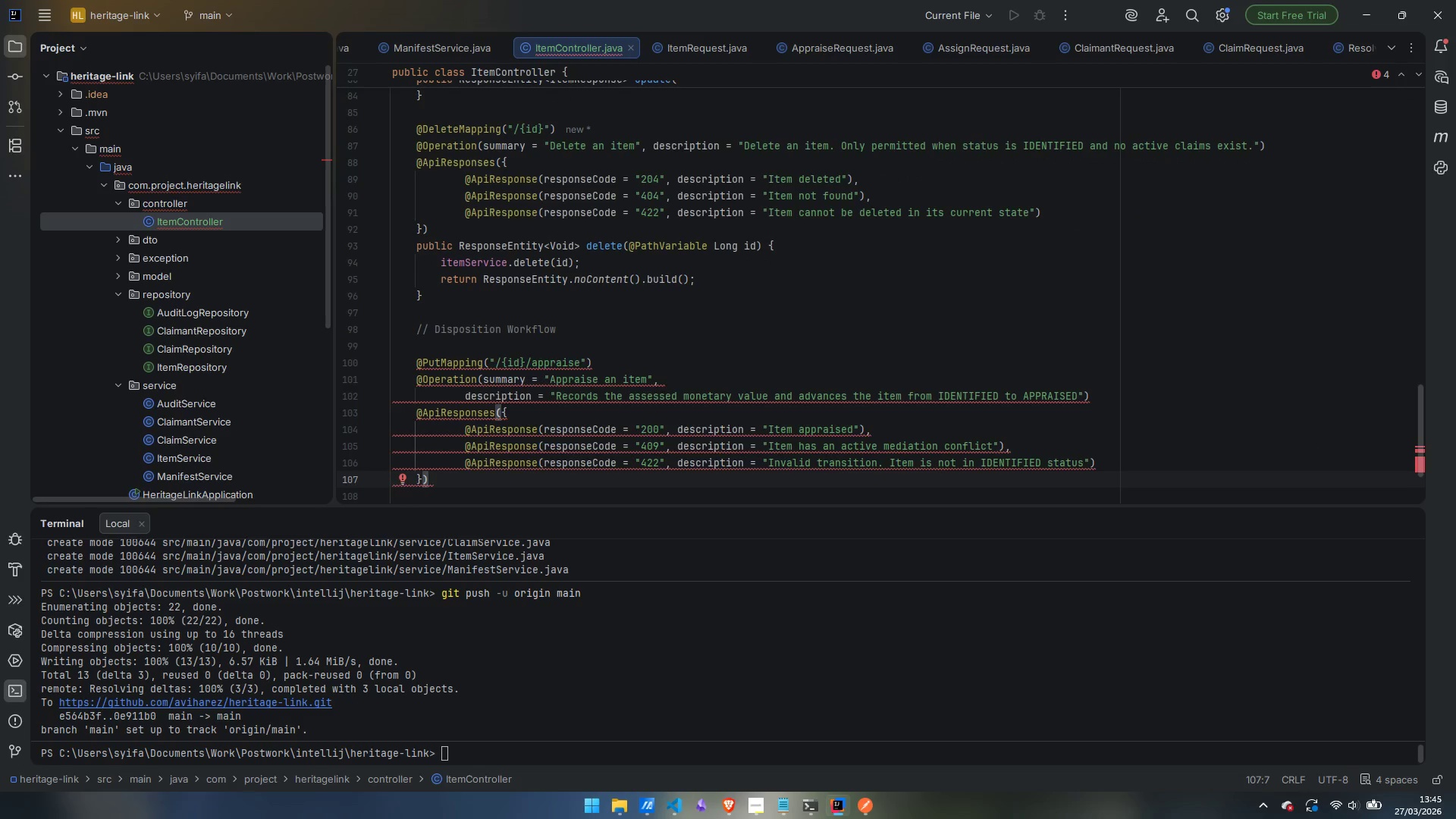 
key(Enter)
 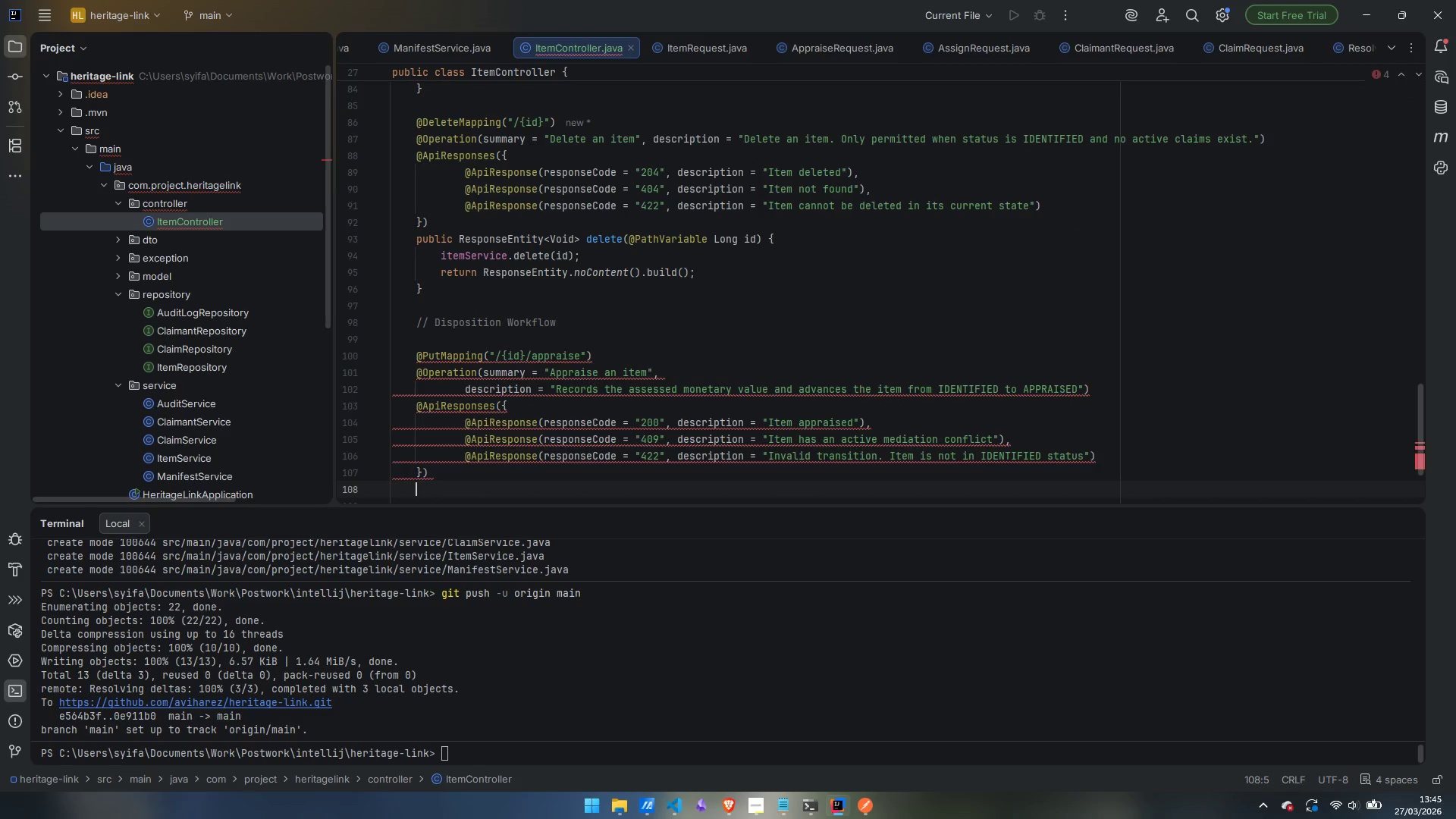 
type(puib)
key(Backspace)
key(Backspace)
key(Backspace)
type(ublic Response)
 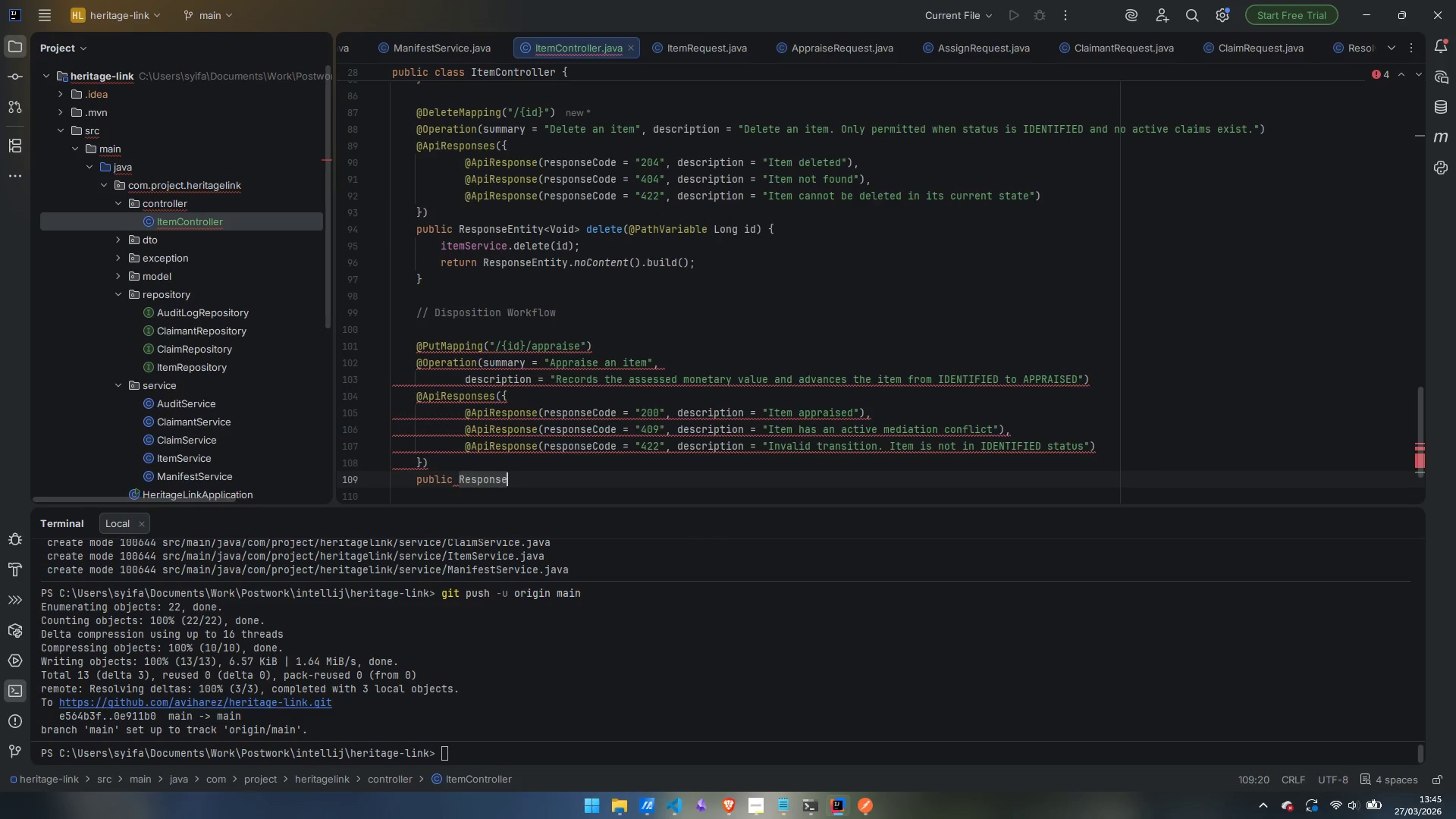 
 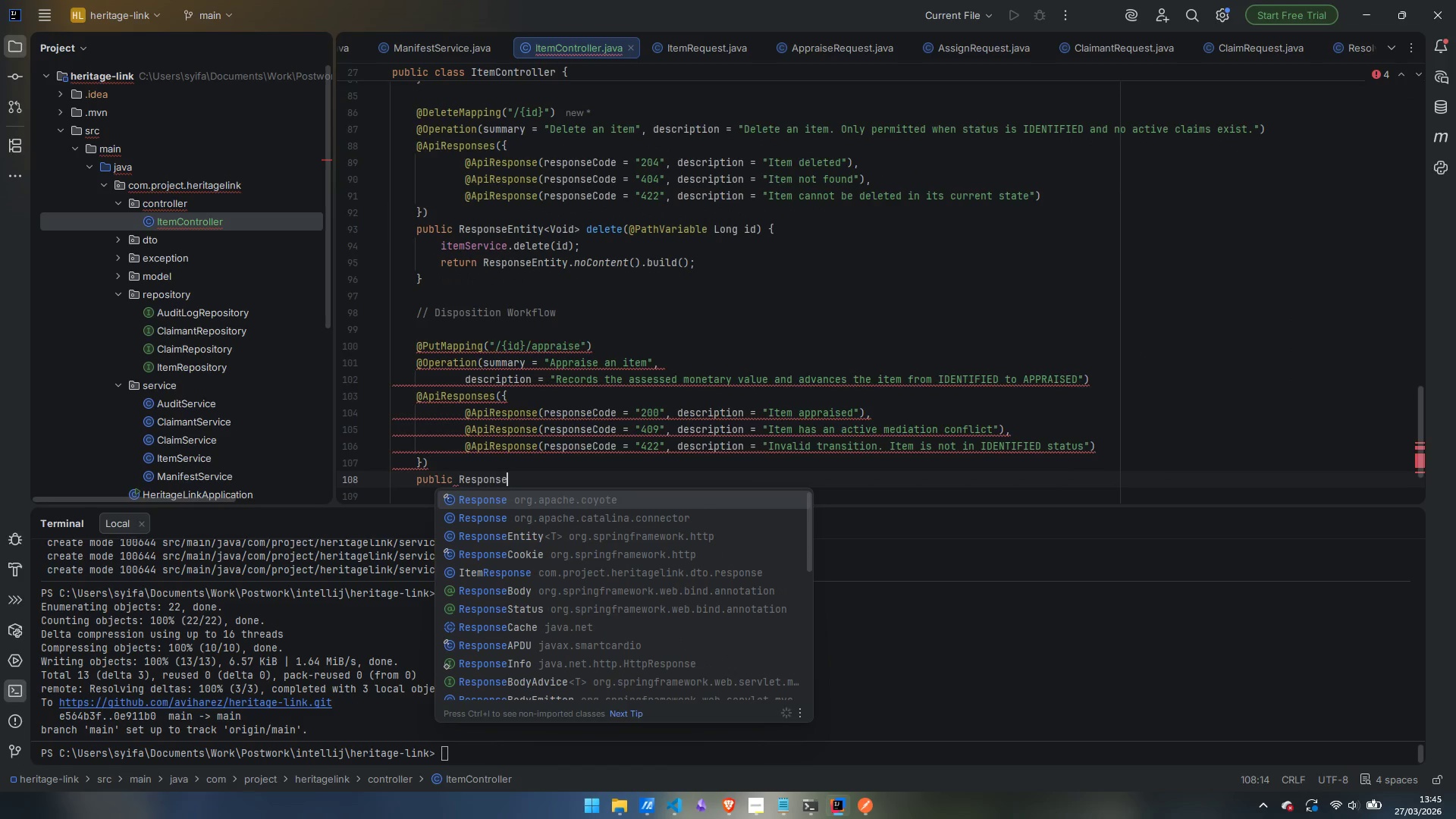 
key(Enter)
 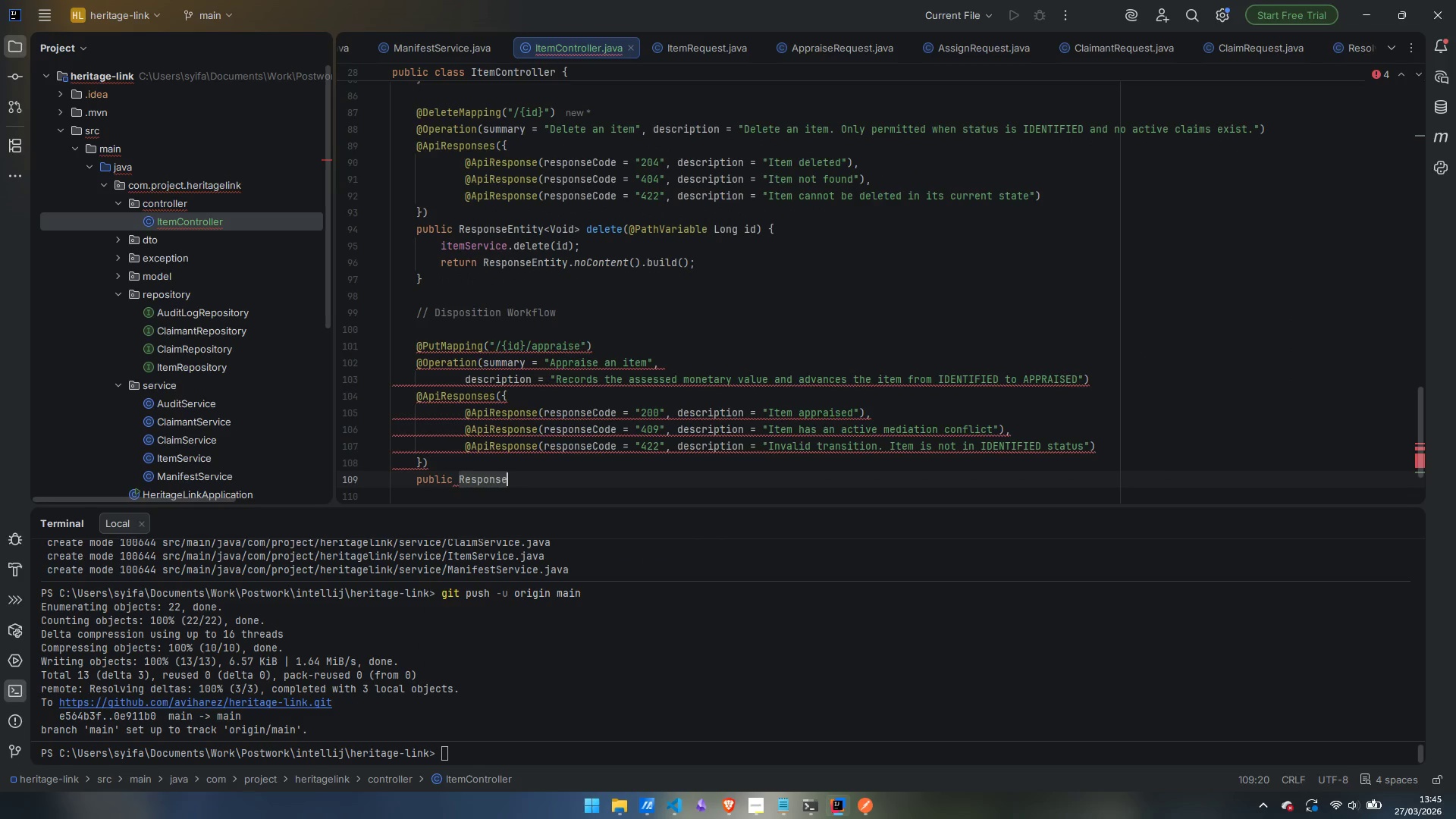 
key(Control+ControlLeft)
 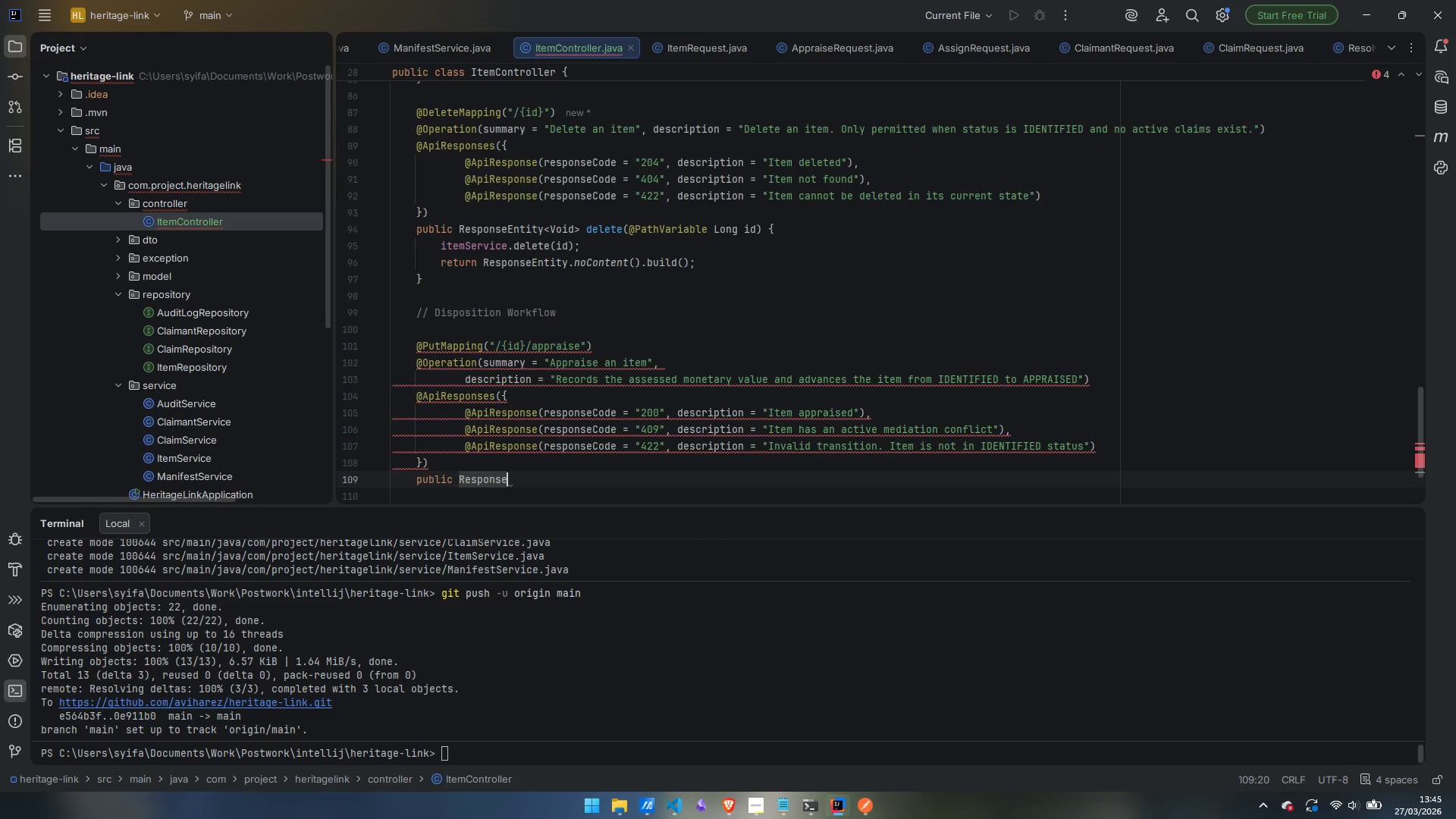 
key(Control+Z)
 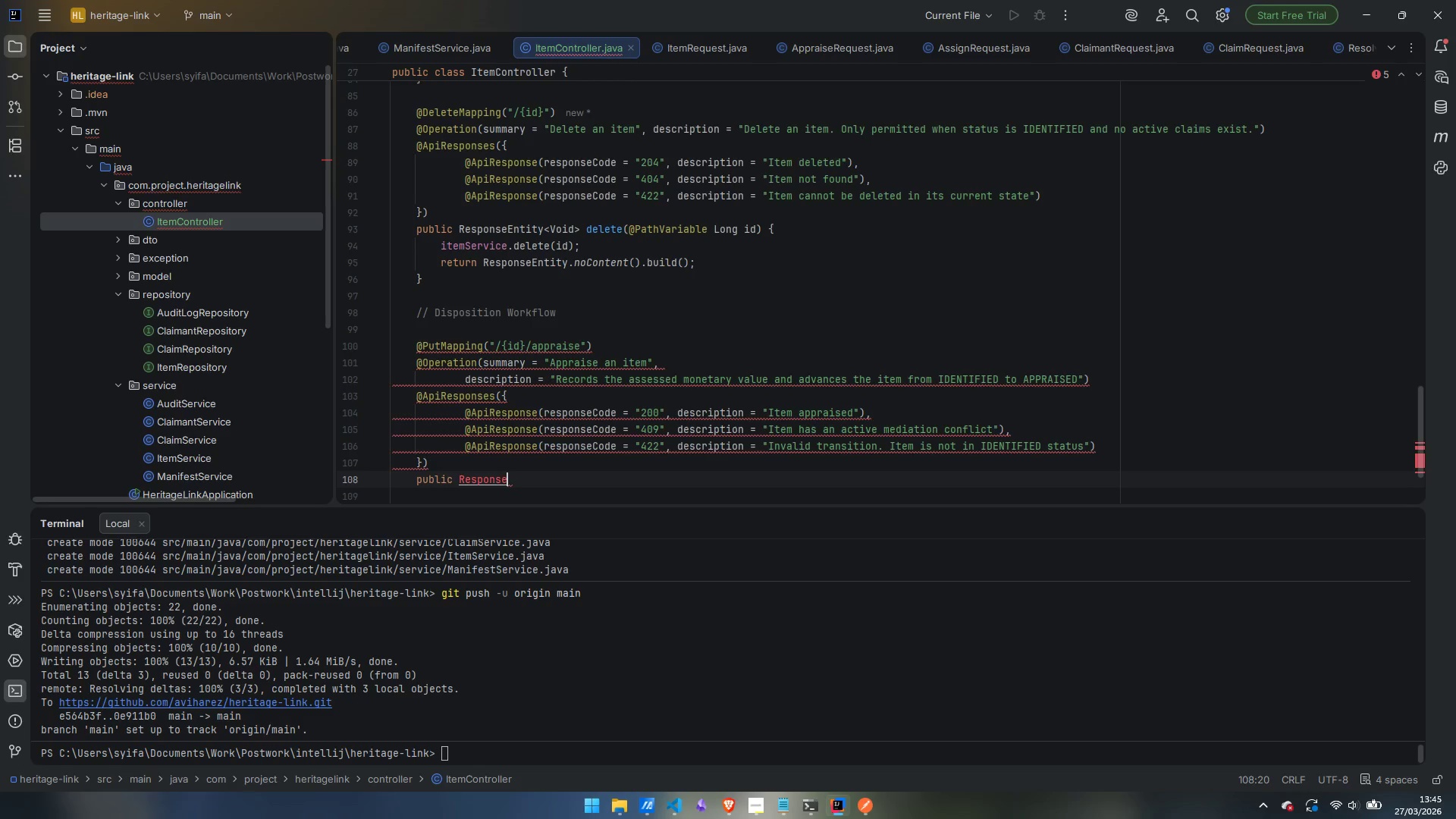 
type(En)
 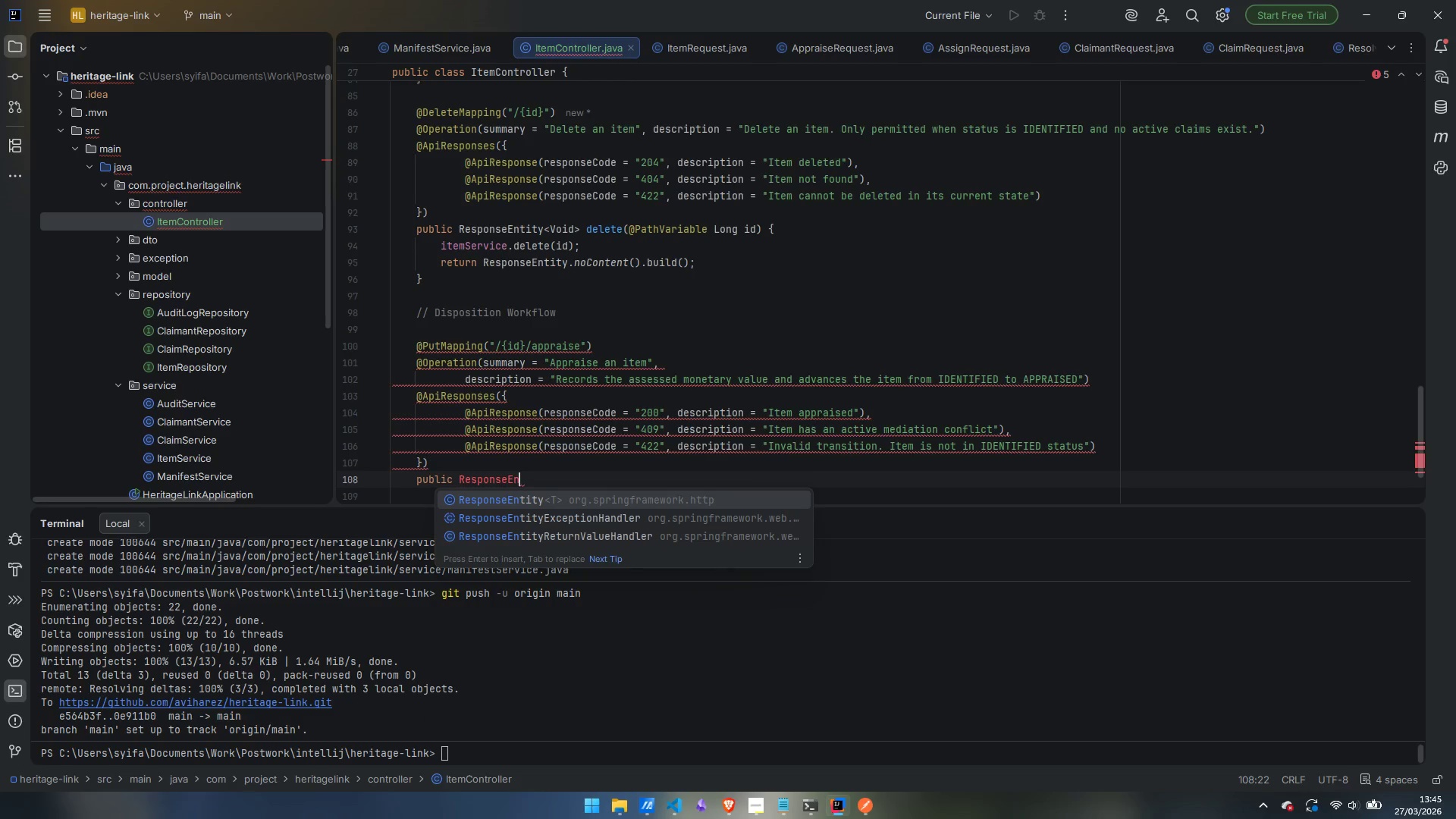 
key(Enter)
 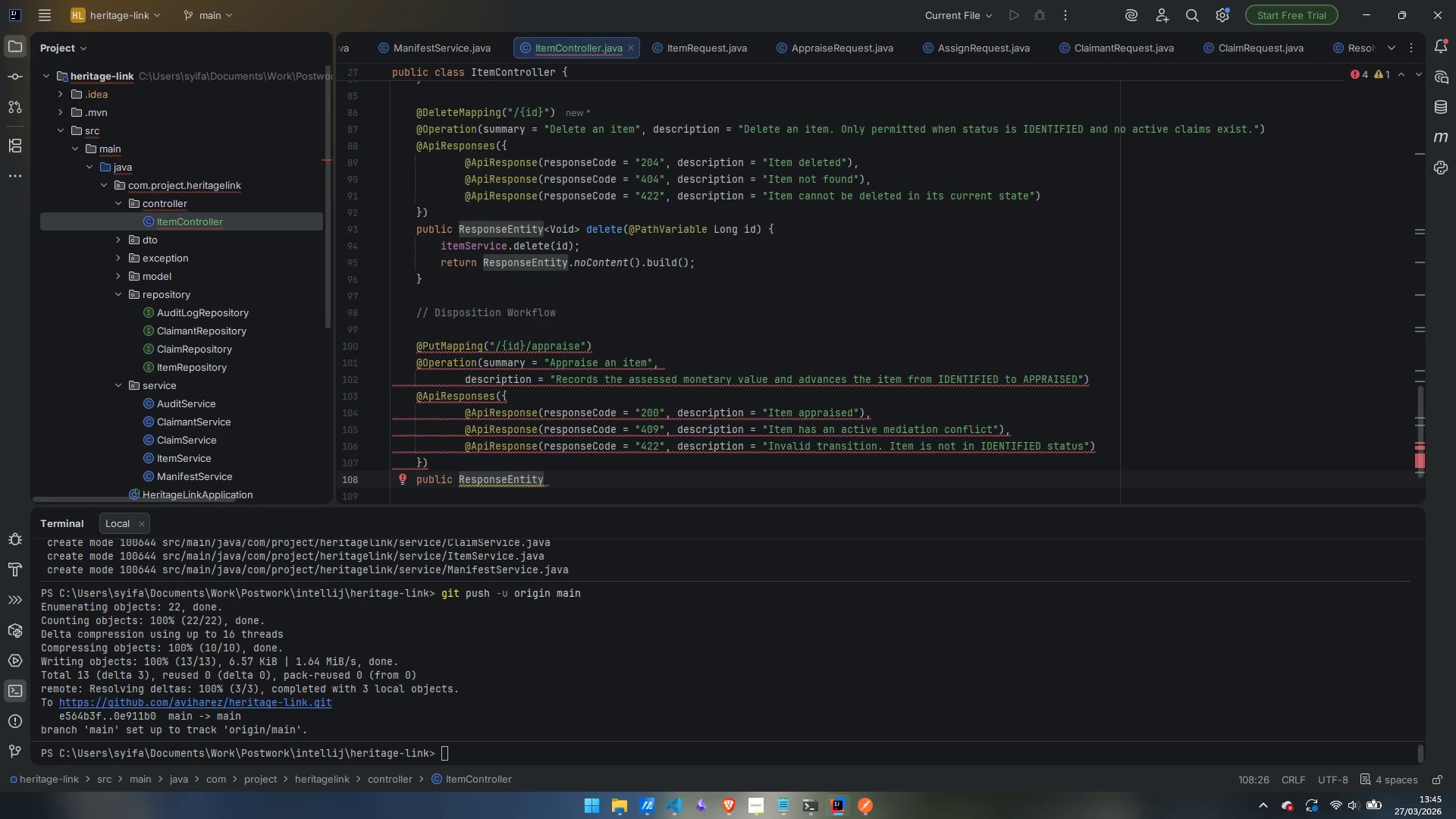 
type(<Itrem)
key(Backspace)
key(Backspace)
key(Backspace)
type(emRe)
 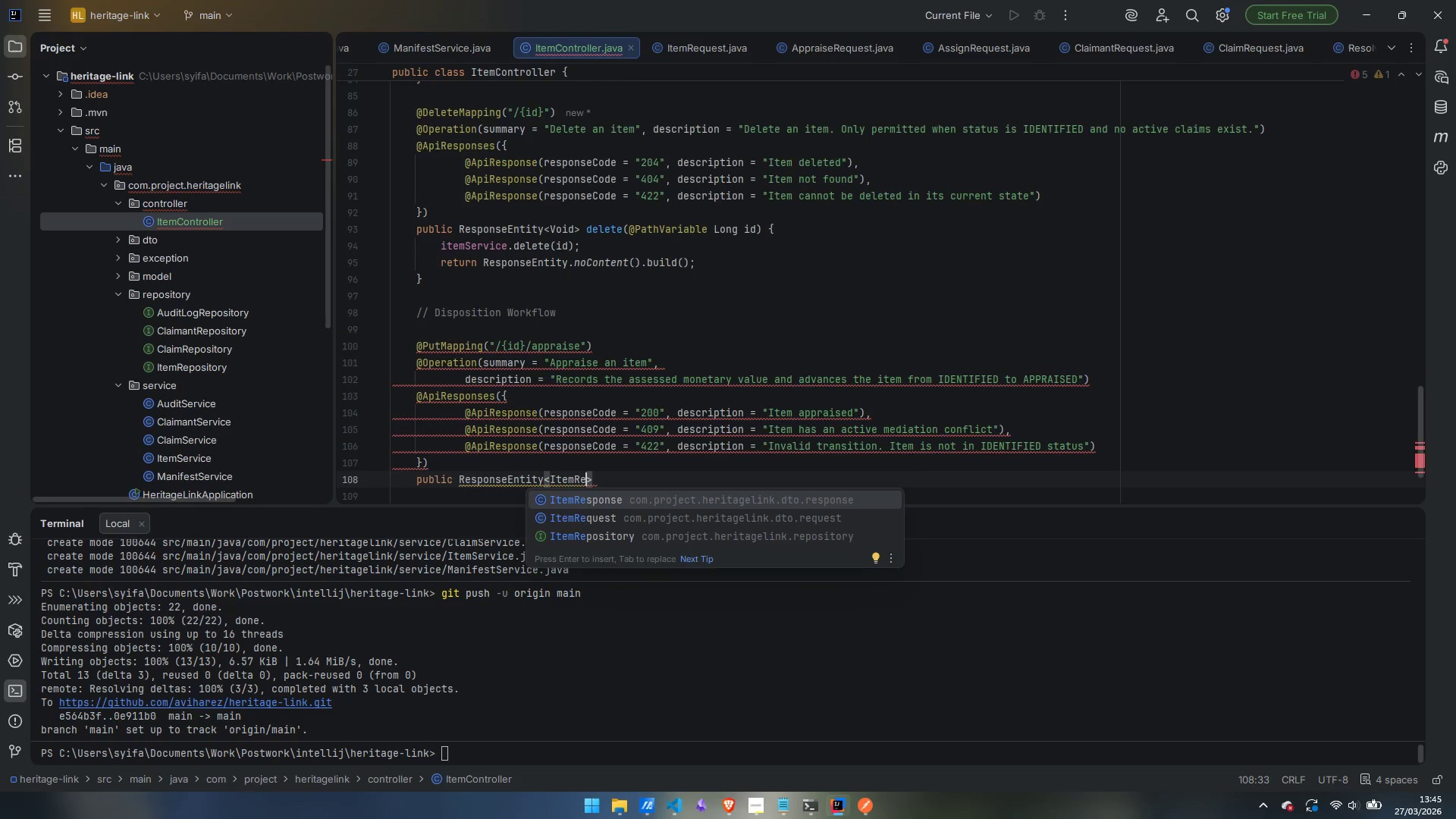 
key(Enter)
 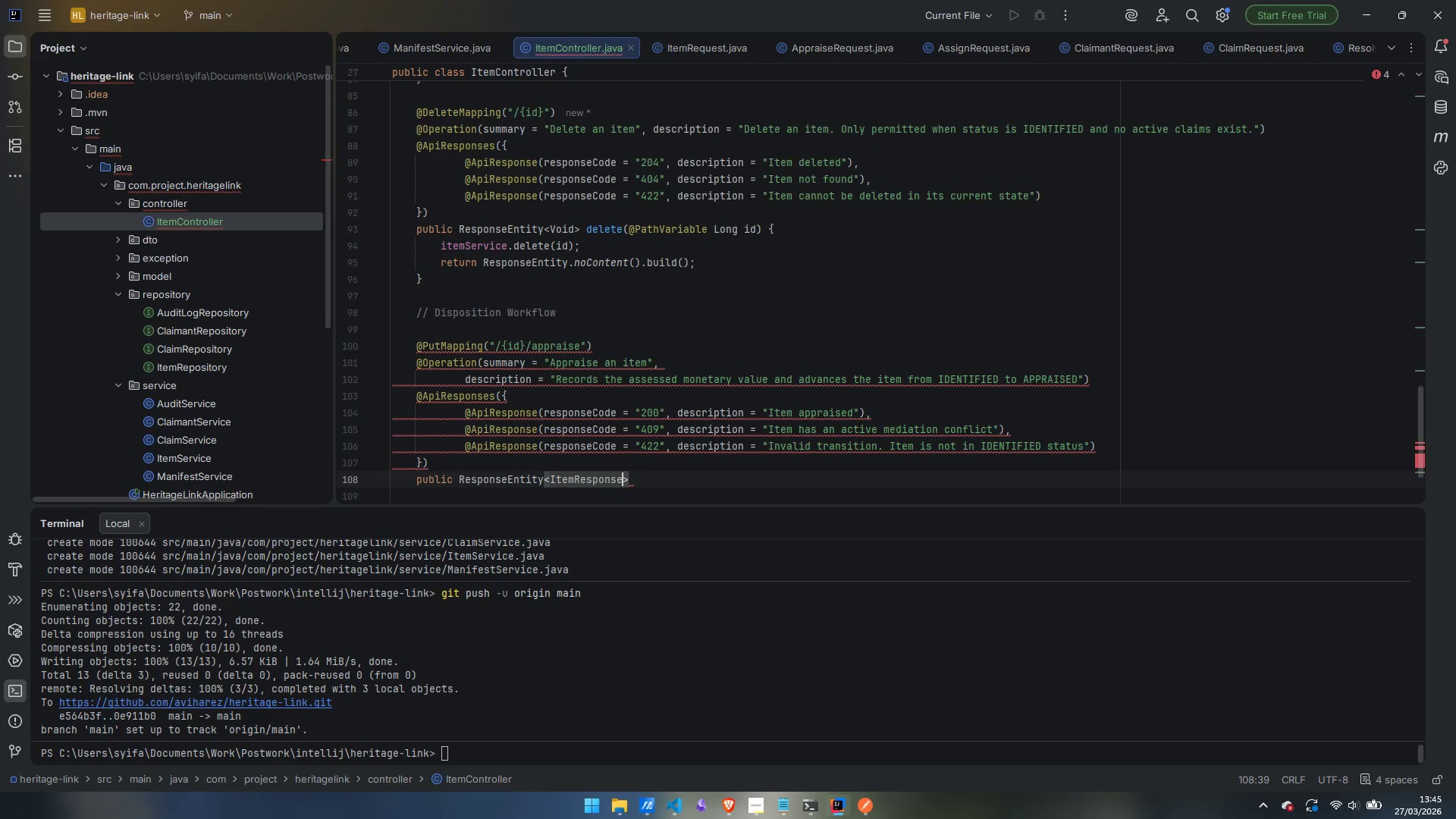 
key(ArrowRight)
 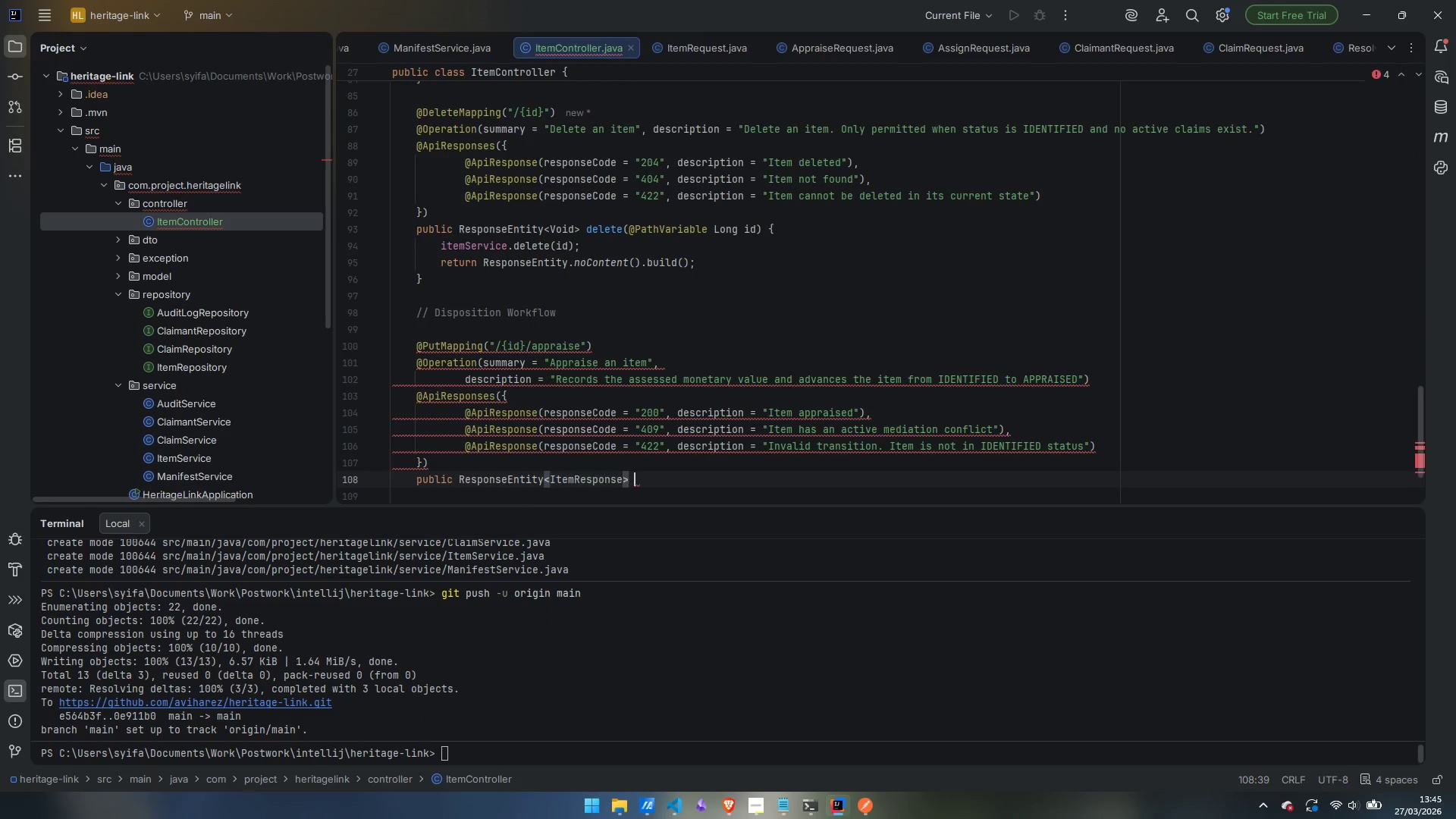 
type( appraise()
 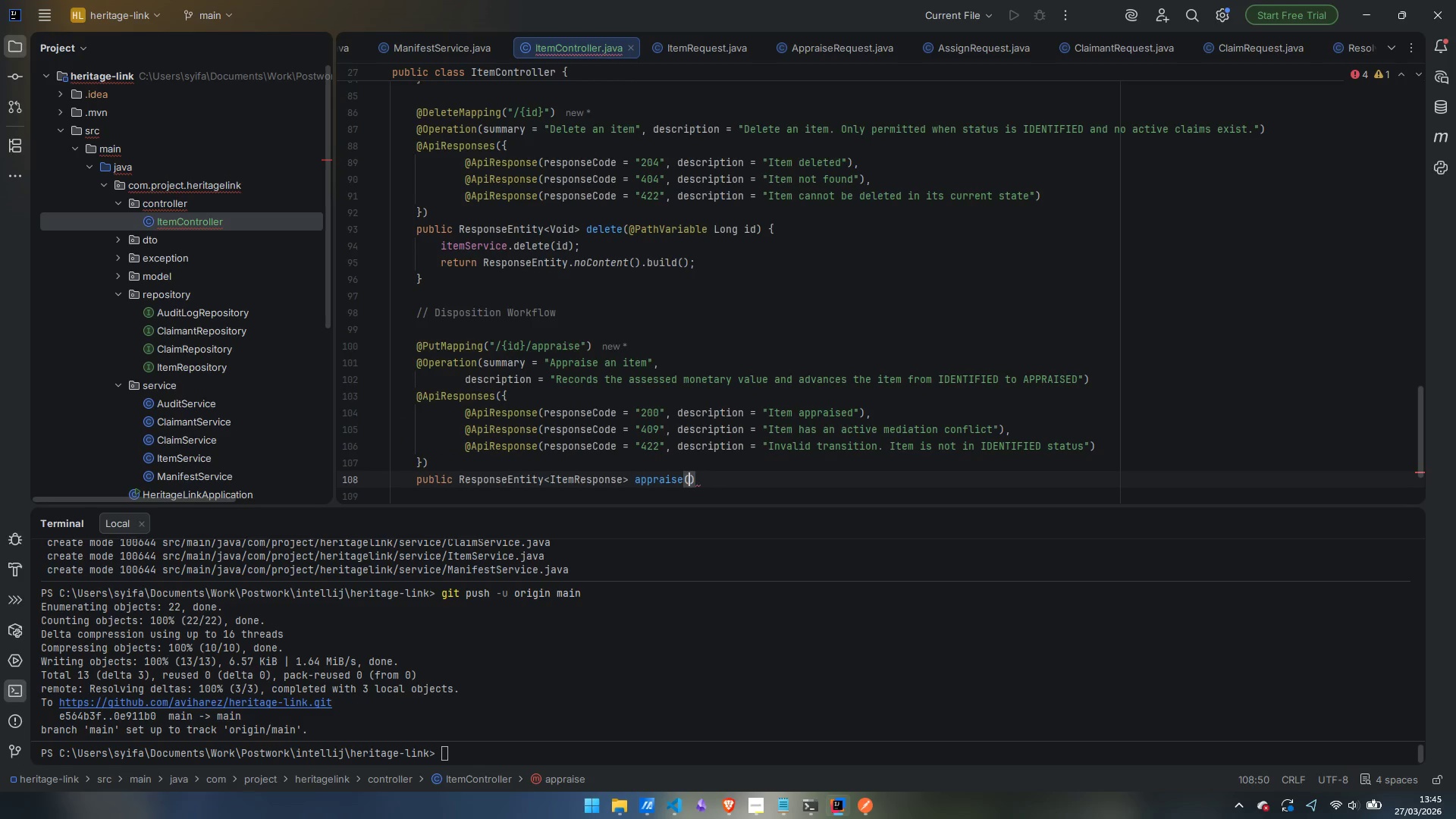 
key(Enter)
 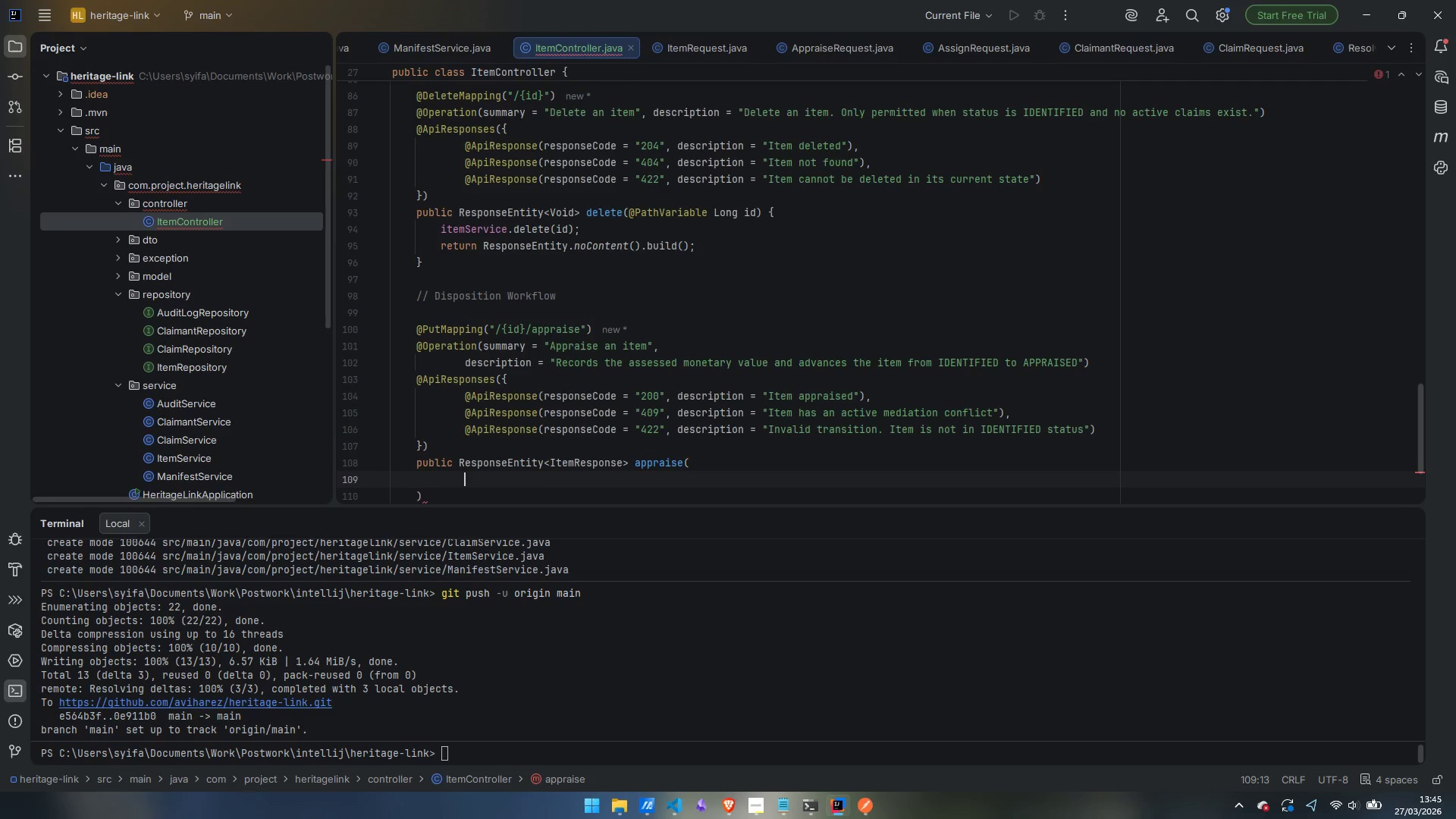 
type(@Path)
key(Backspace)
type( )
key(Backspace)
type(Va)
 